 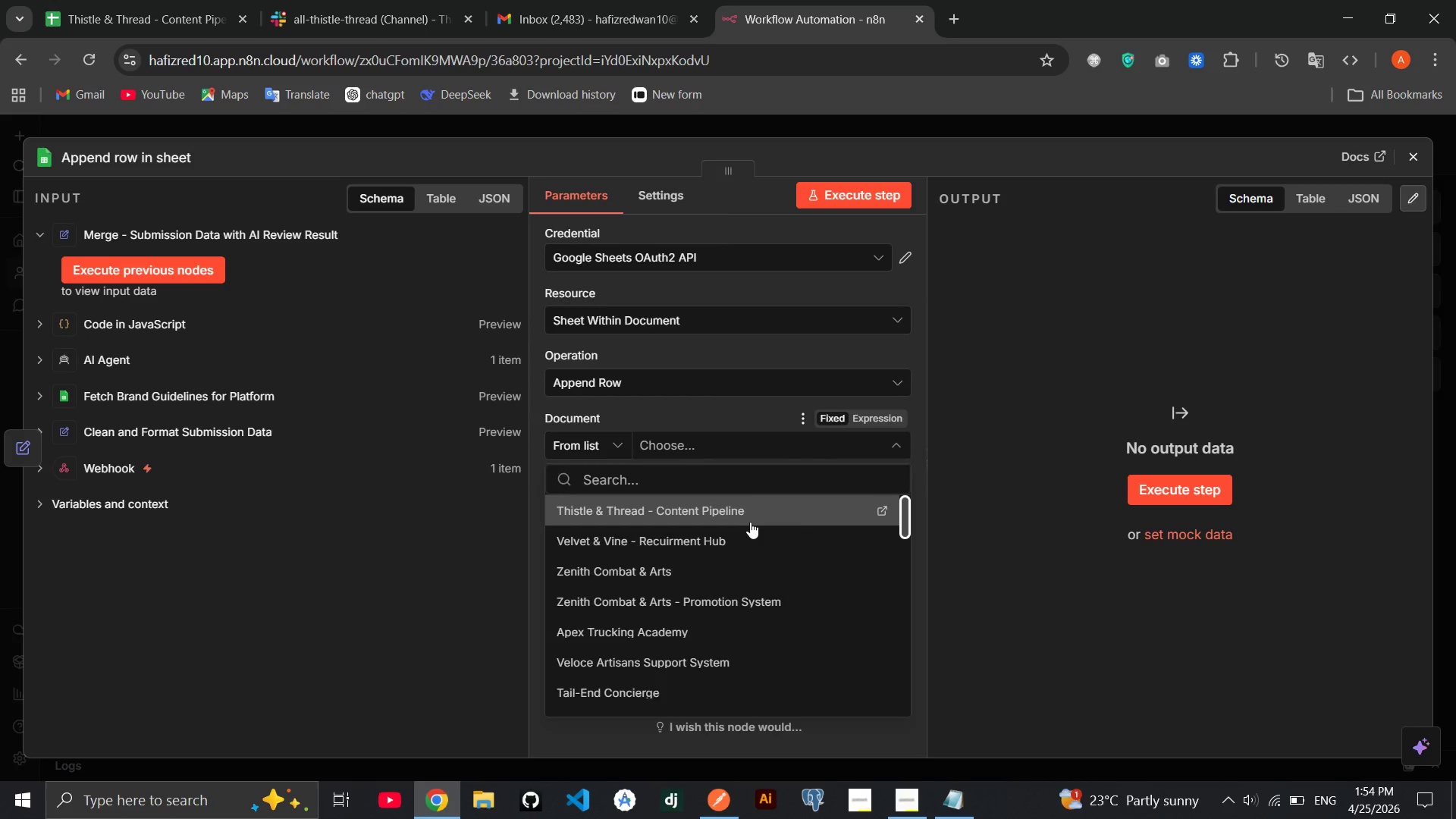 
left_click([750, 522])
 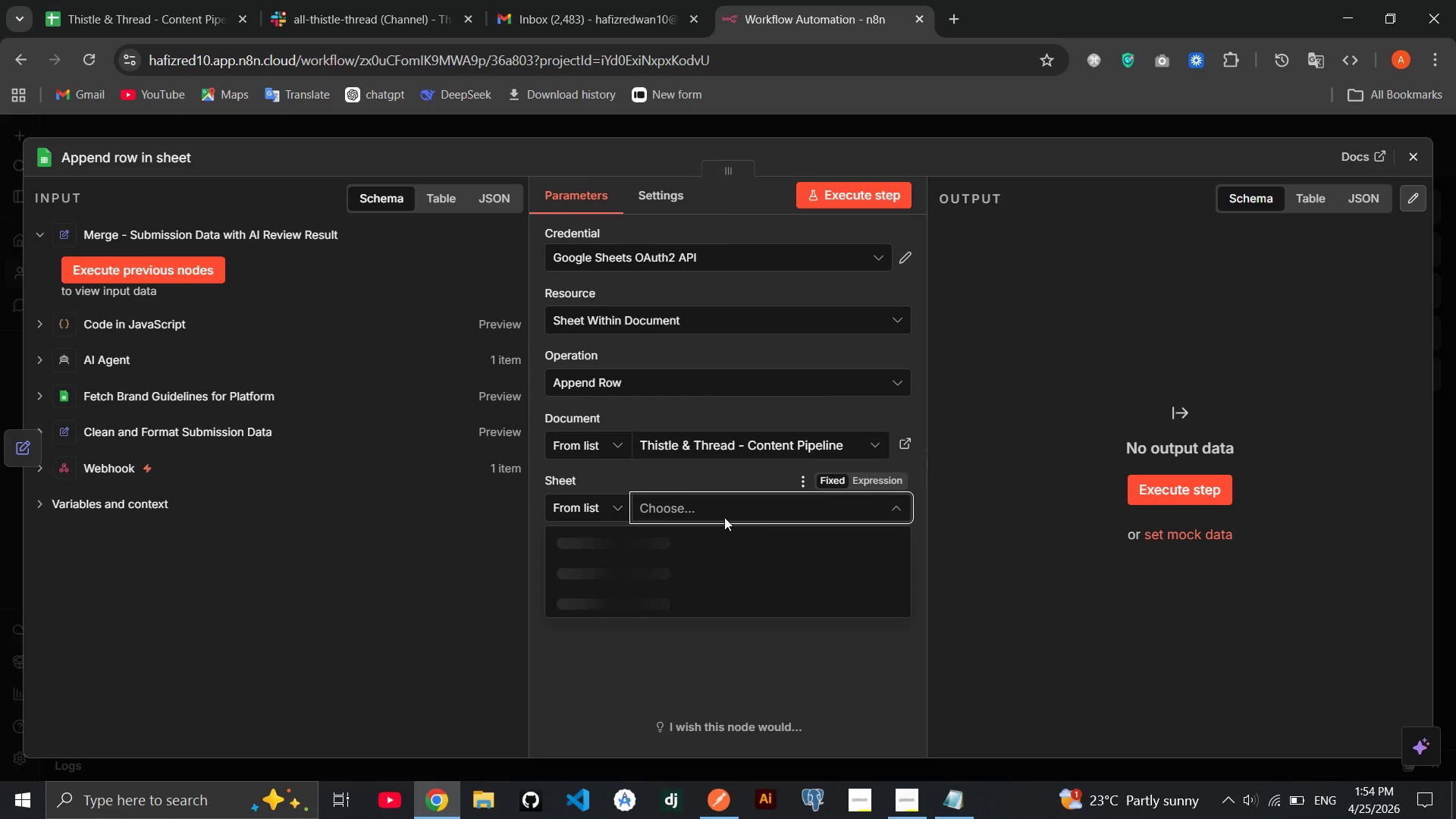 
mouse_move([704, 537])
 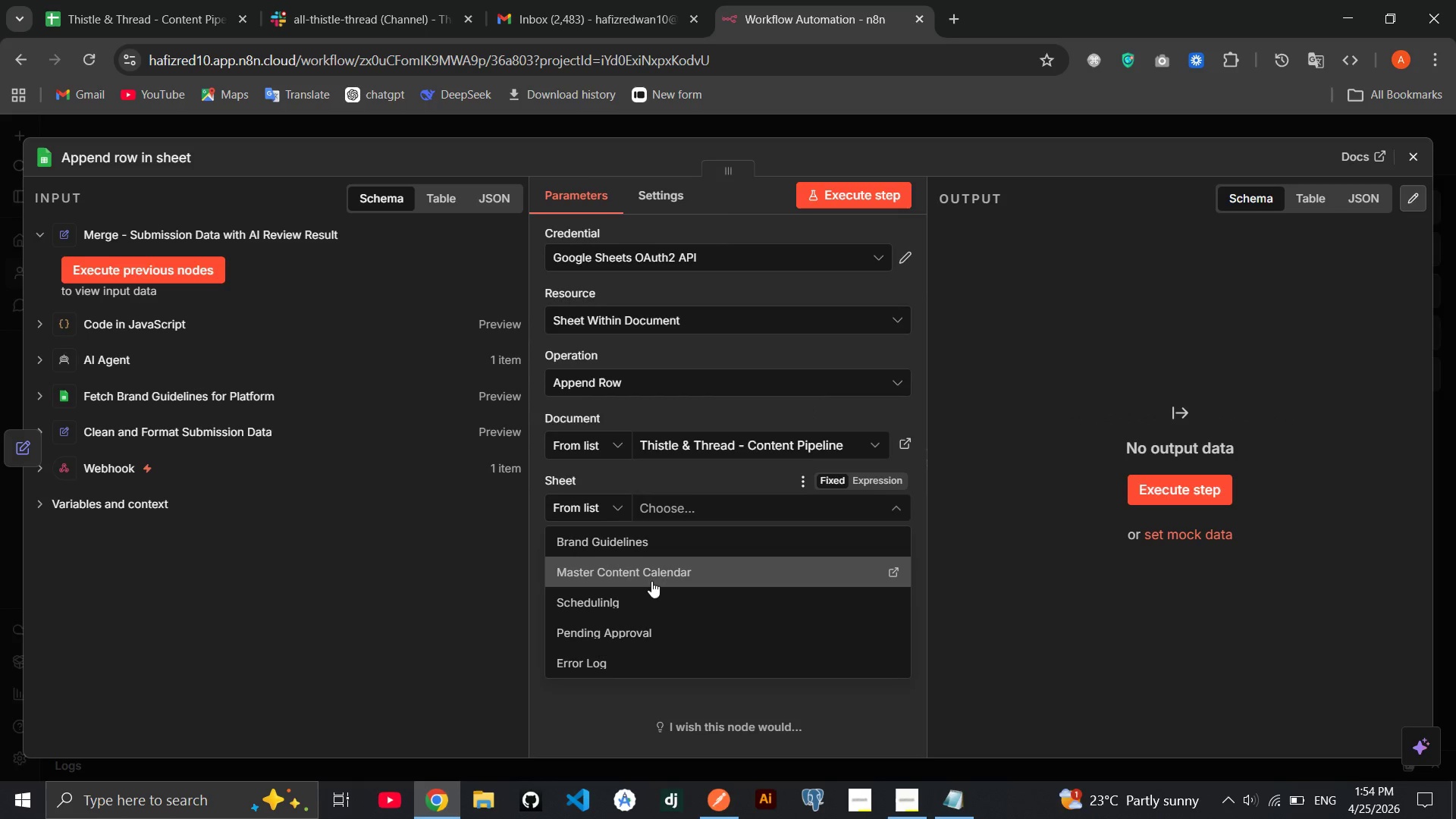 
left_click([651, 581])
 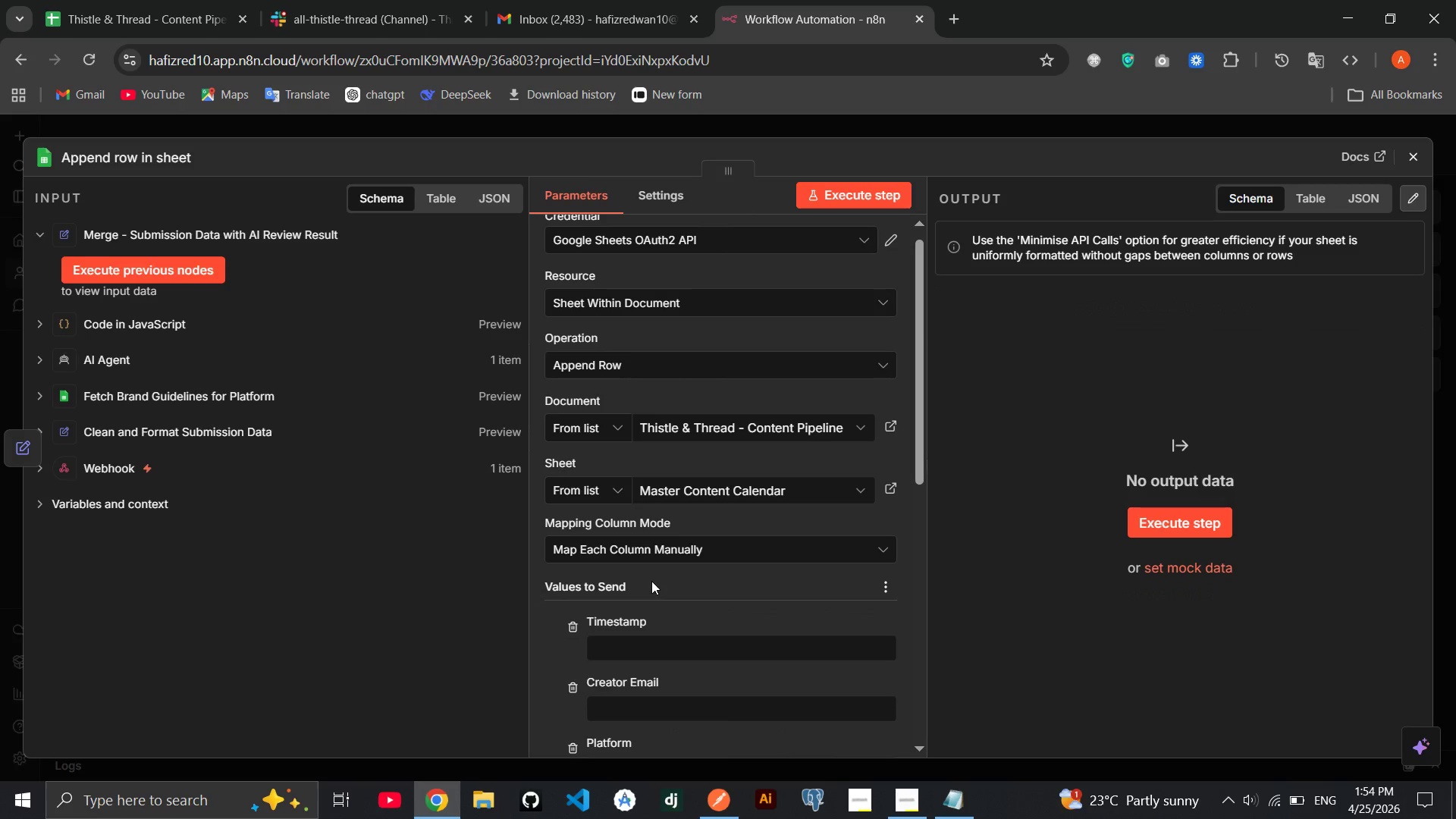 
wait(12.91)
 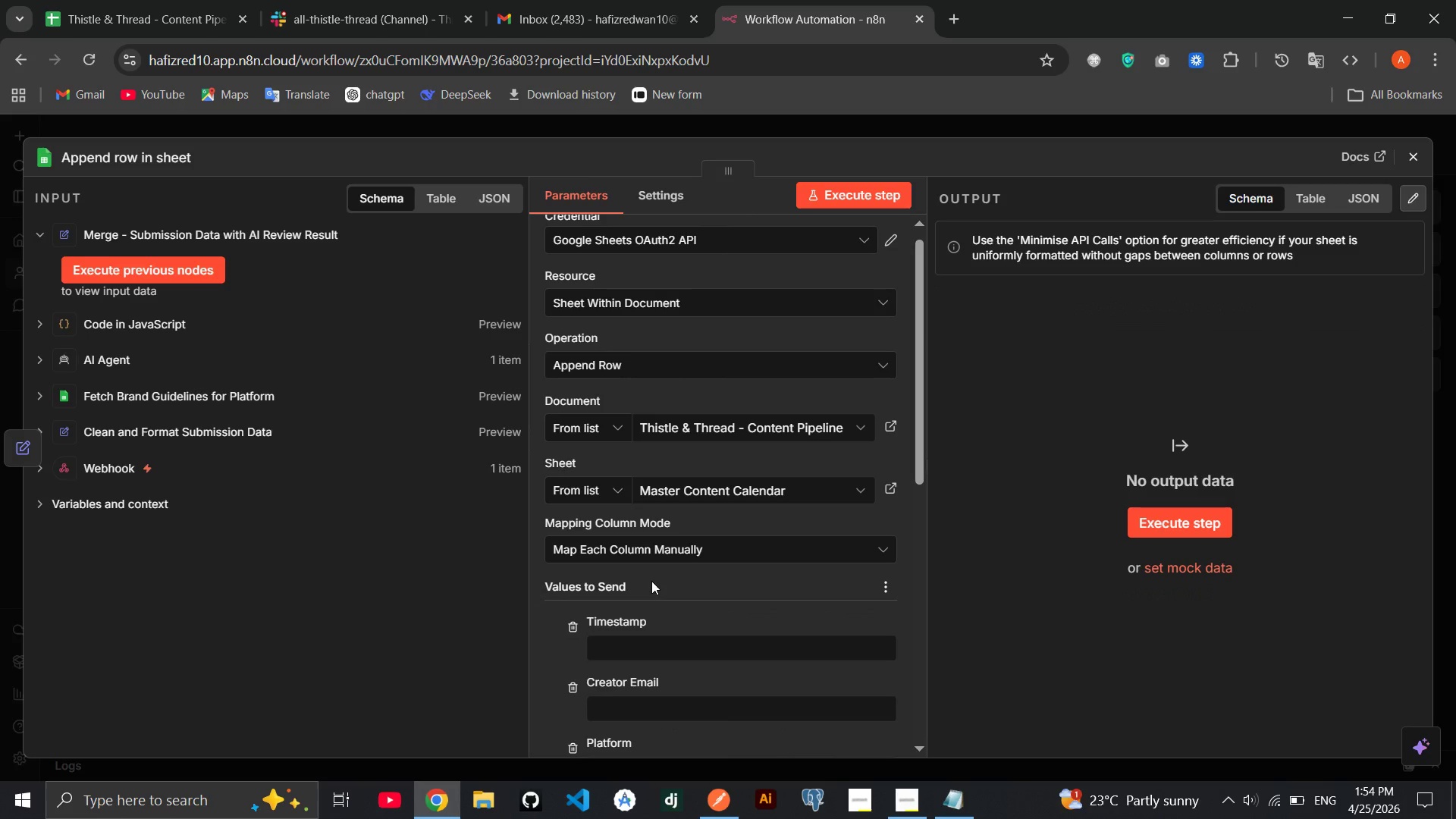 
left_click([133, 328])
 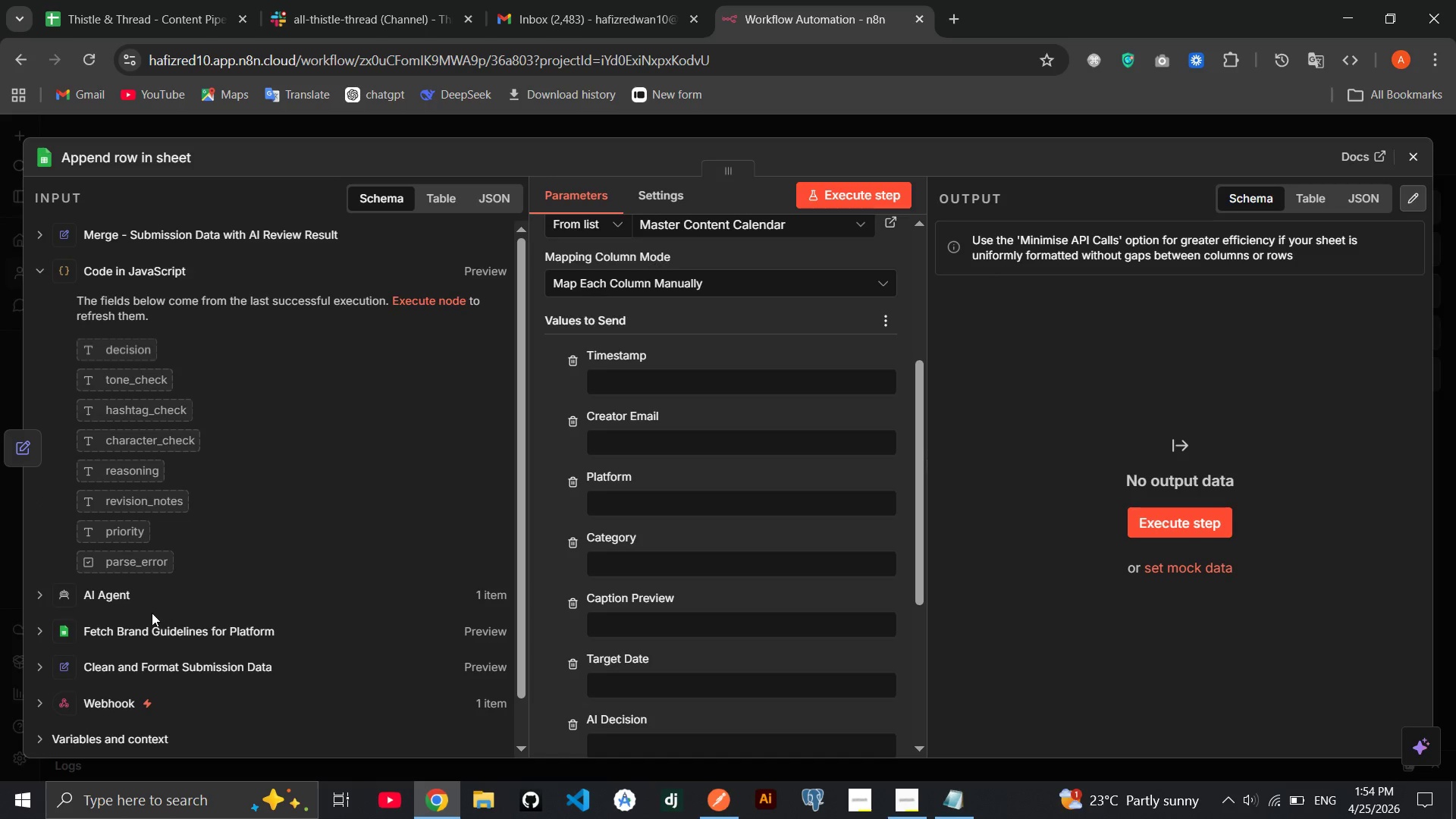 
left_click([120, 634])
 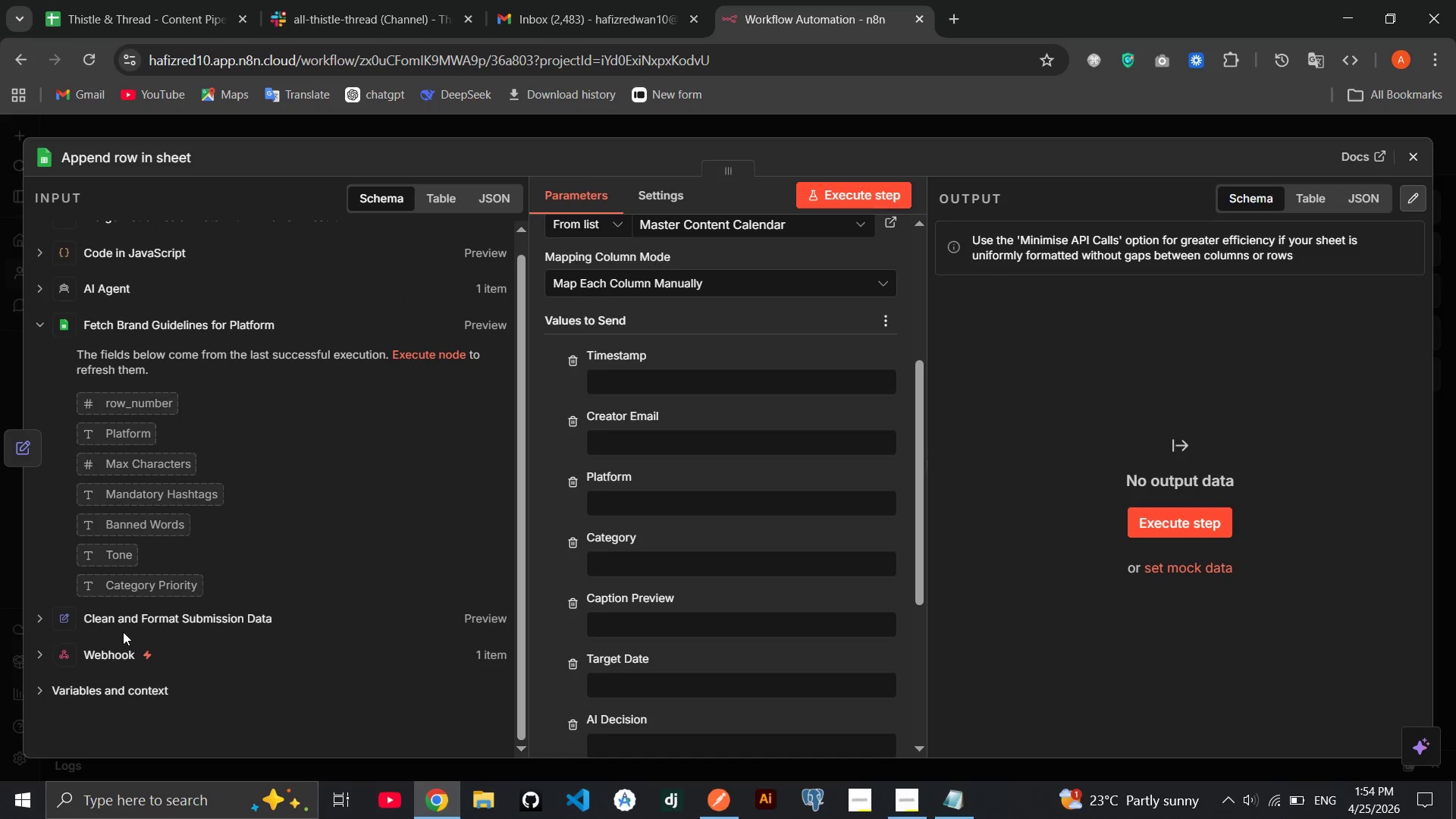 
left_click([143, 622])
 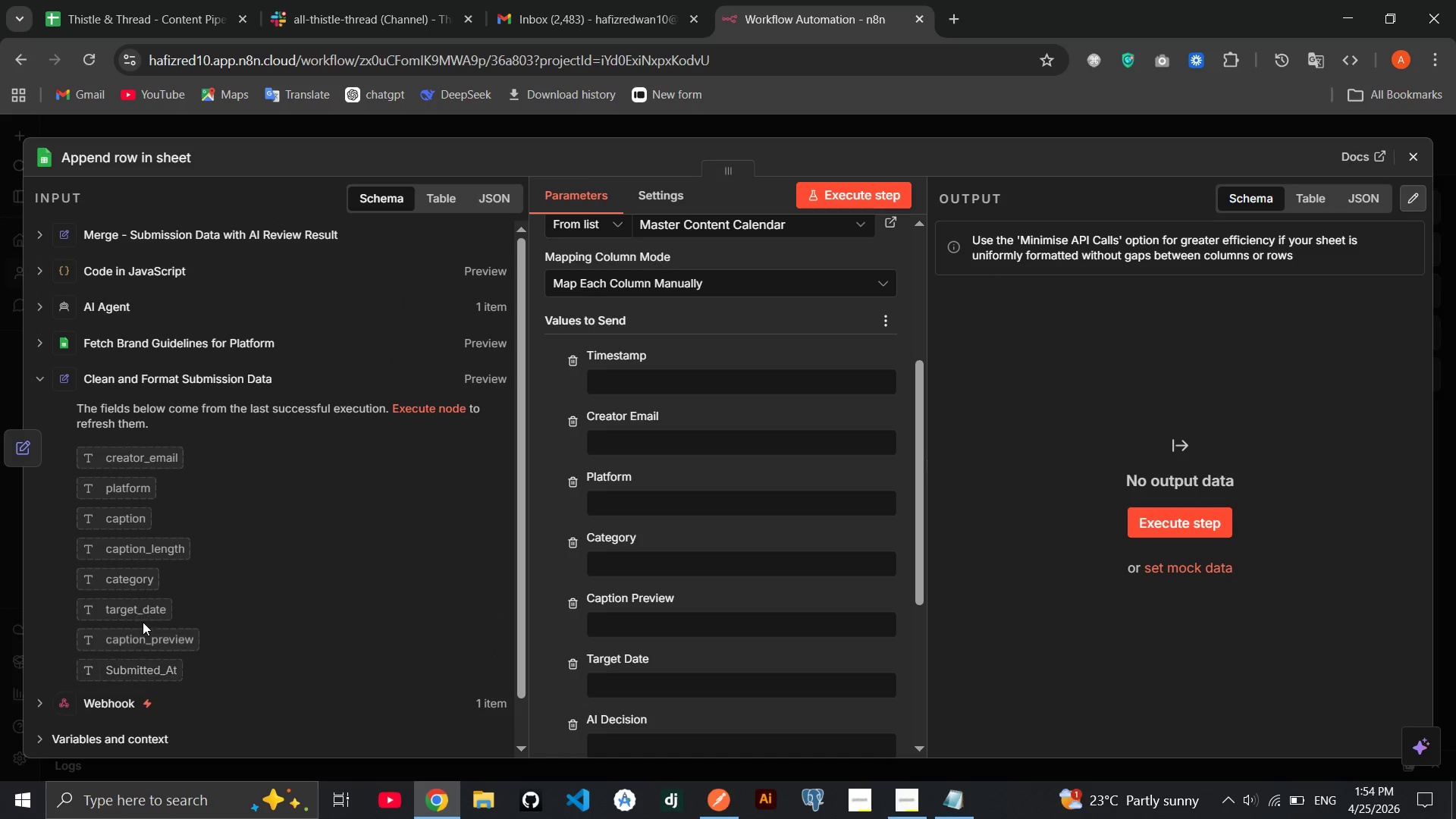 
left_click([141, 245])
 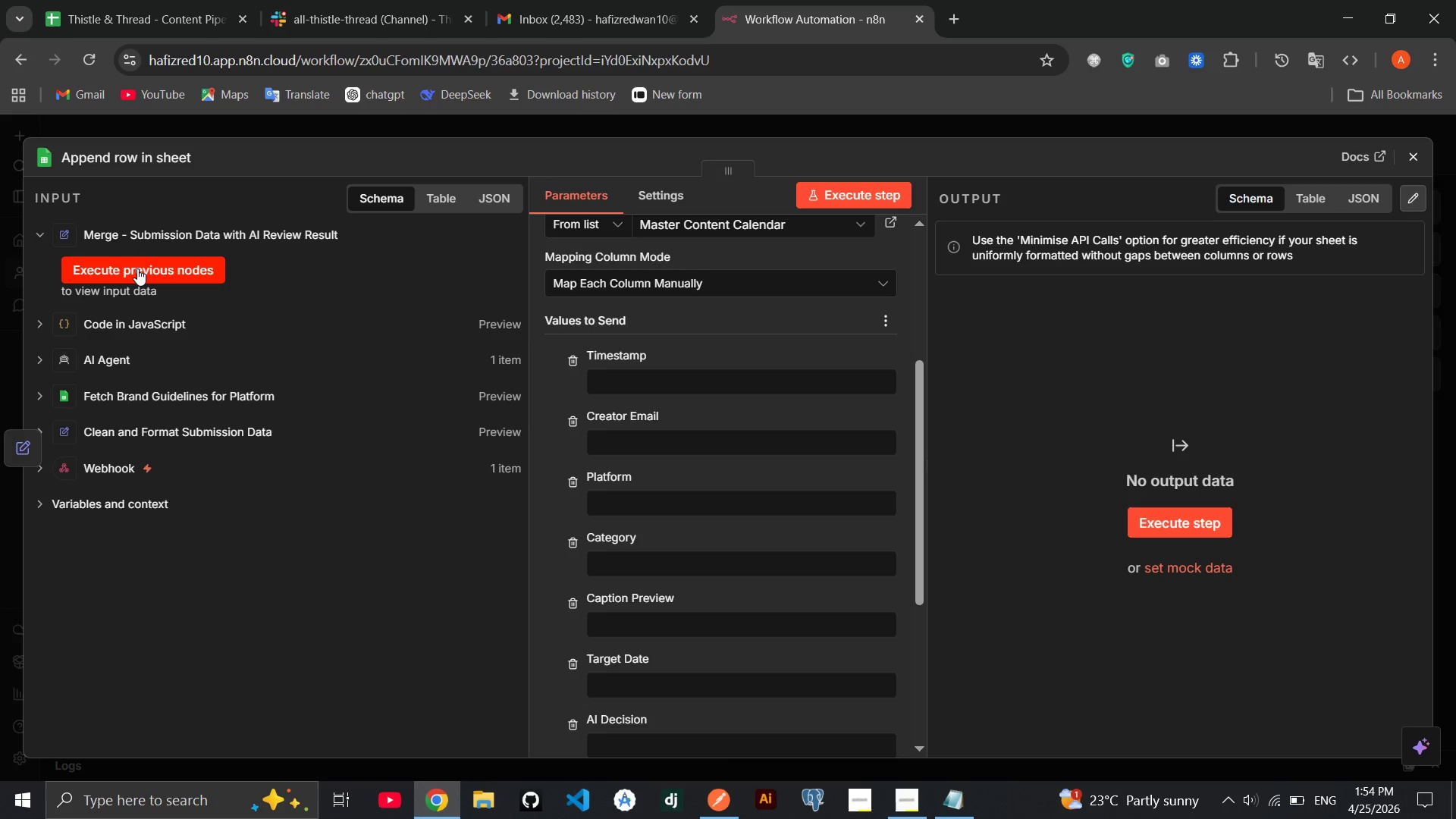 
left_click([137, 268])
 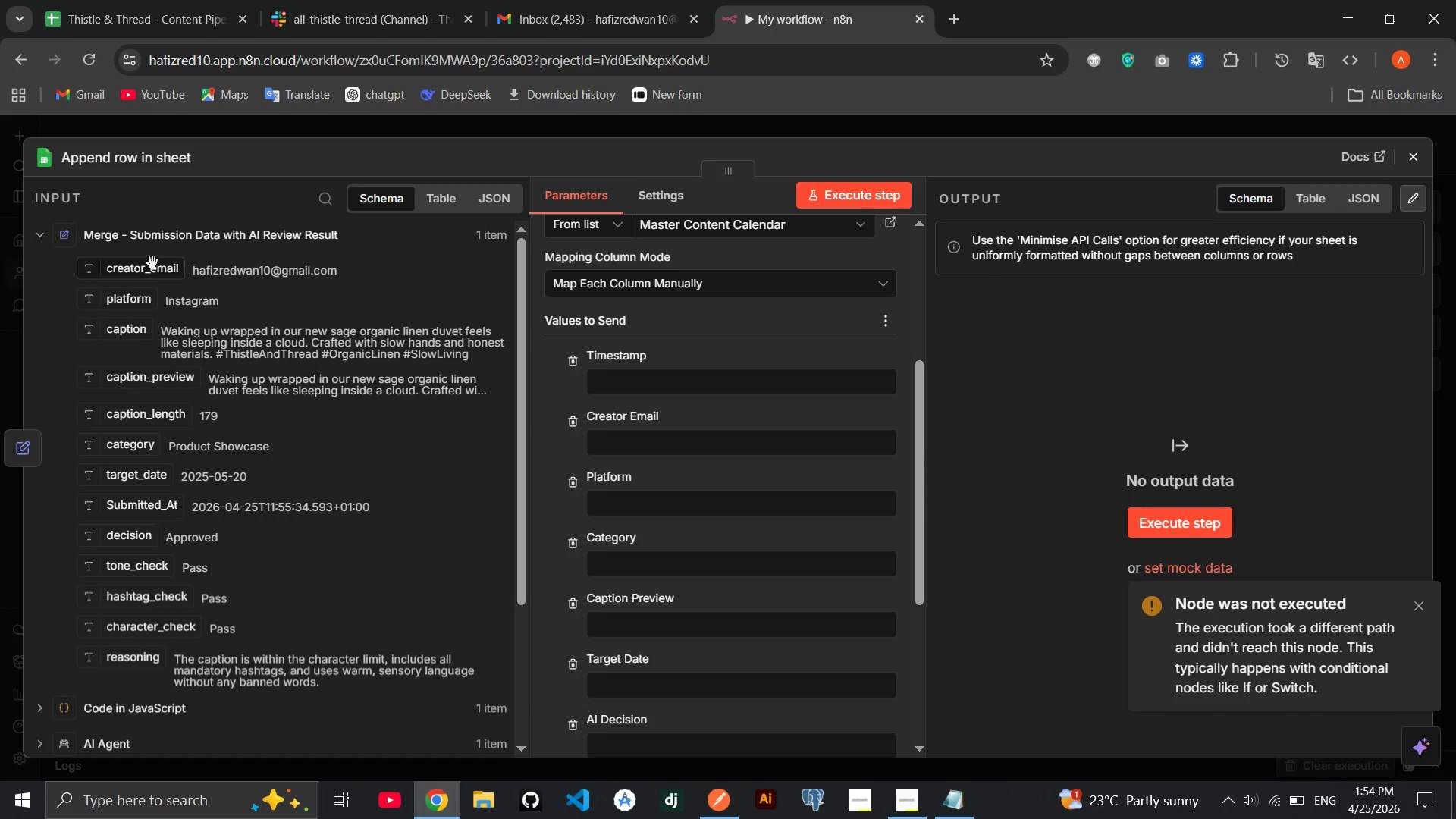 
wait(13.25)
 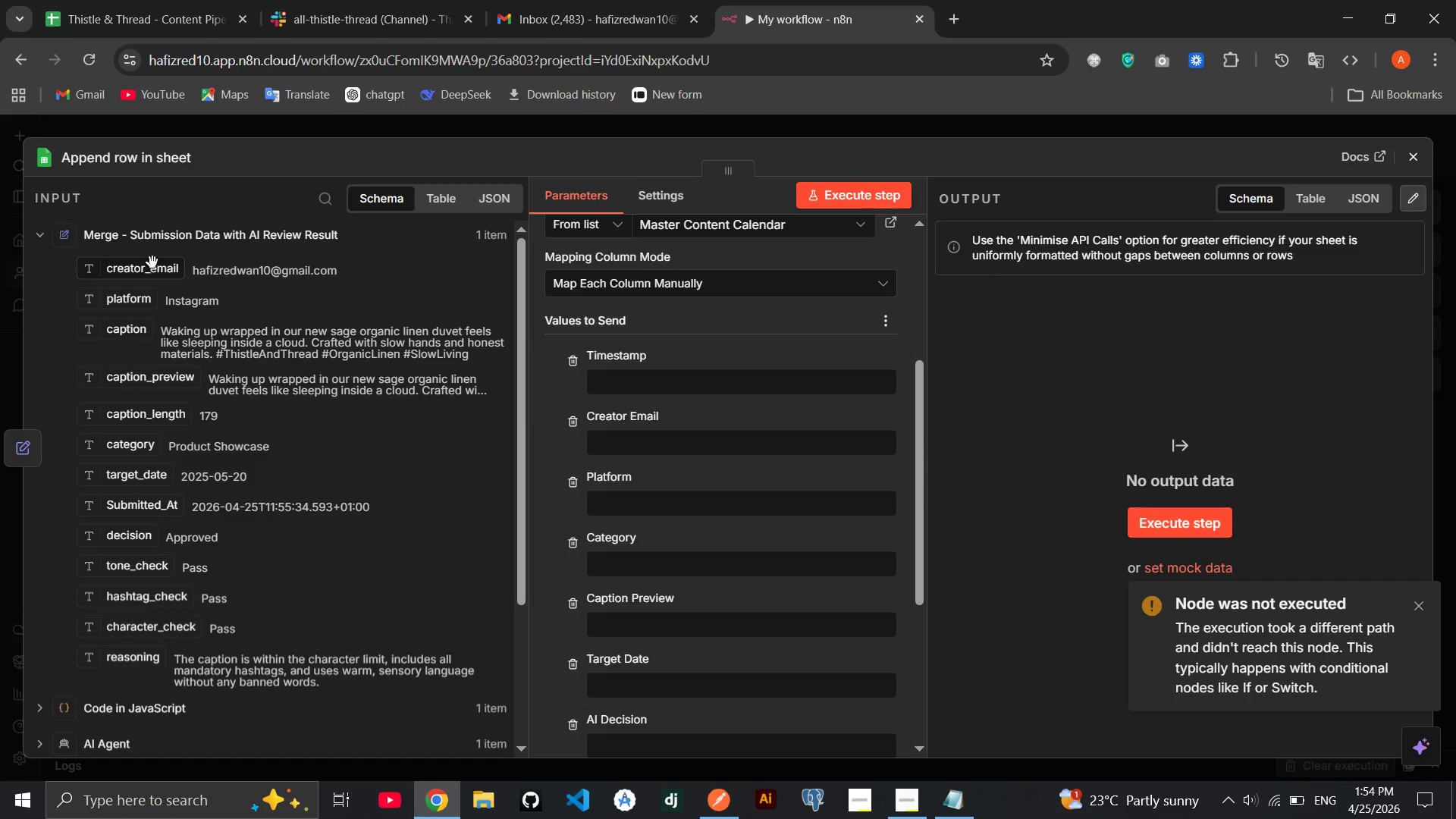 
left_click_drag(start_coordinate=[136, 505], to_coordinate=[616, 380])
 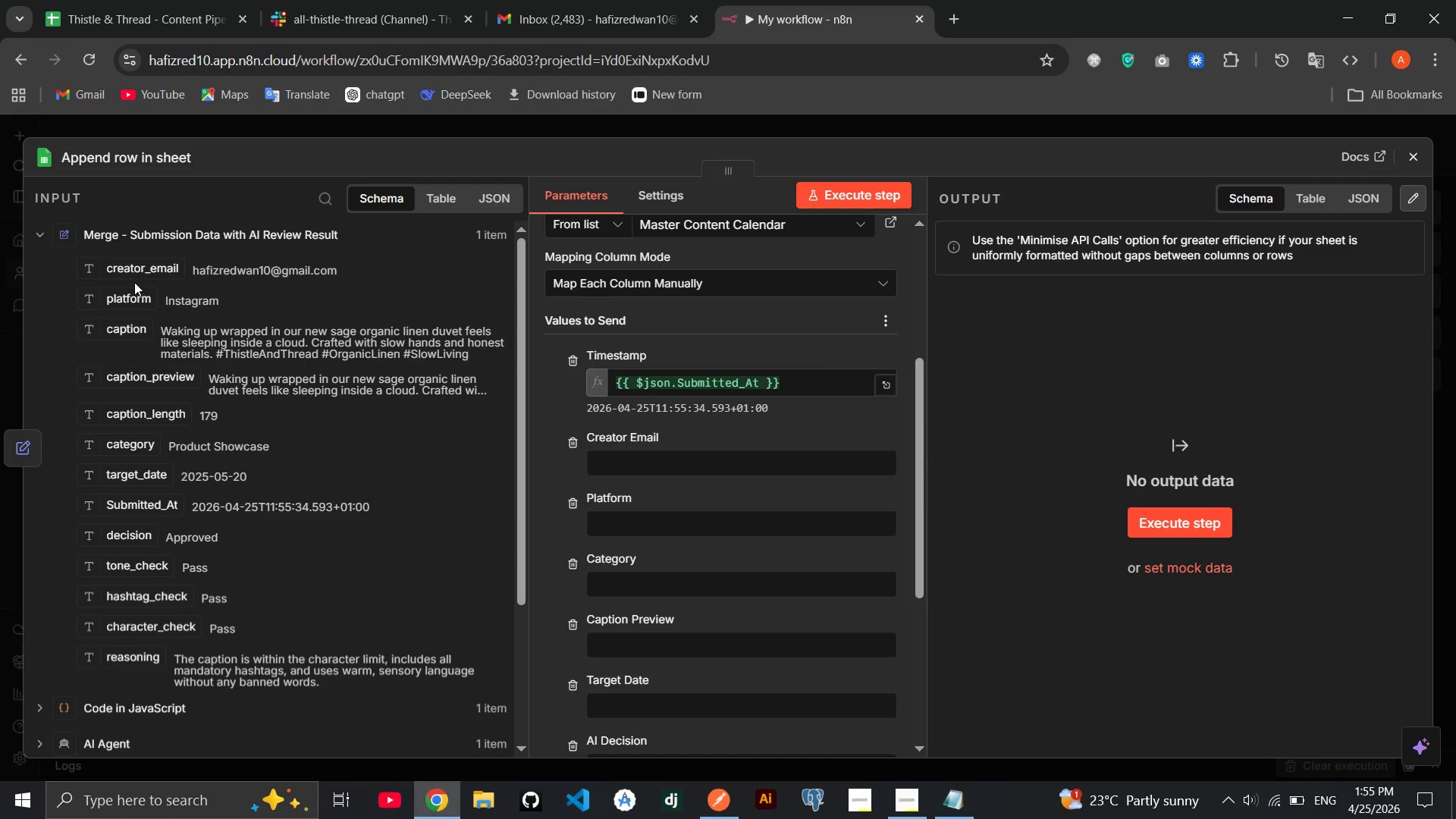 
left_click_drag(start_coordinate=[126, 275], to_coordinate=[602, 455])
 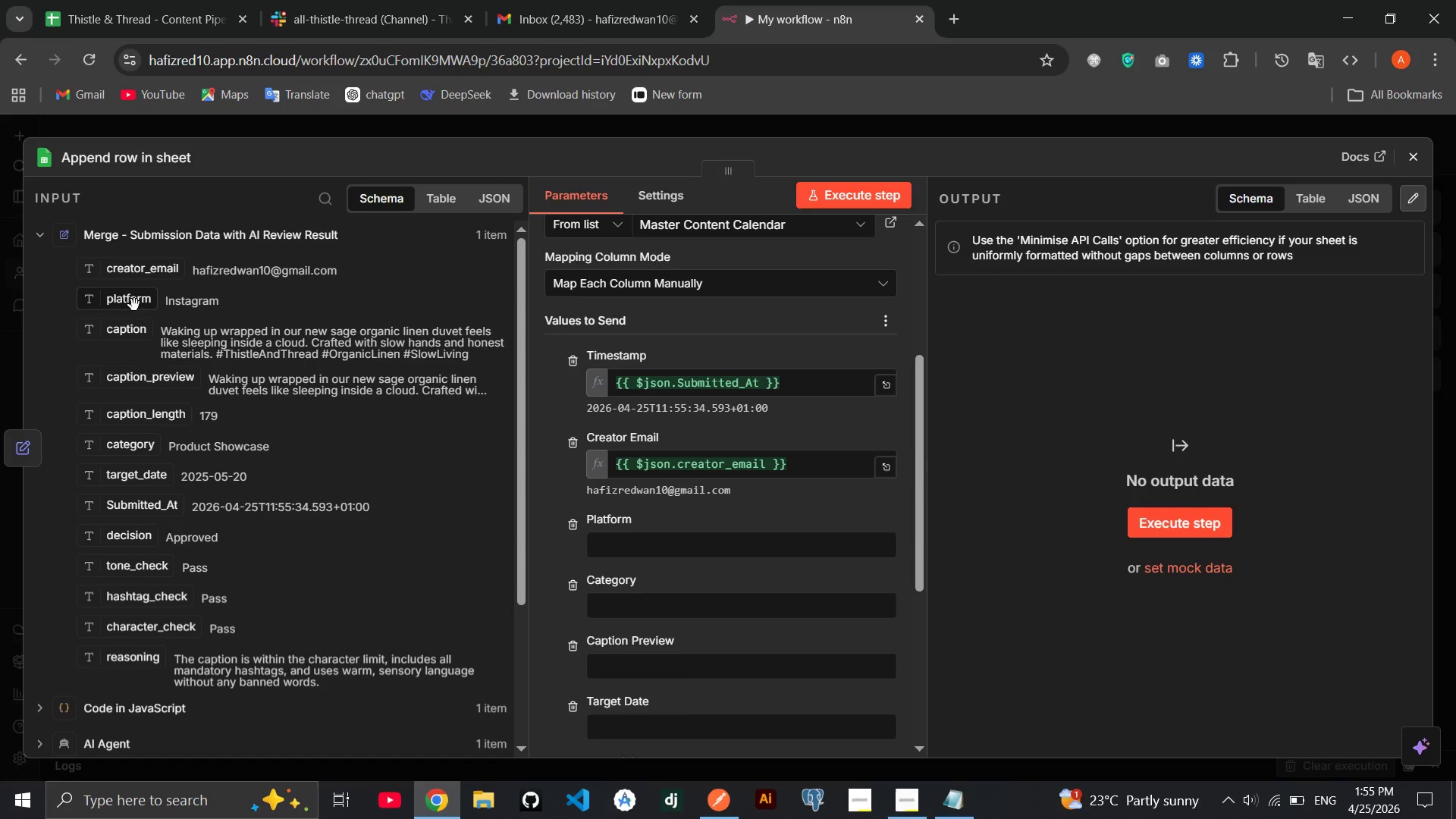 
left_click_drag(start_coordinate=[132, 300], to_coordinate=[635, 535])
 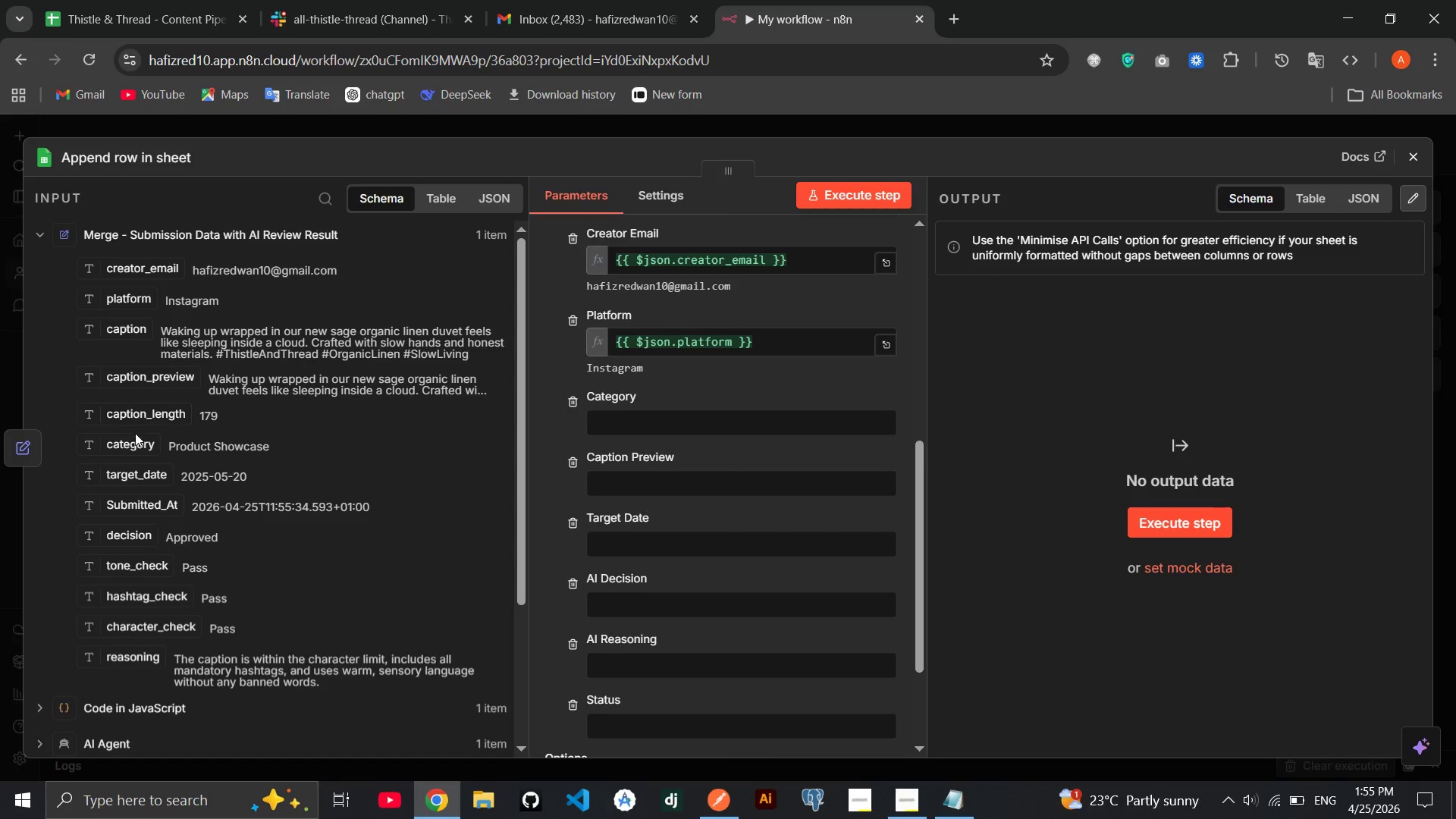 
left_click_drag(start_coordinate=[130, 440], to_coordinate=[607, 422])
 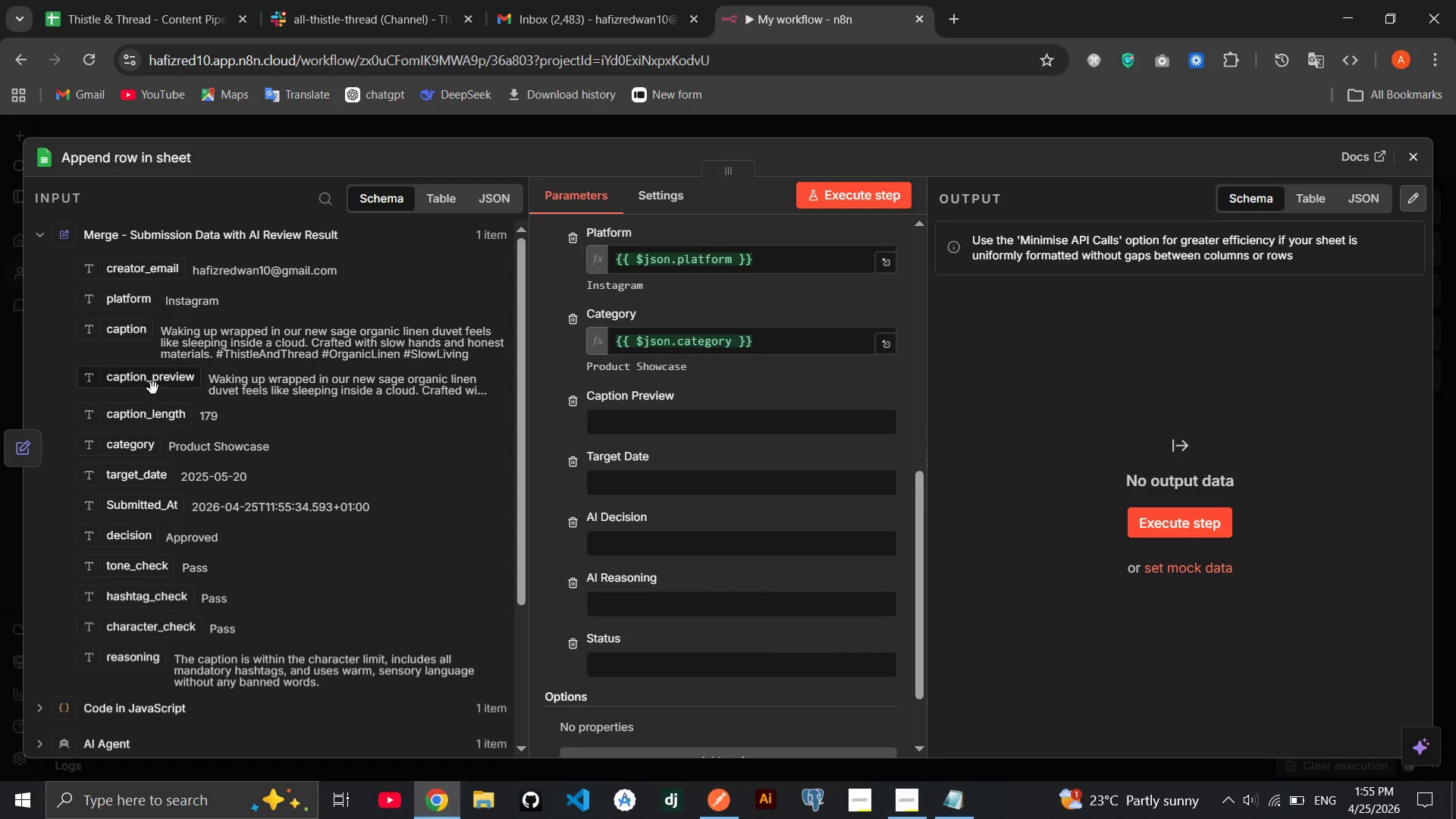 
left_click_drag(start_coordinate=[147, 382], to_coordinate=[617, 418])
 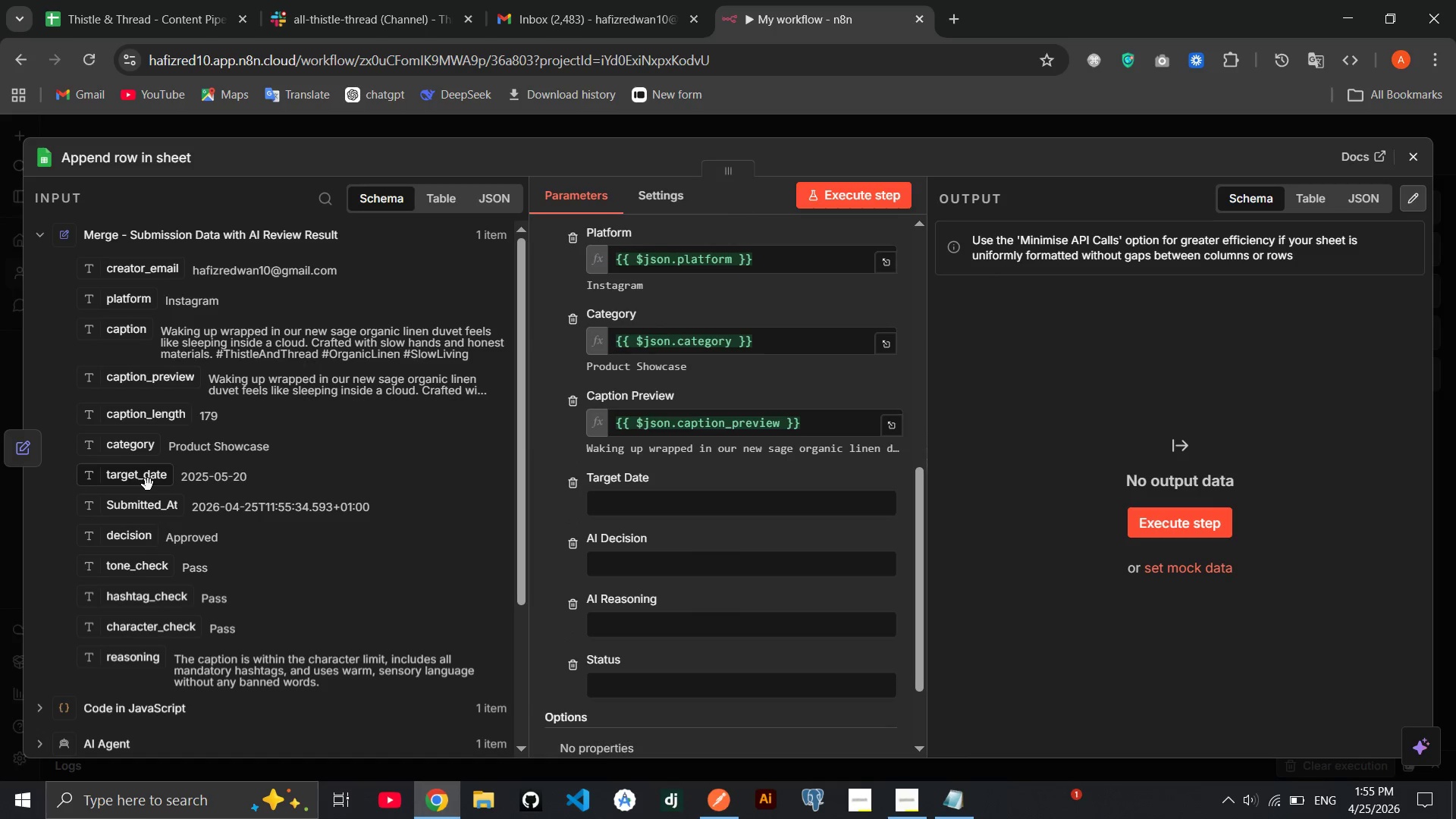 
left_click_drag(start_coordinate=[146, 485], to_coordinate=[590, 500])
 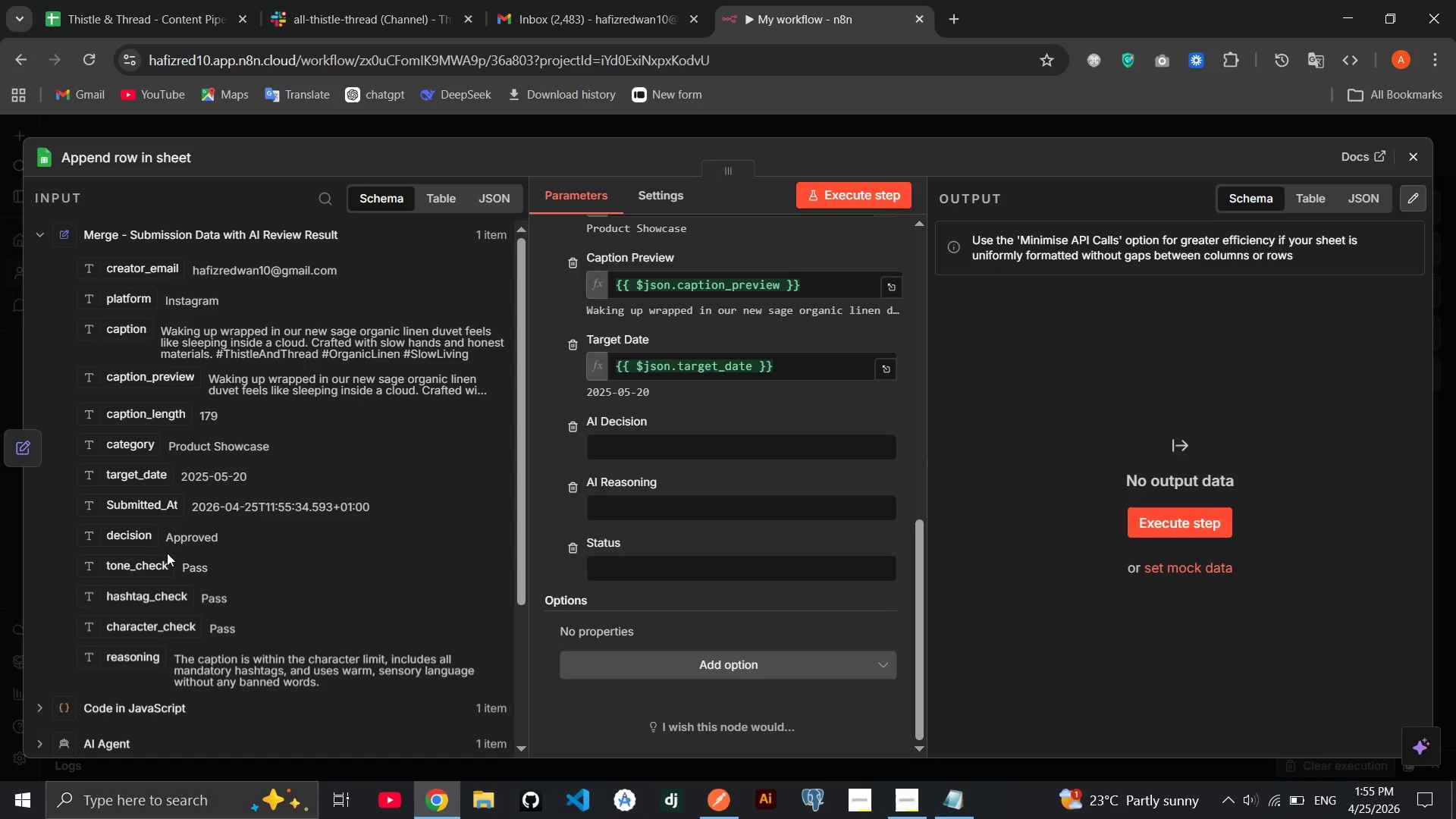 
wait(8.5)
 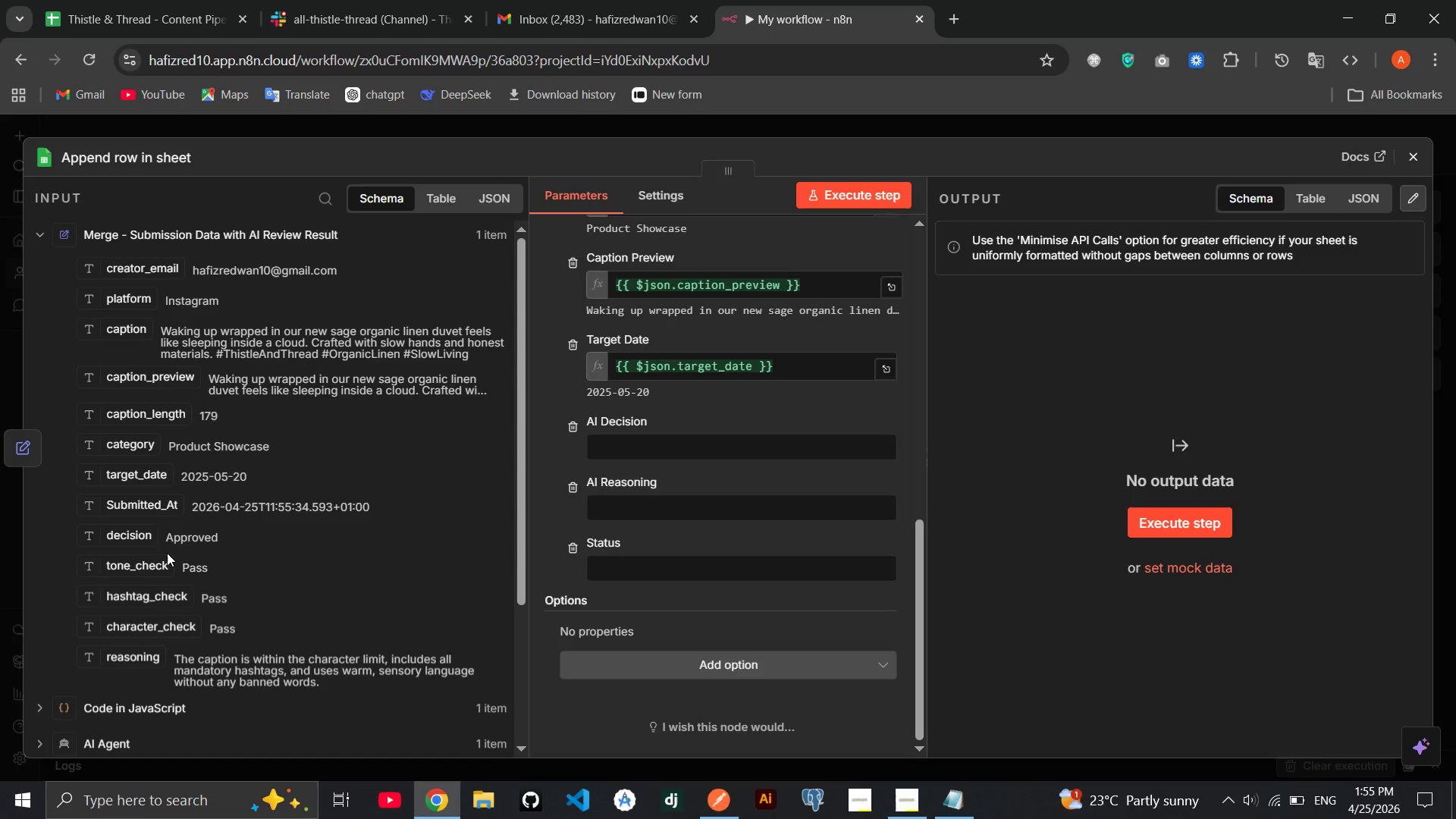 
left_click_drag(start_coordinate=[128, 541], to_coordinate=[651, 438])
 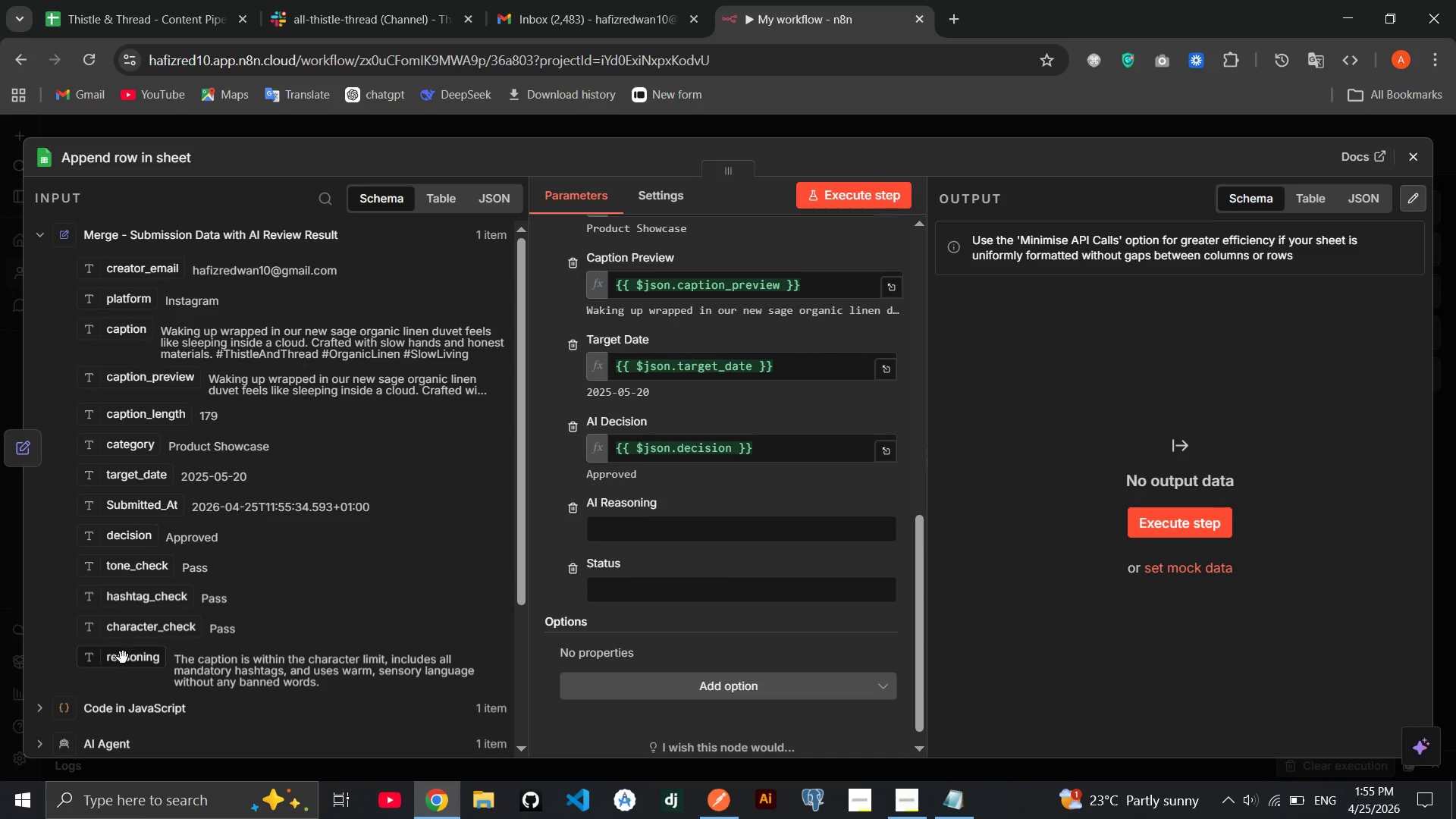 
left_click_drag(start_coordinate=[122, 659], to_coordinate=[646, 531])
 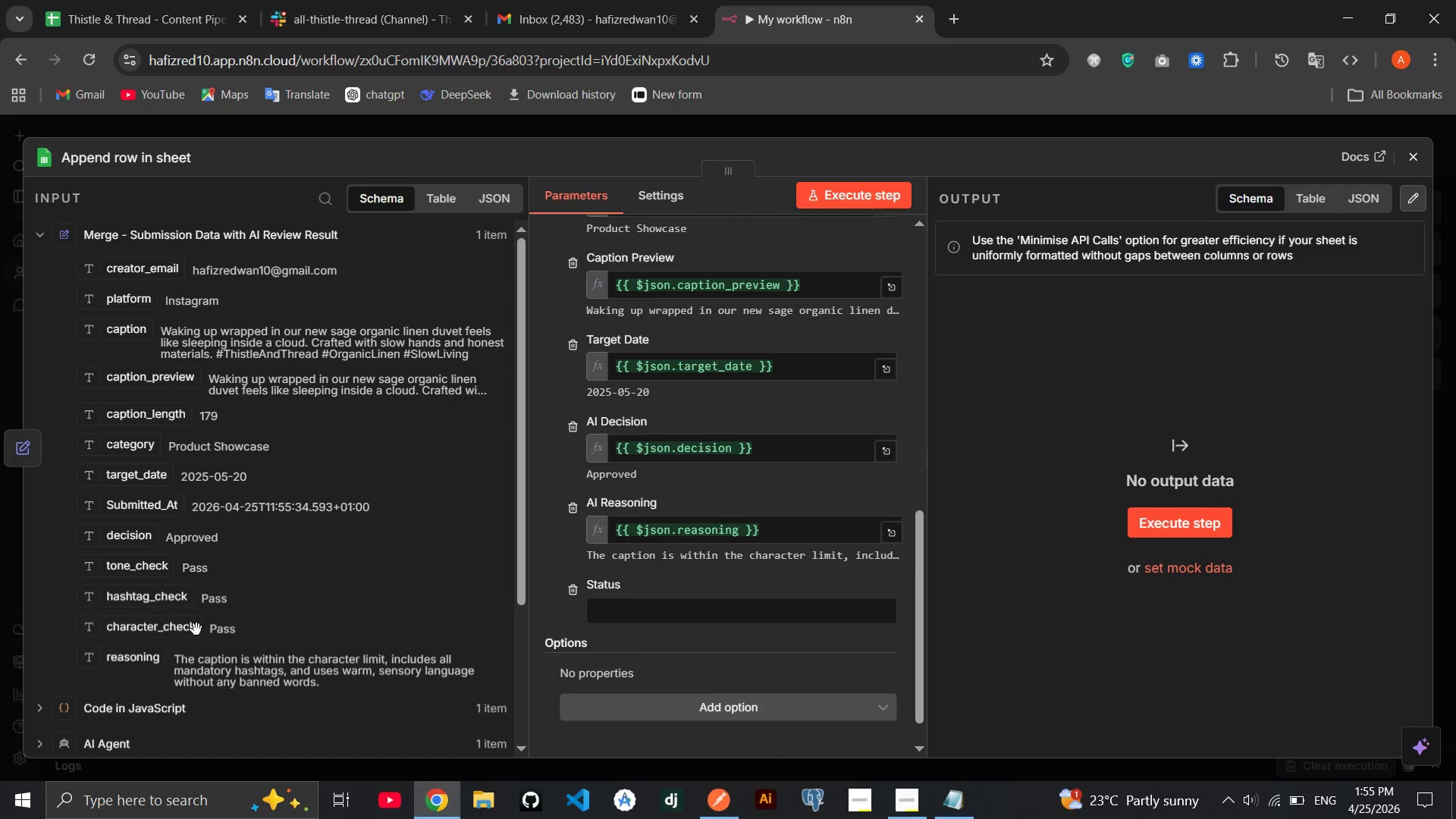 
left_click_drag(start_coordinate=[136, 543], to_coordinate=[641, 620])
 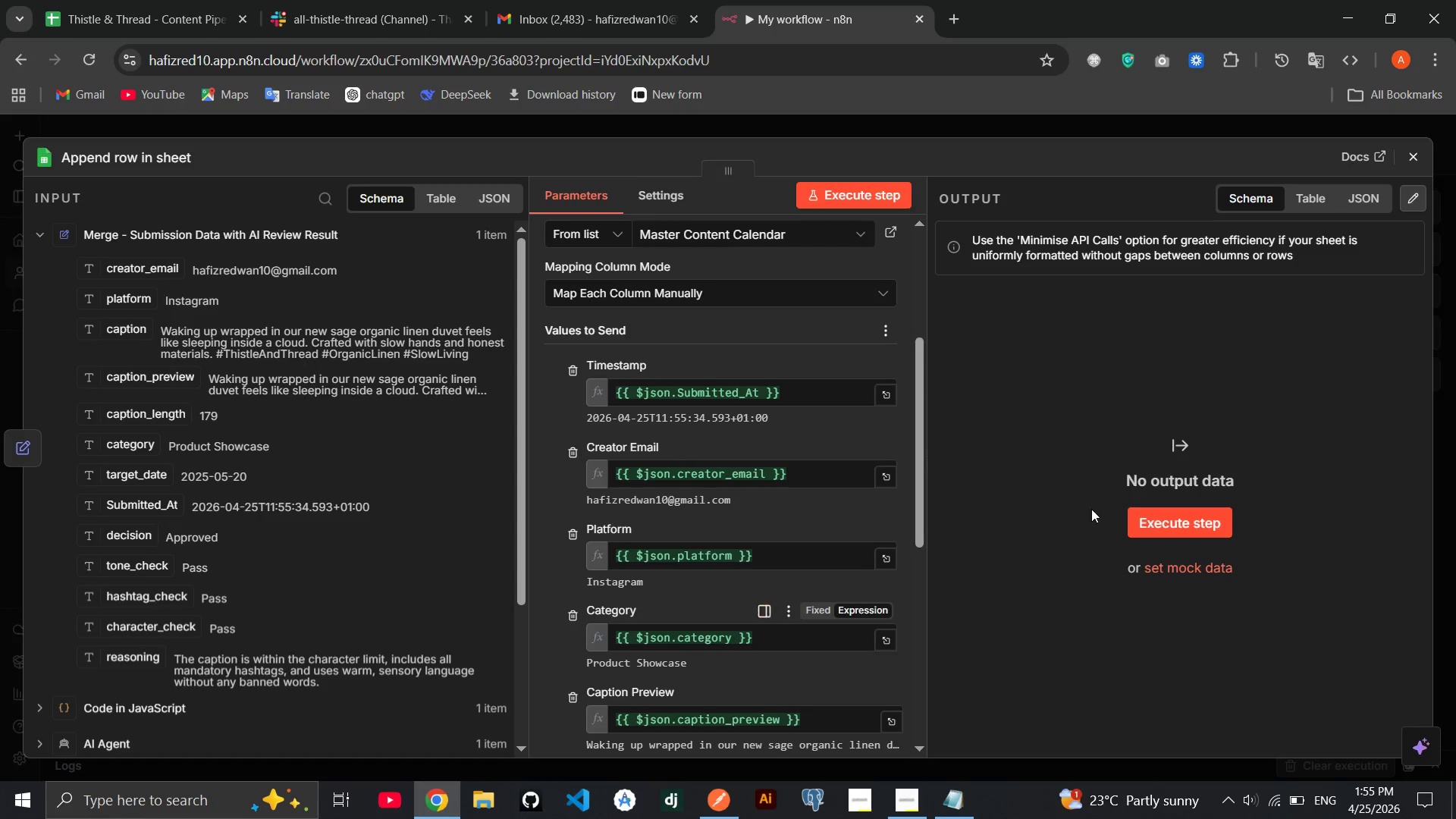 
left_click([1213, 525])
 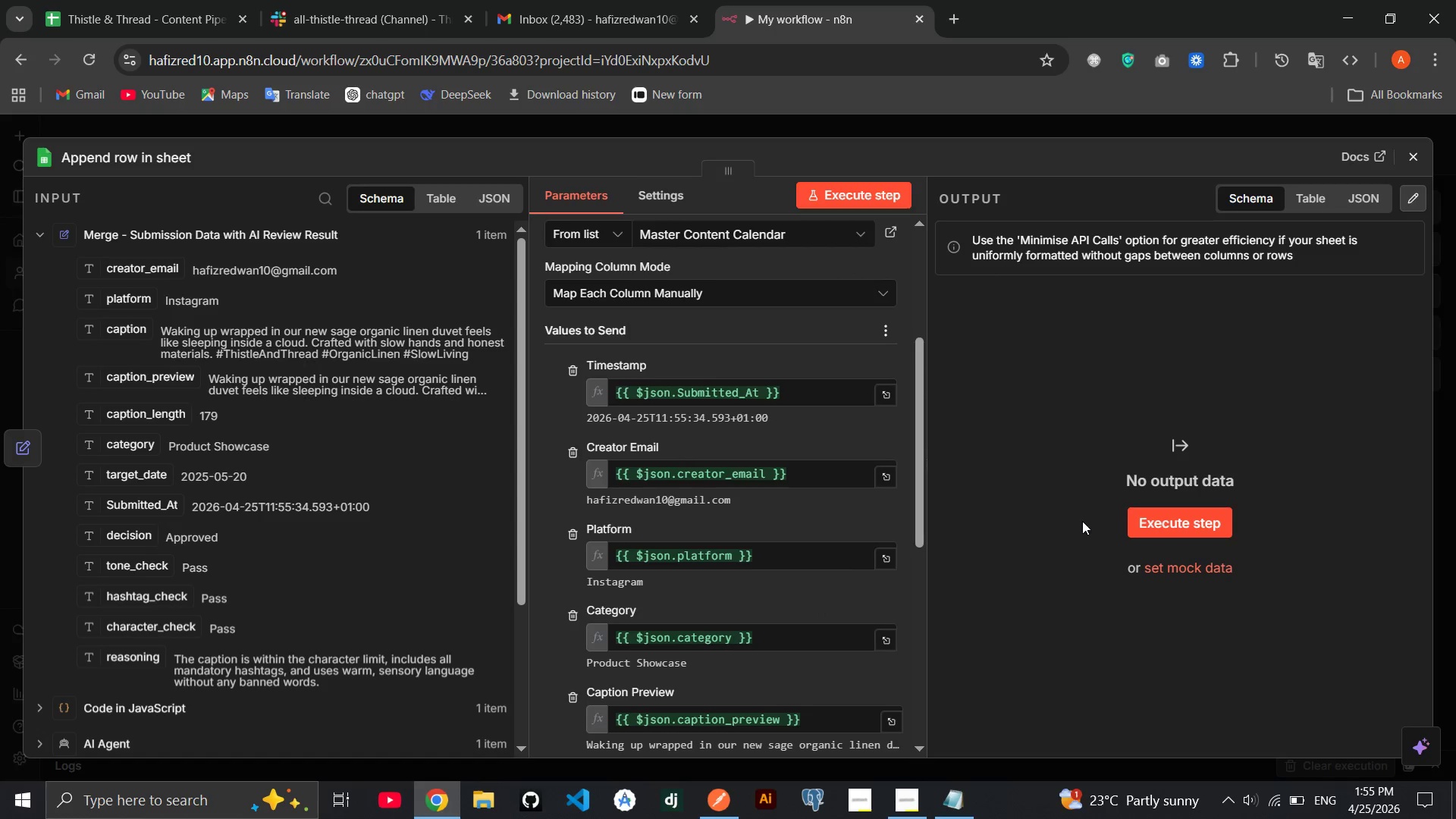 
left_click([1153, 522])
 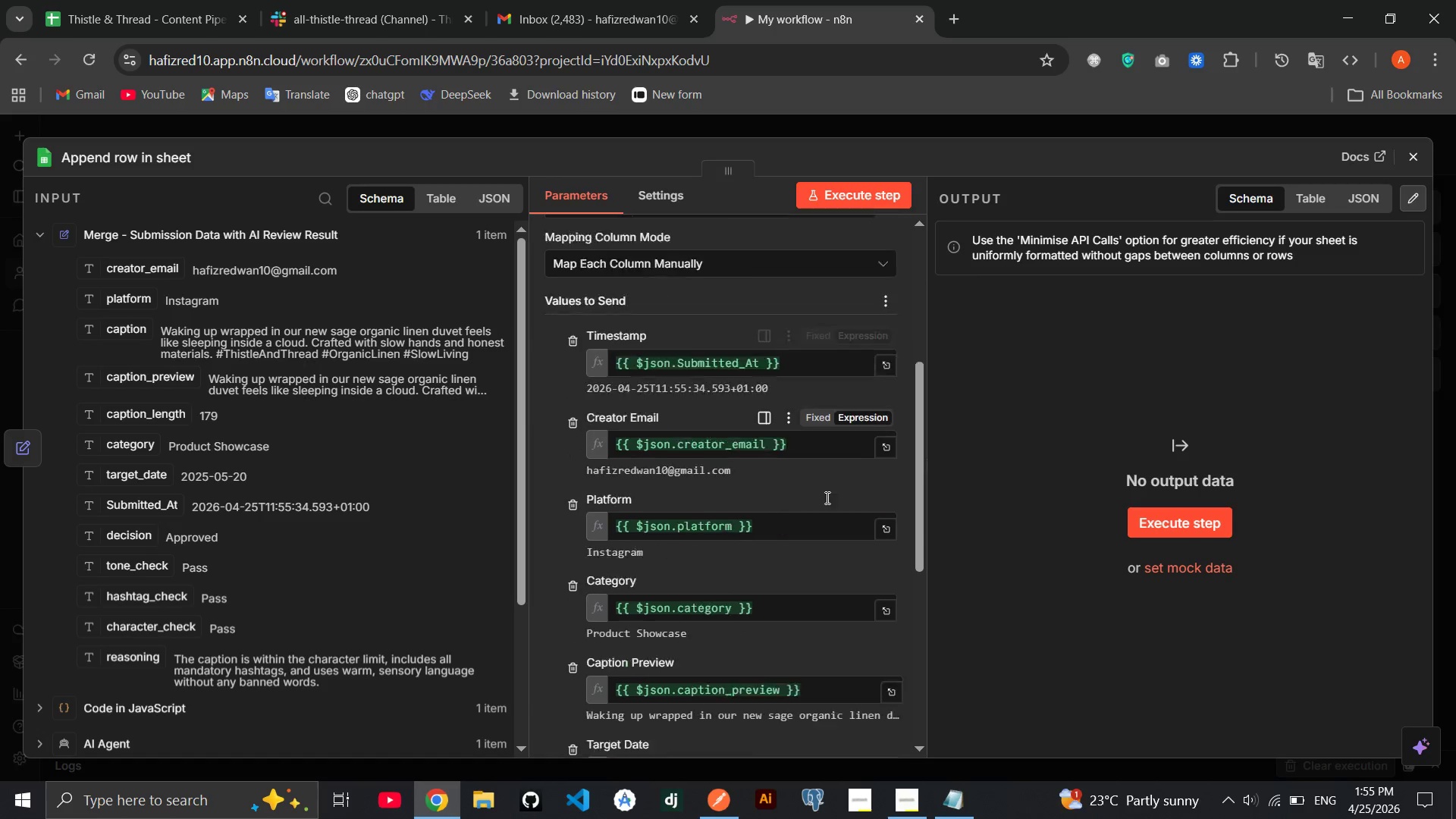 
wait(5.53)
 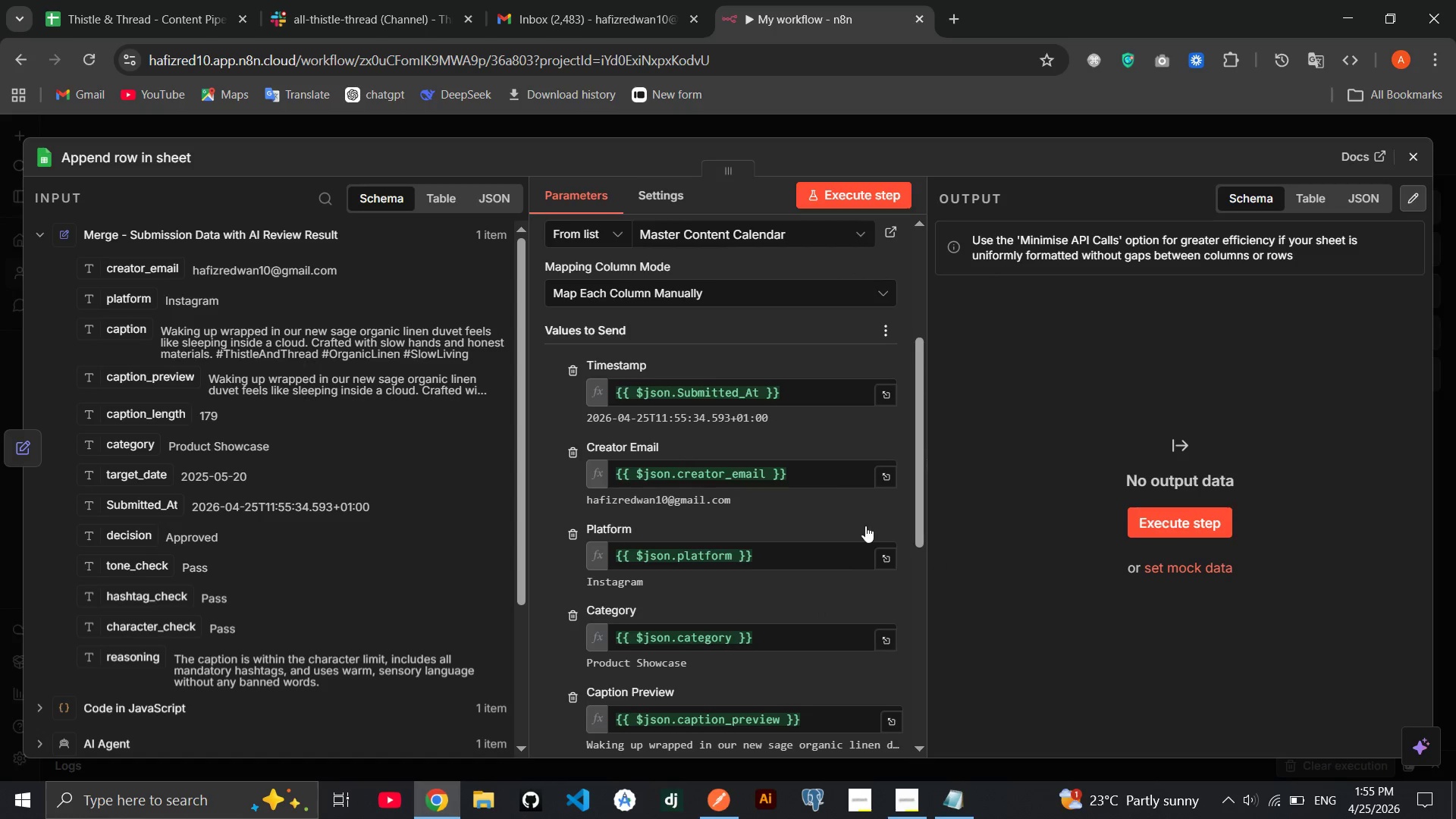 
left_click([1419, 171])
 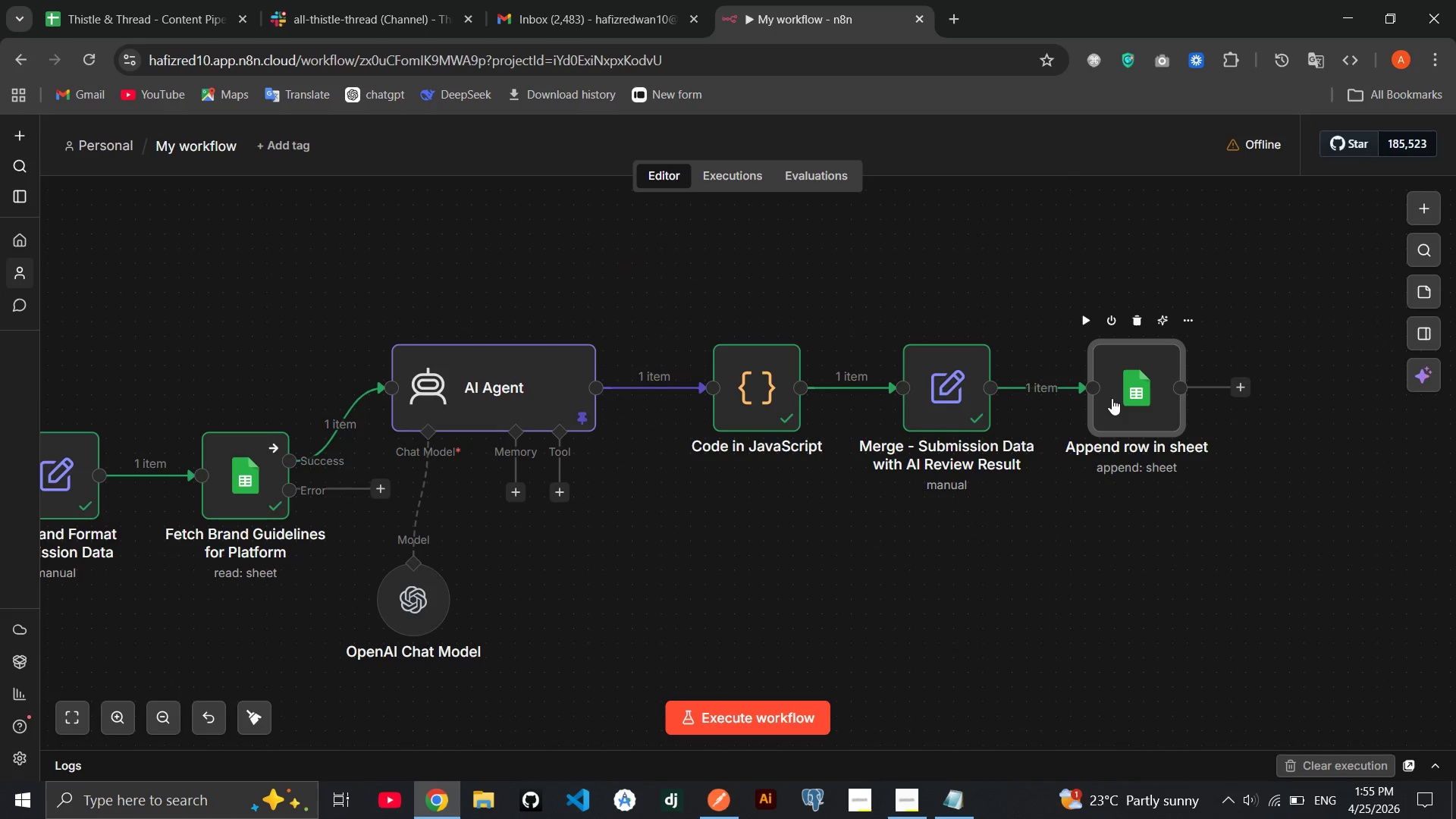 
double_click([1112, 398])
 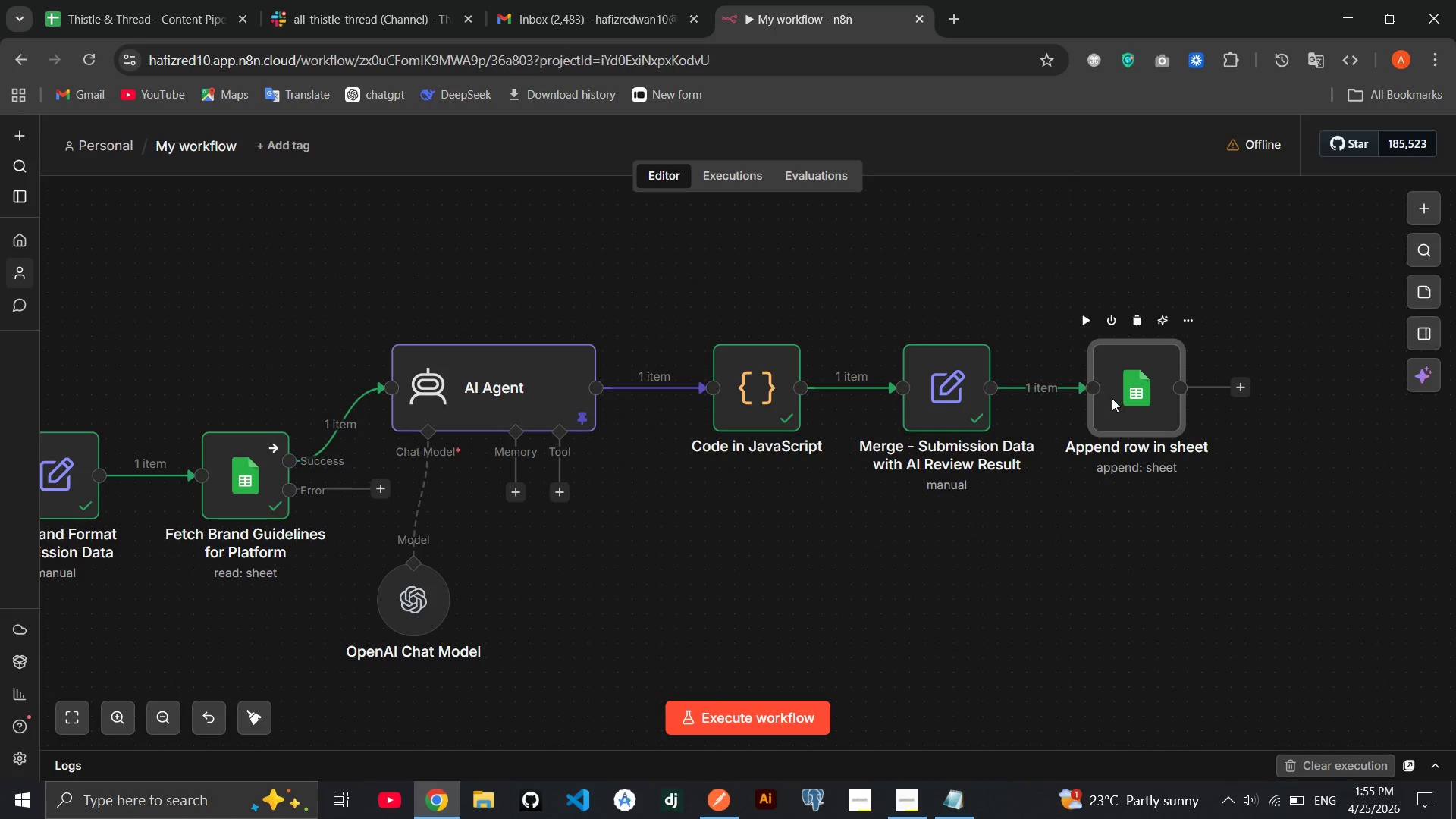 
double_click([1112, 398])
 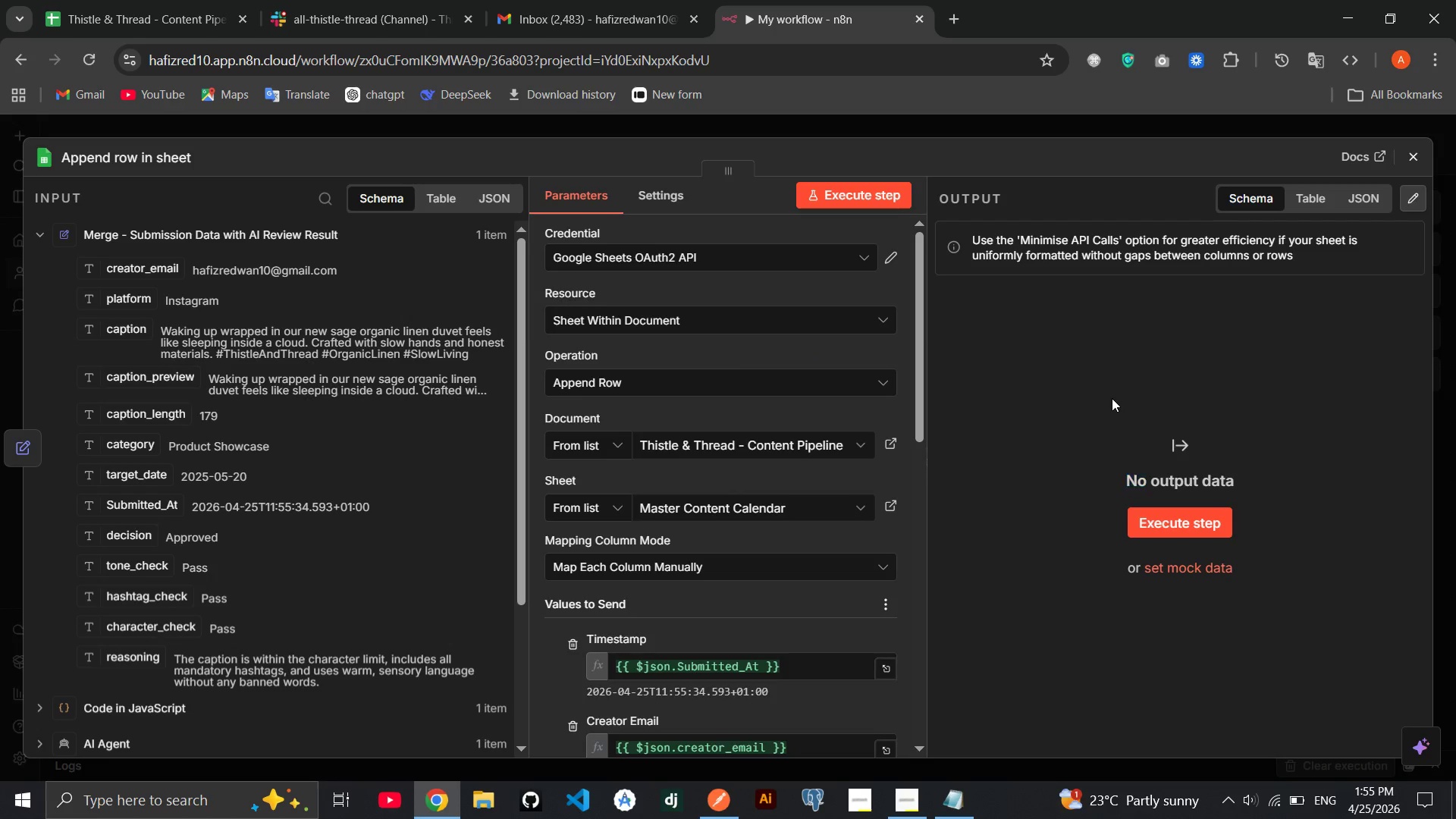 
left_click([1112, 398])
 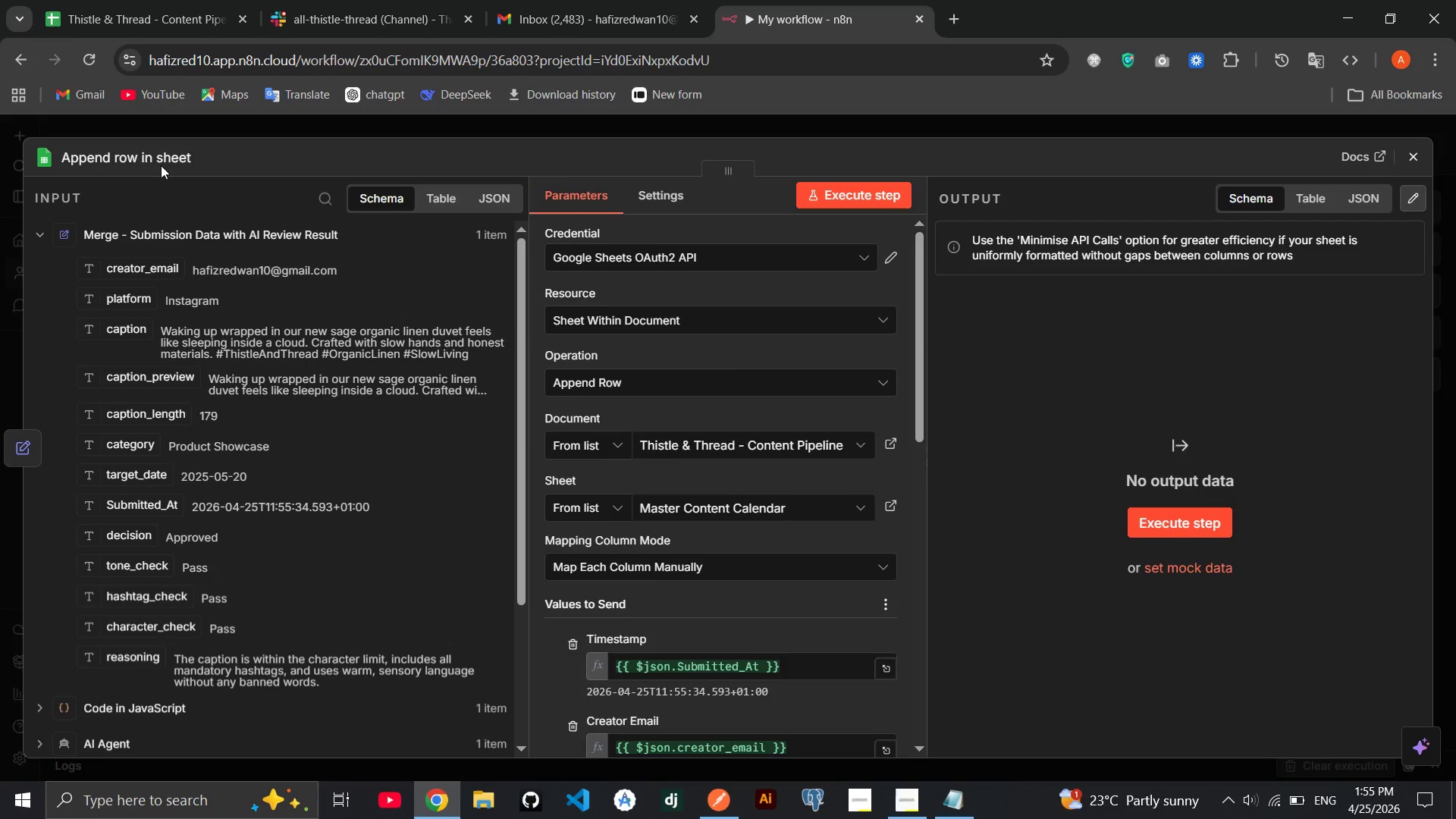 
left_click([157, 164])
 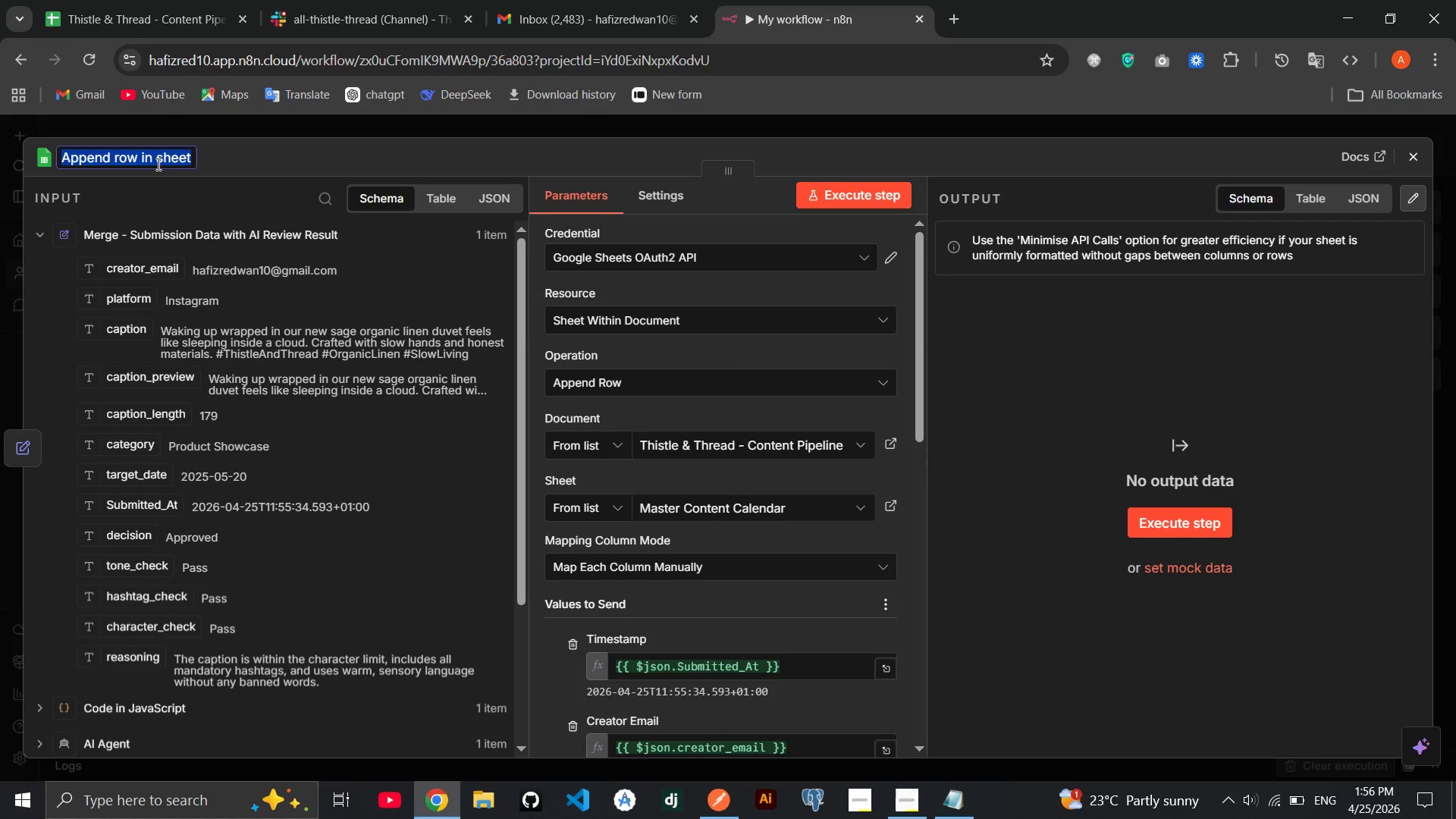 
key(Backspace)
type(Log All Submissions to Master Content Calen)
 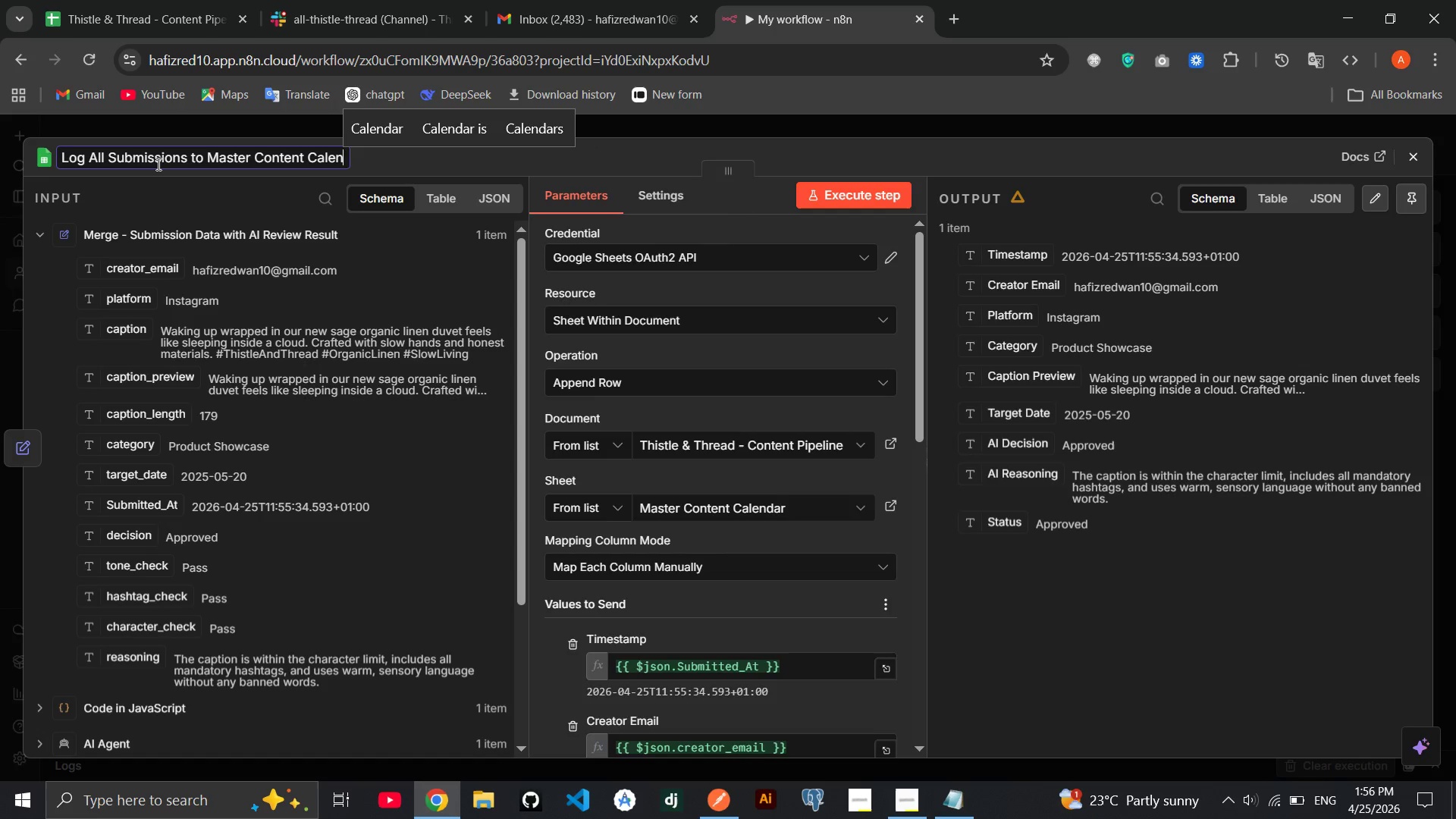 
type(dar)
 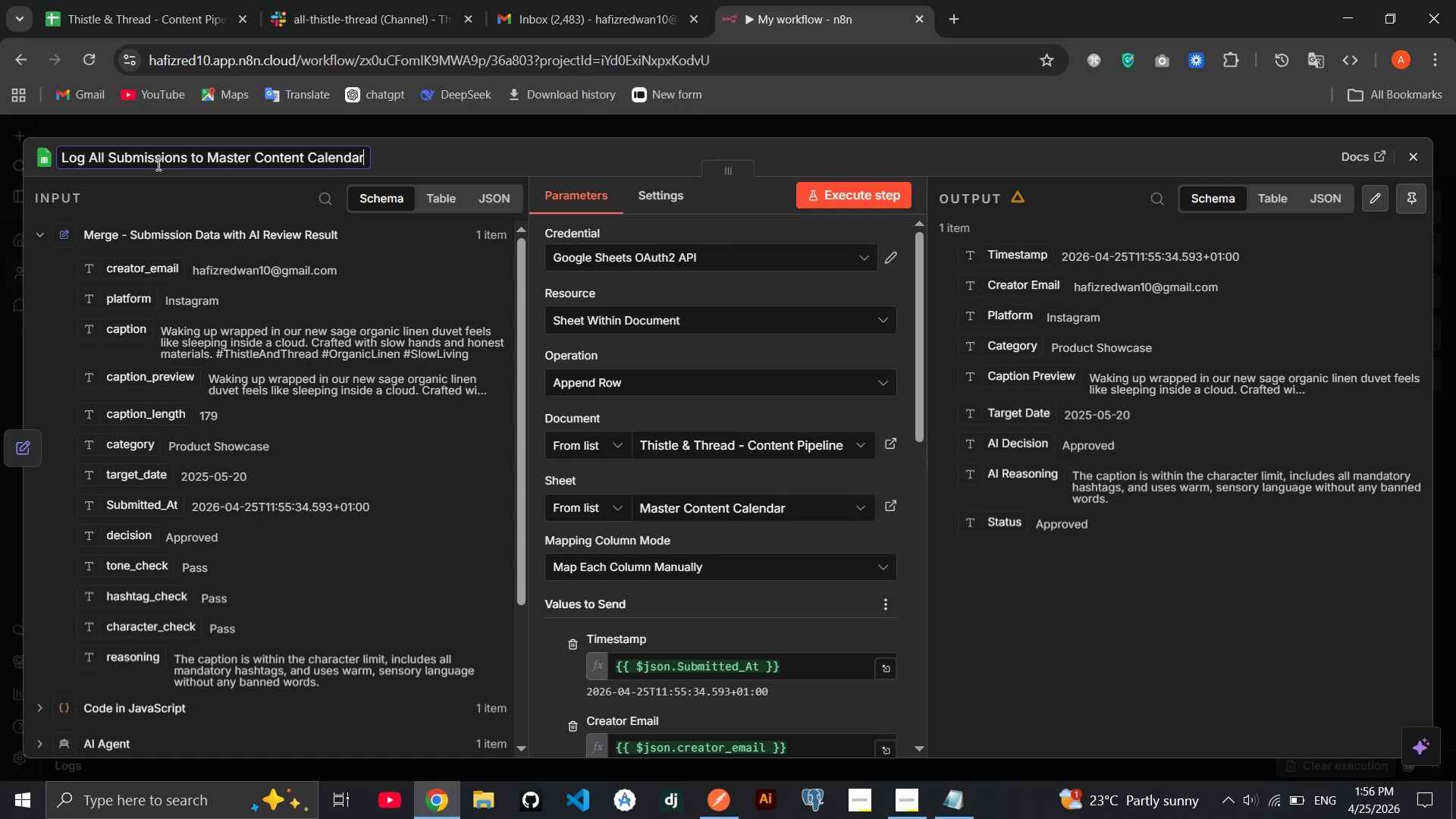 
key(Enter)
 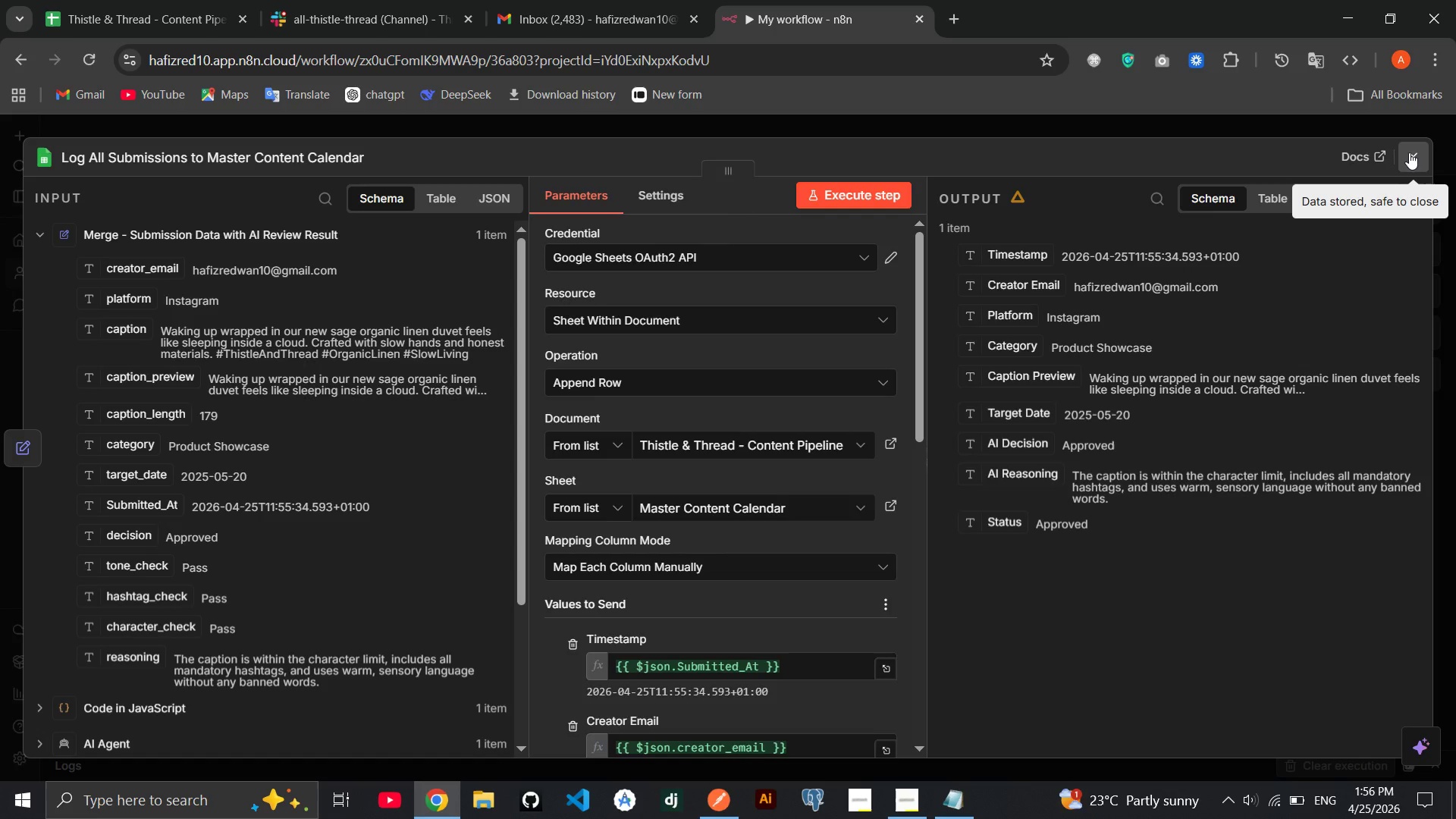 
wait(6.2)
 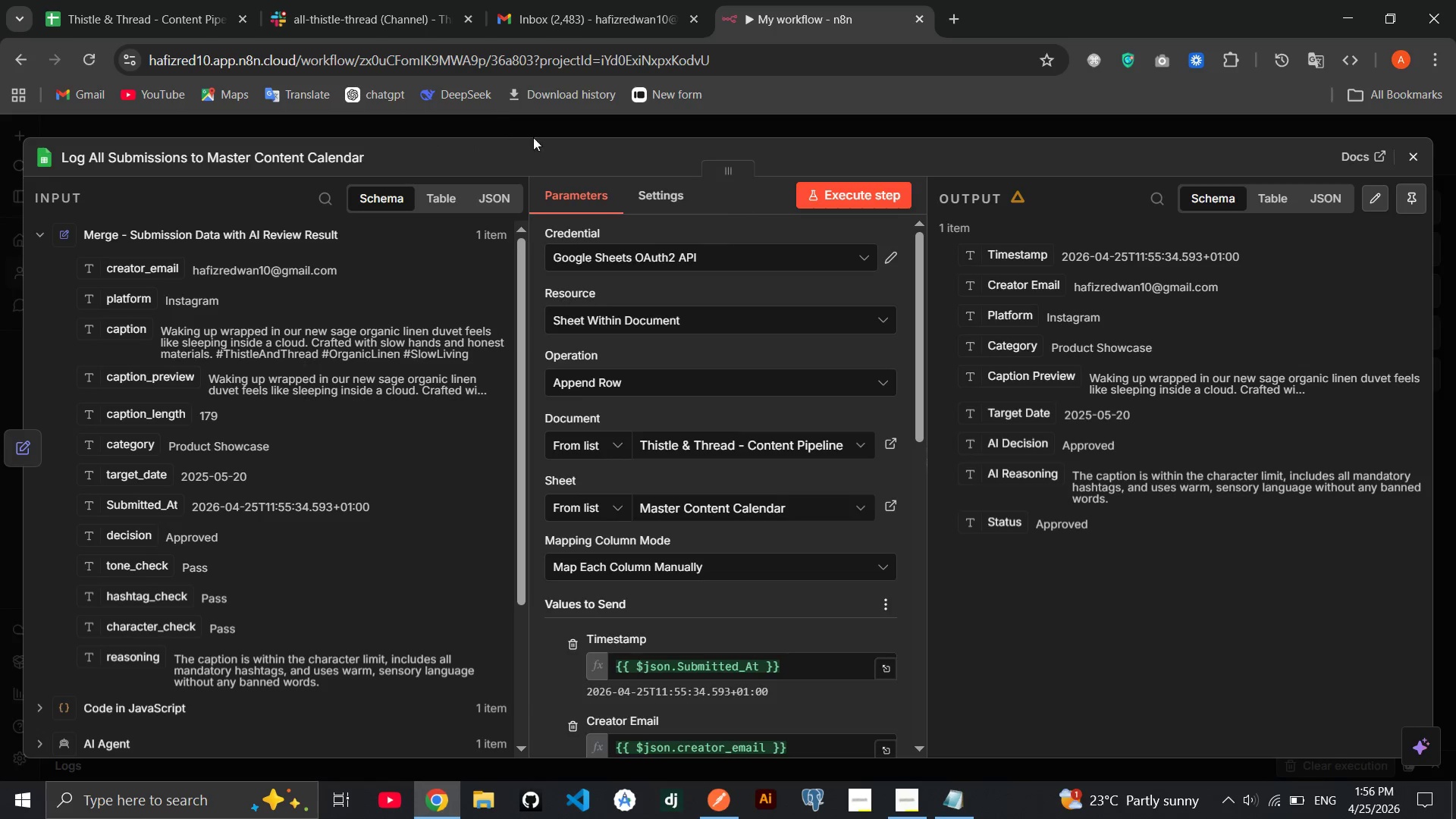 
left_click([1409, 152])
 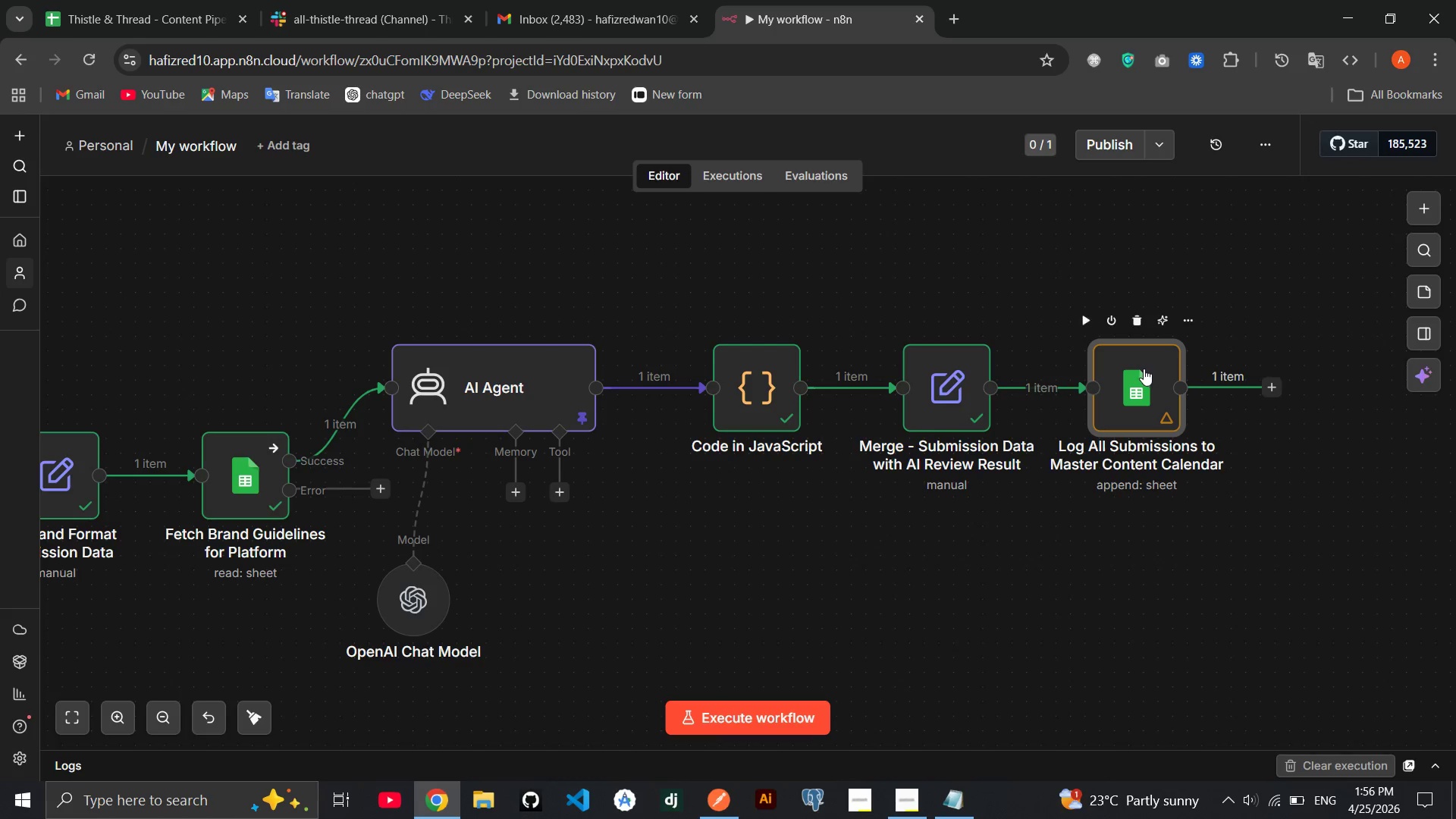 
double_click([1144, 369])
 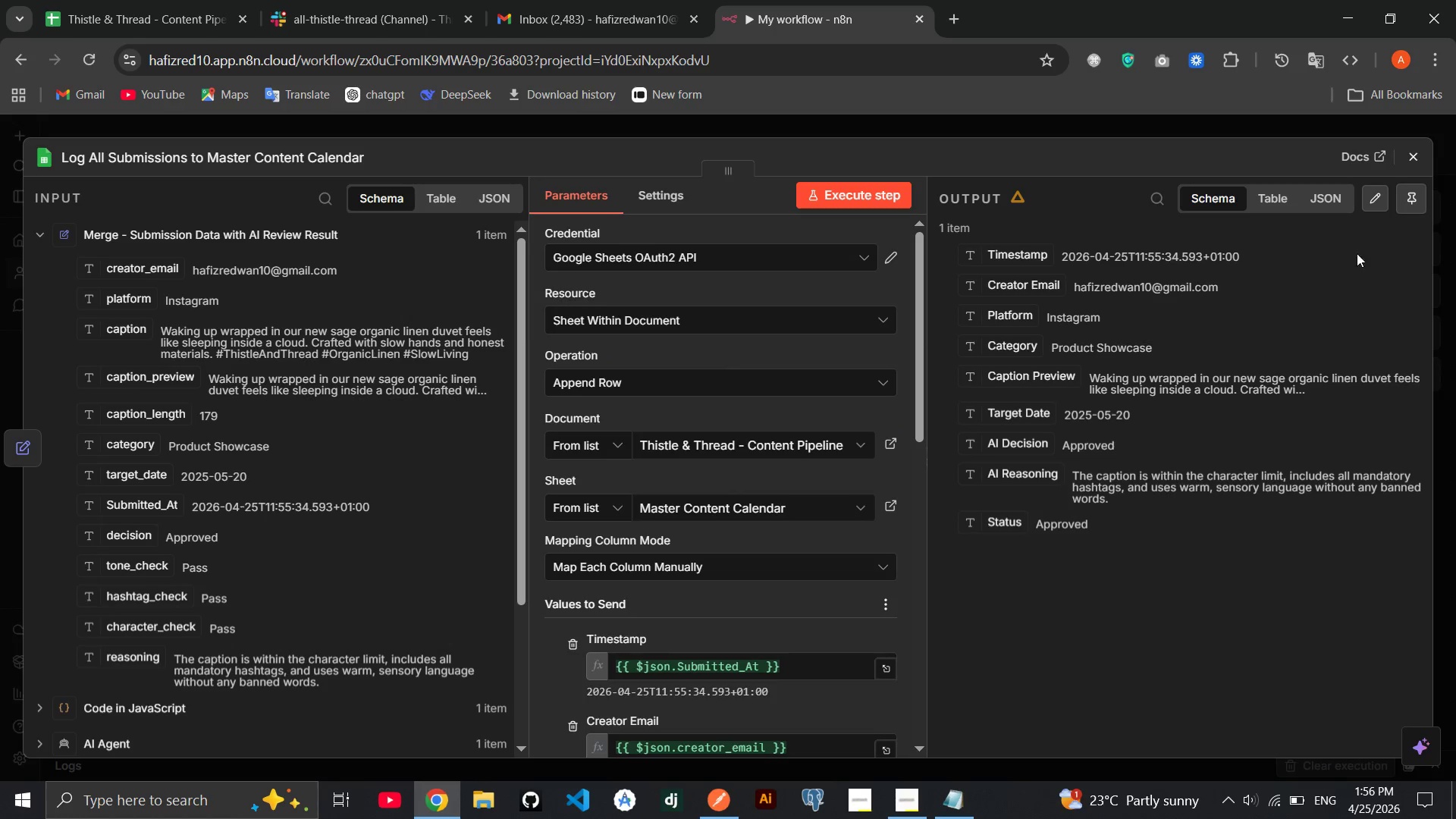 
left_click([1417, 143])
 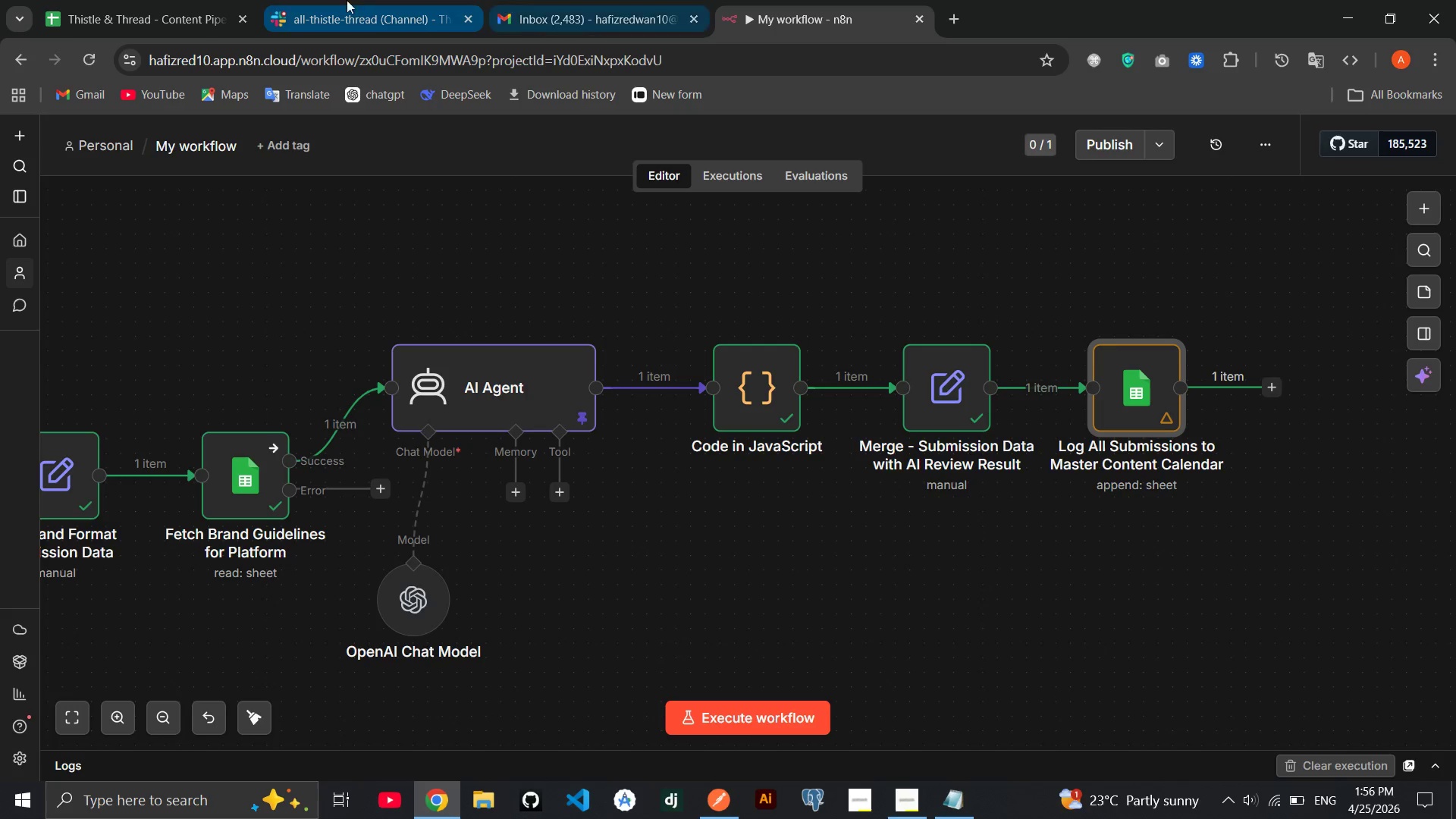 
left_click([152, 0])
 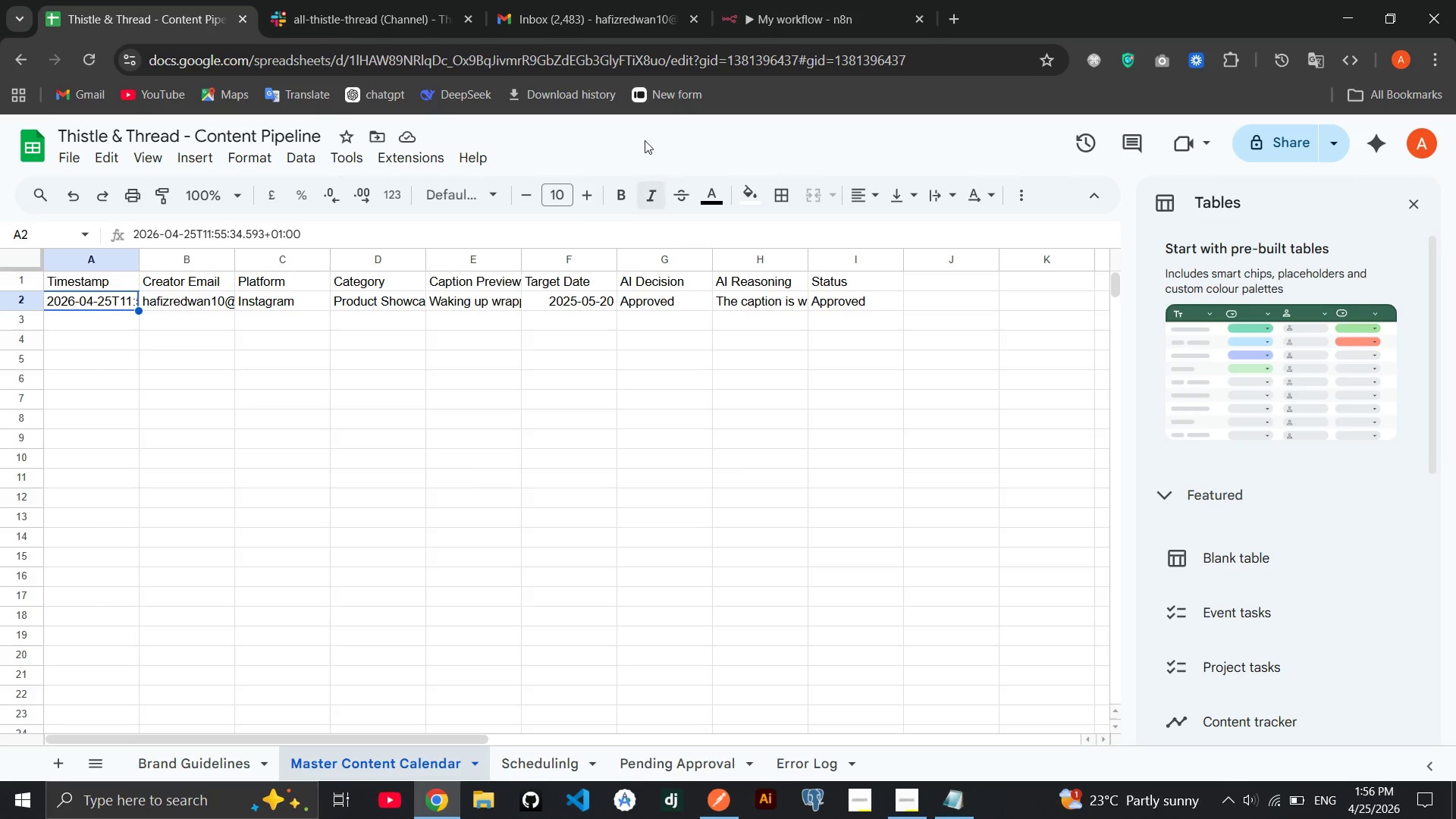 
wait(5.3)
 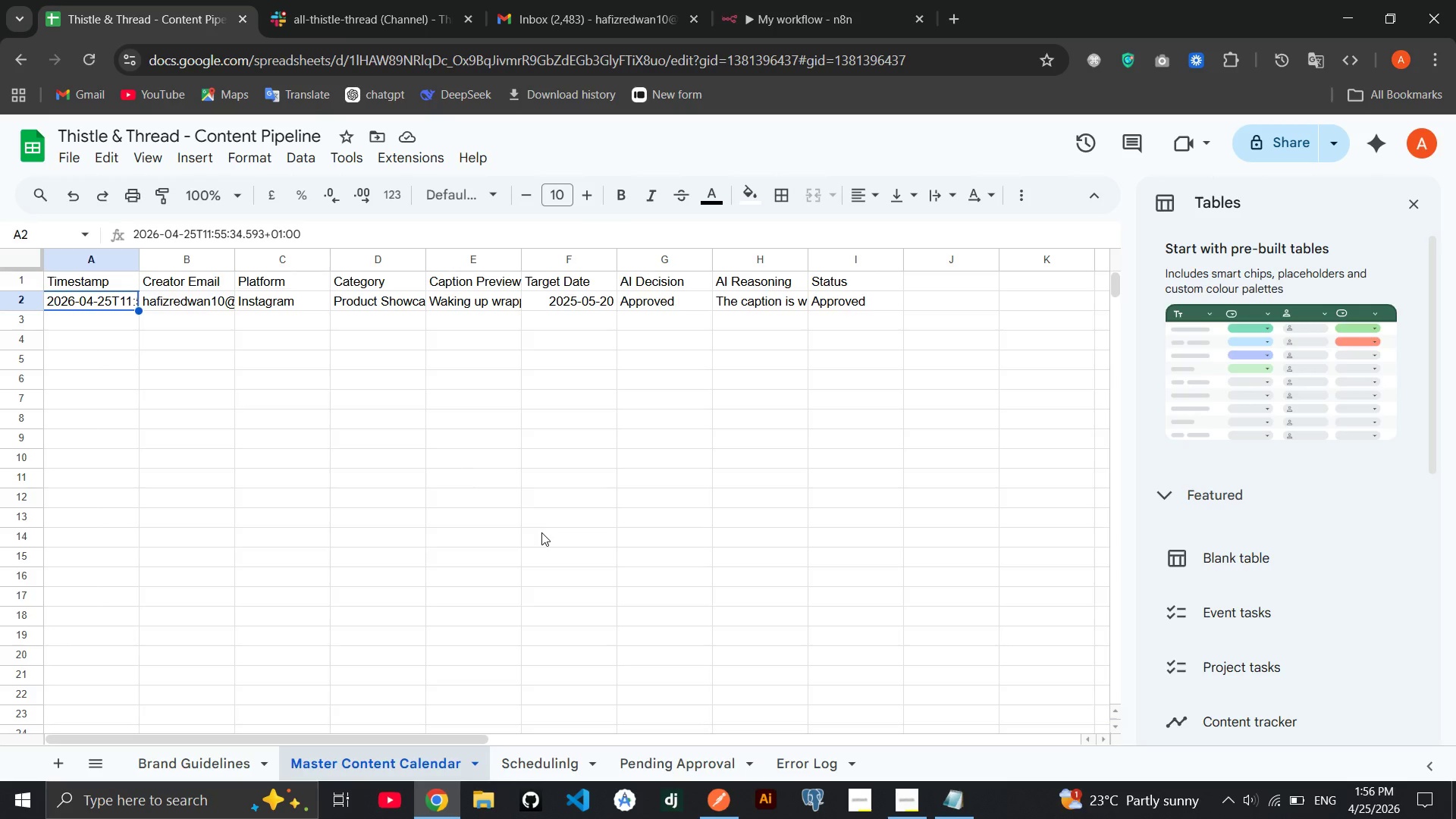 
left_click([796, 0])
 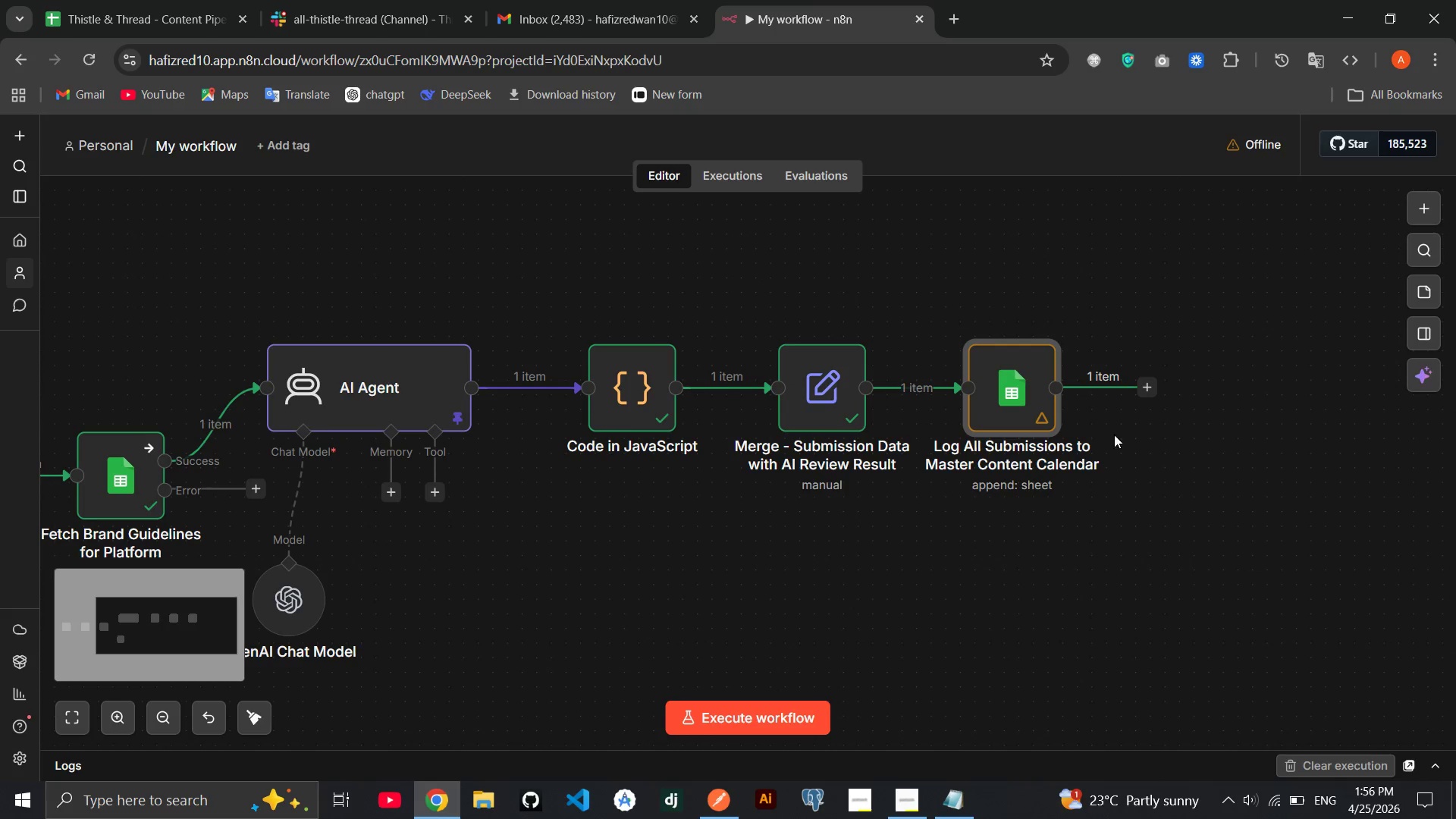 
left_click([1150, 383])
 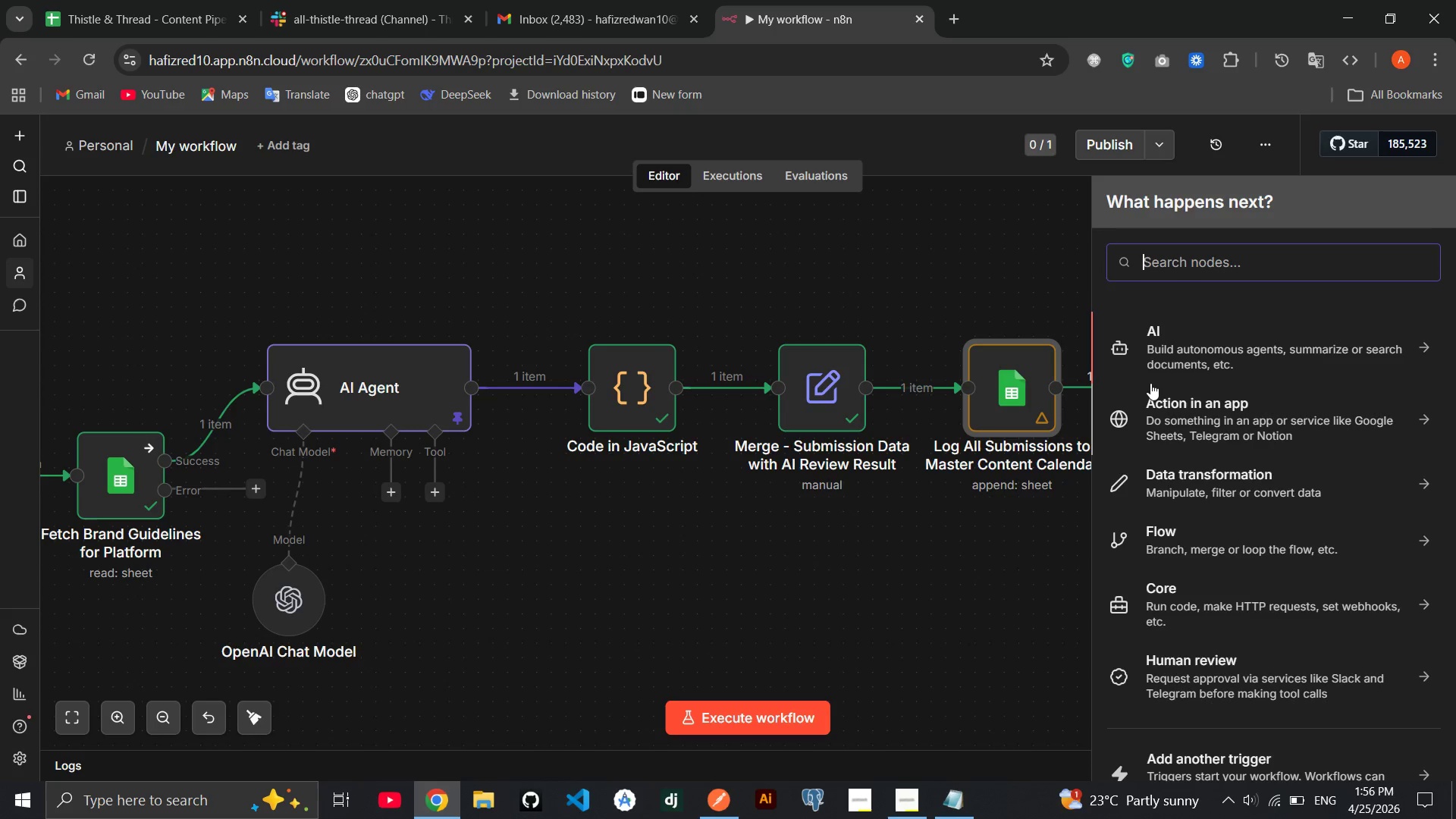 
type(switch)
 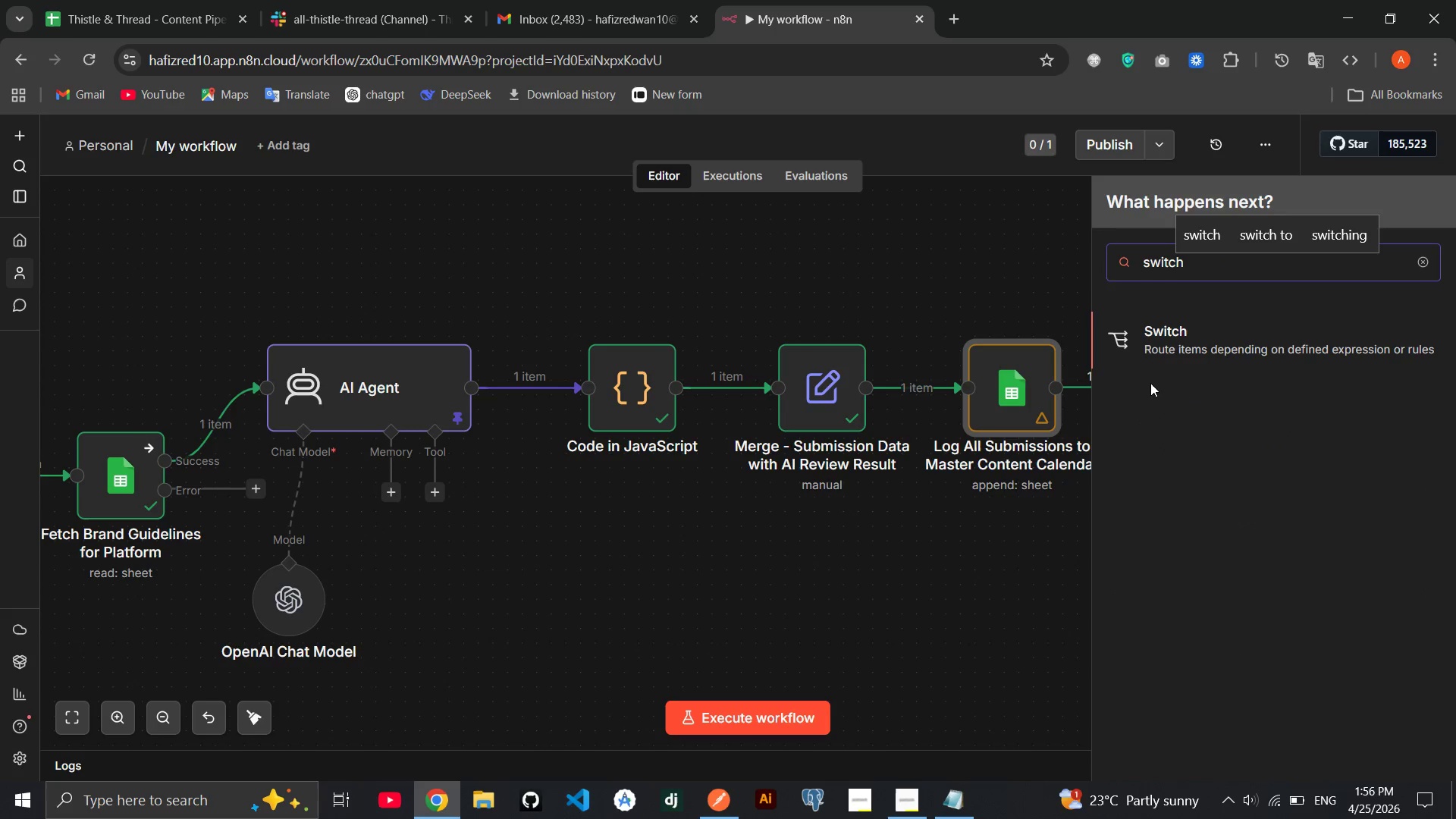 
key(Enter)
 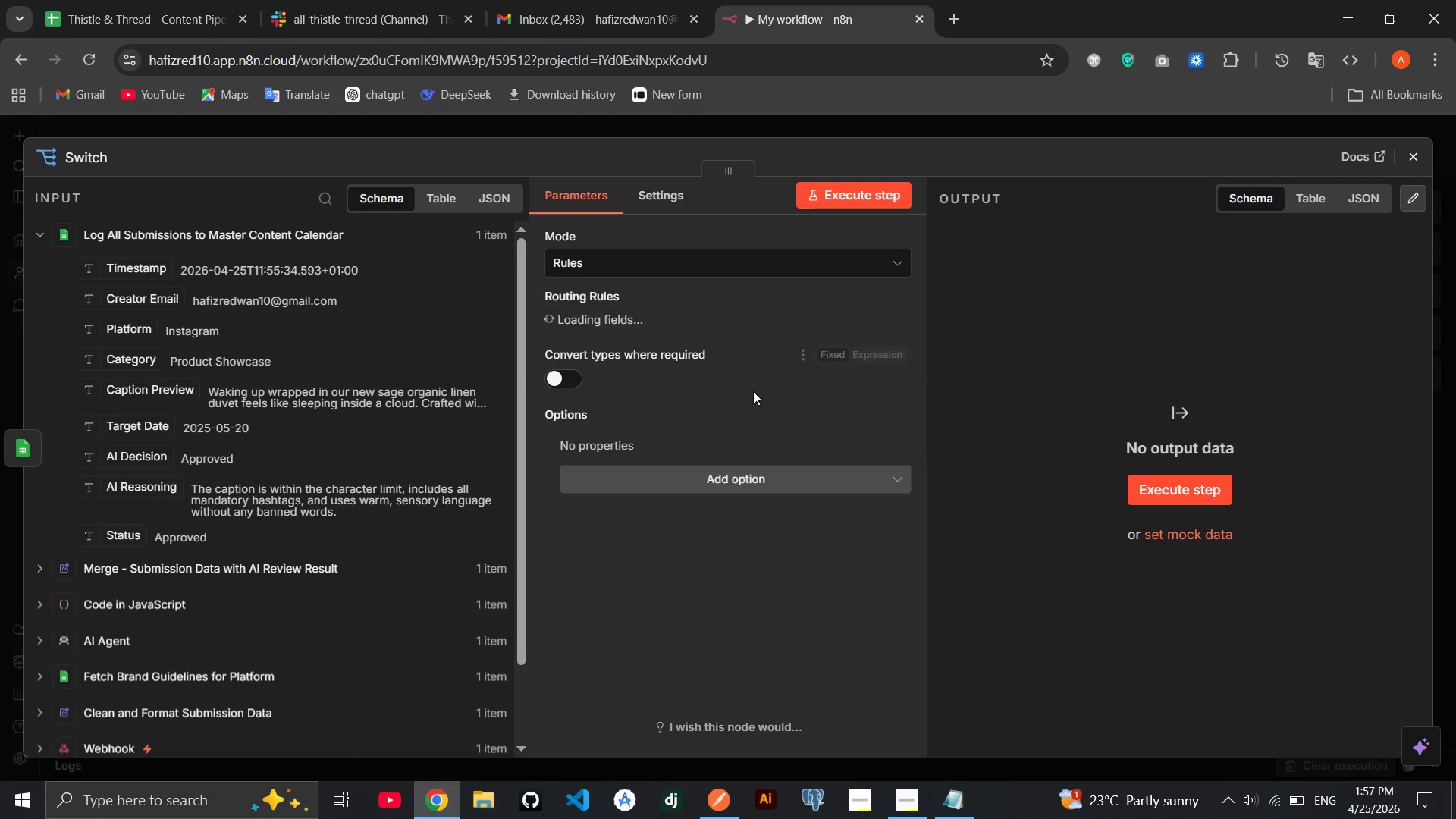 
wait(6.62)
 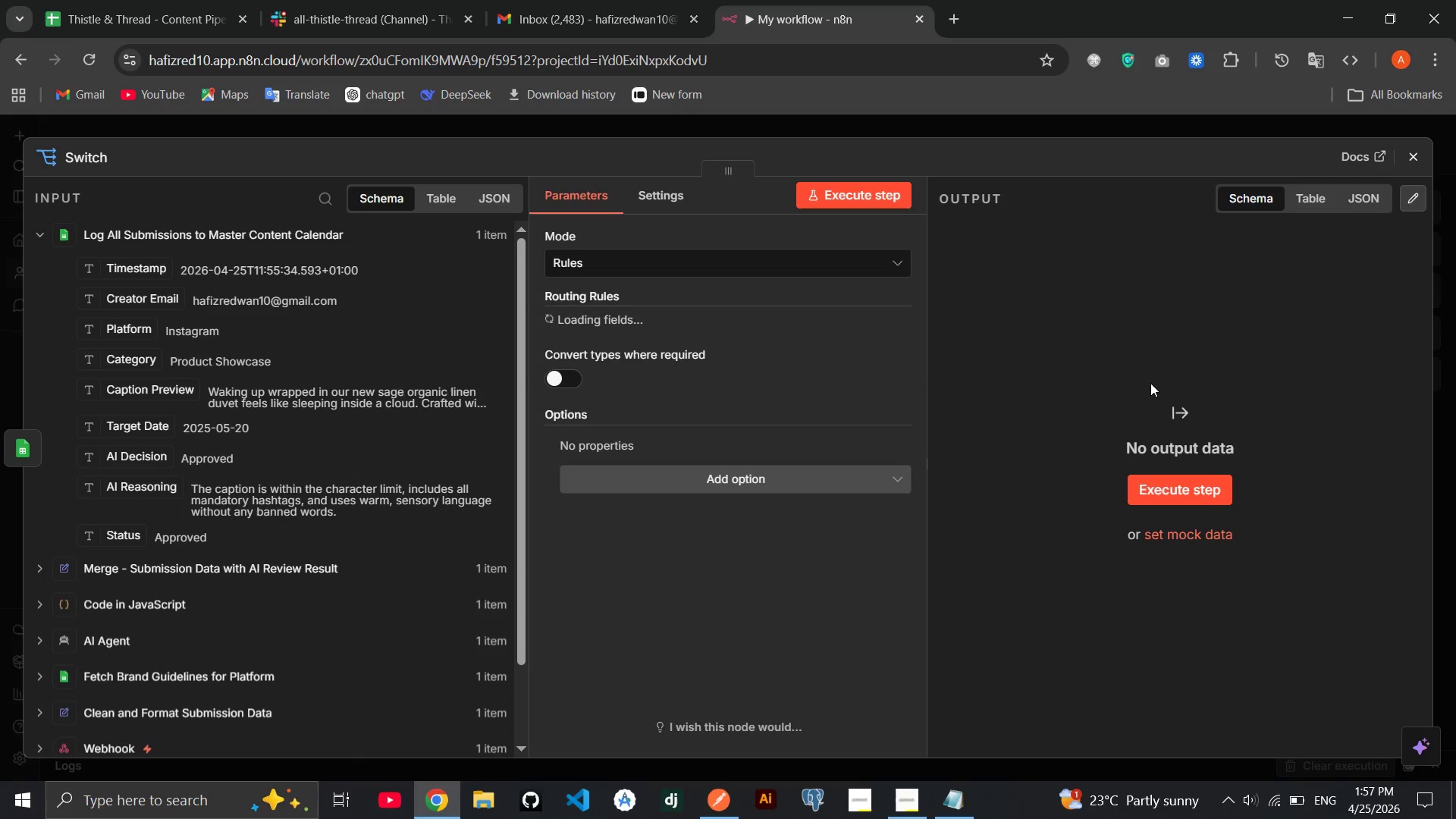 
left_click([93, 162])
 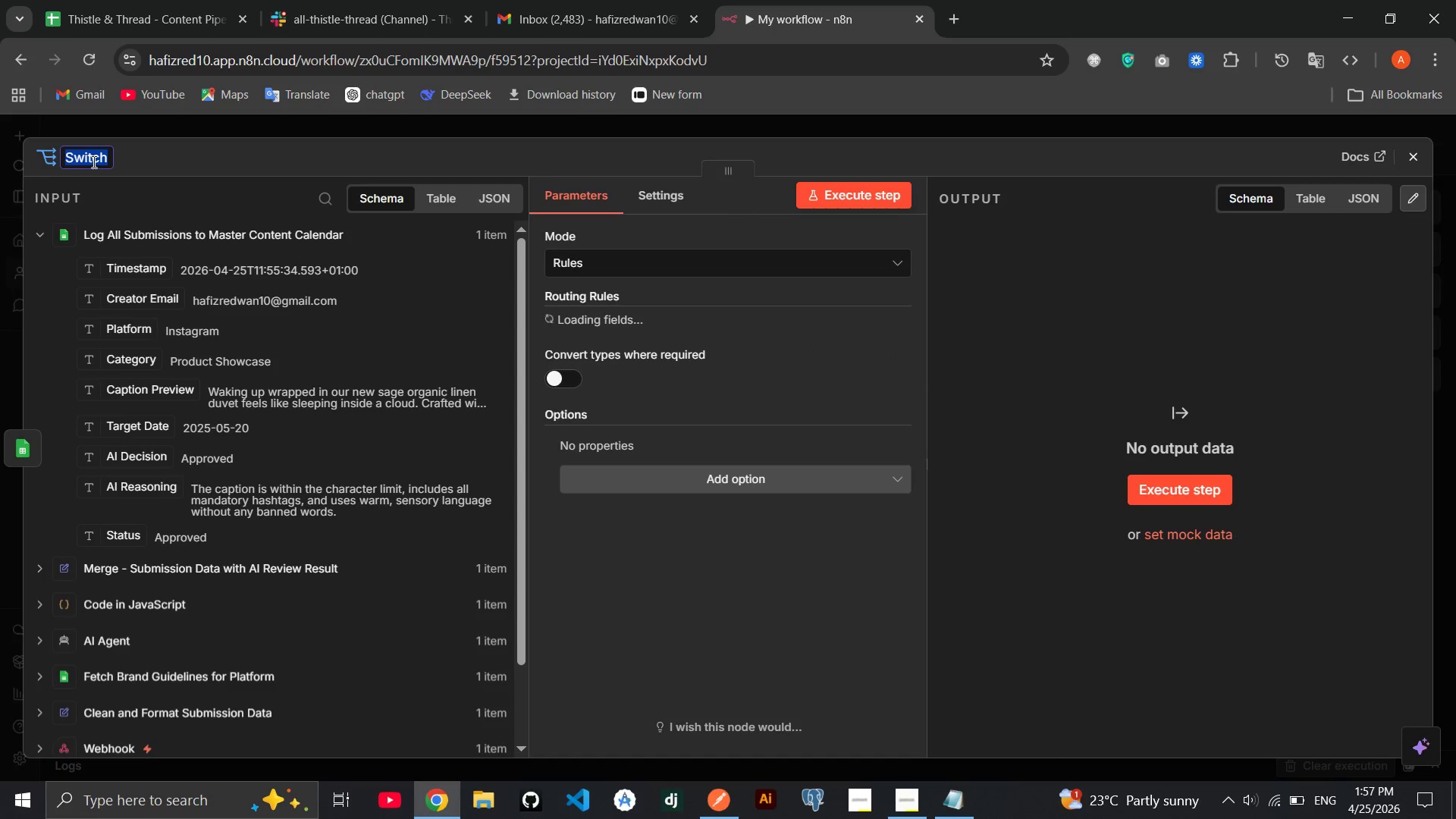 
type(Route by AI S=D)
key(Backspace)
key(Backspace)
key(Backspace)
type(Decision - Approved, Revision, or Senior Review)
 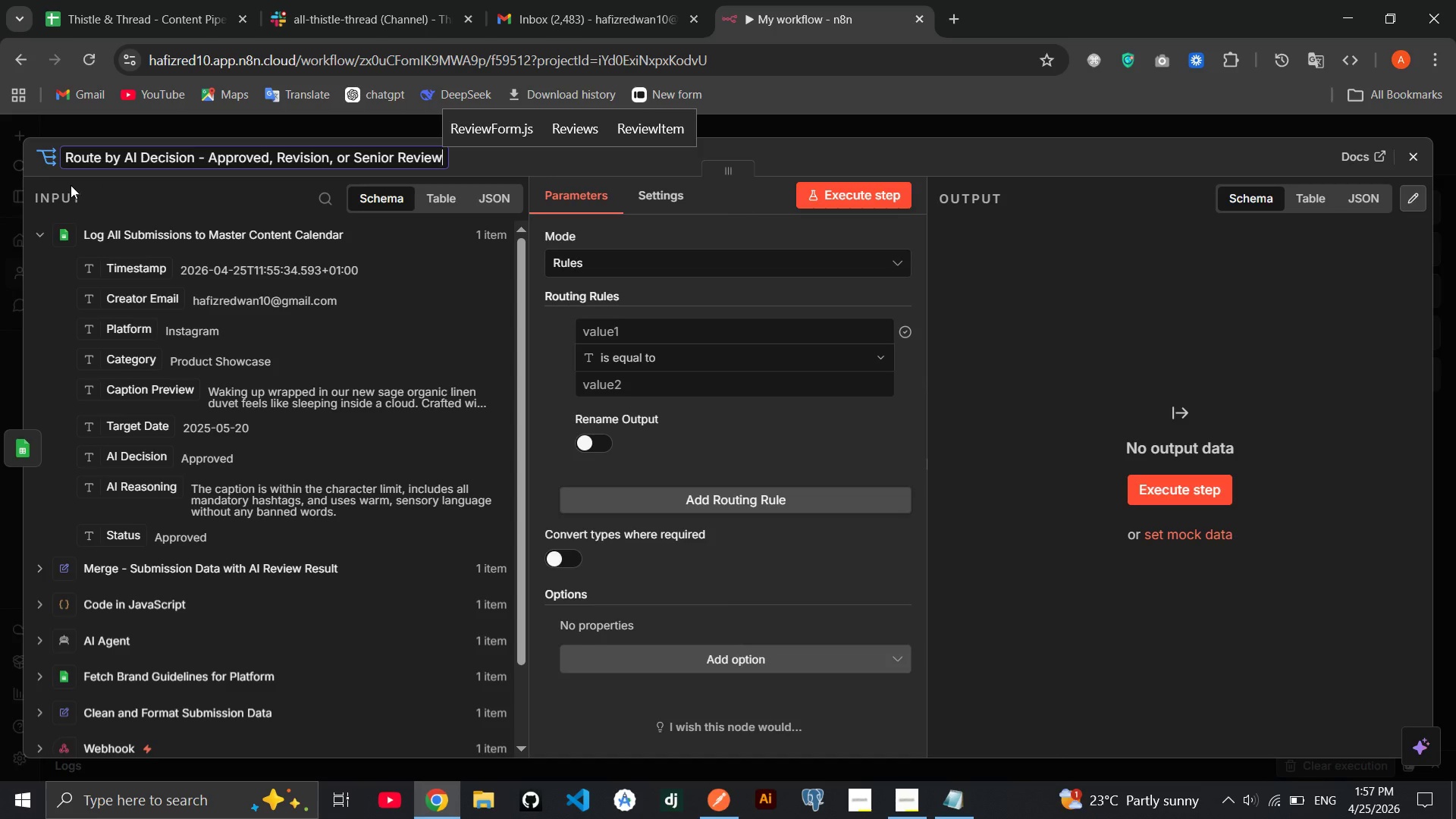 
key(Enter)
 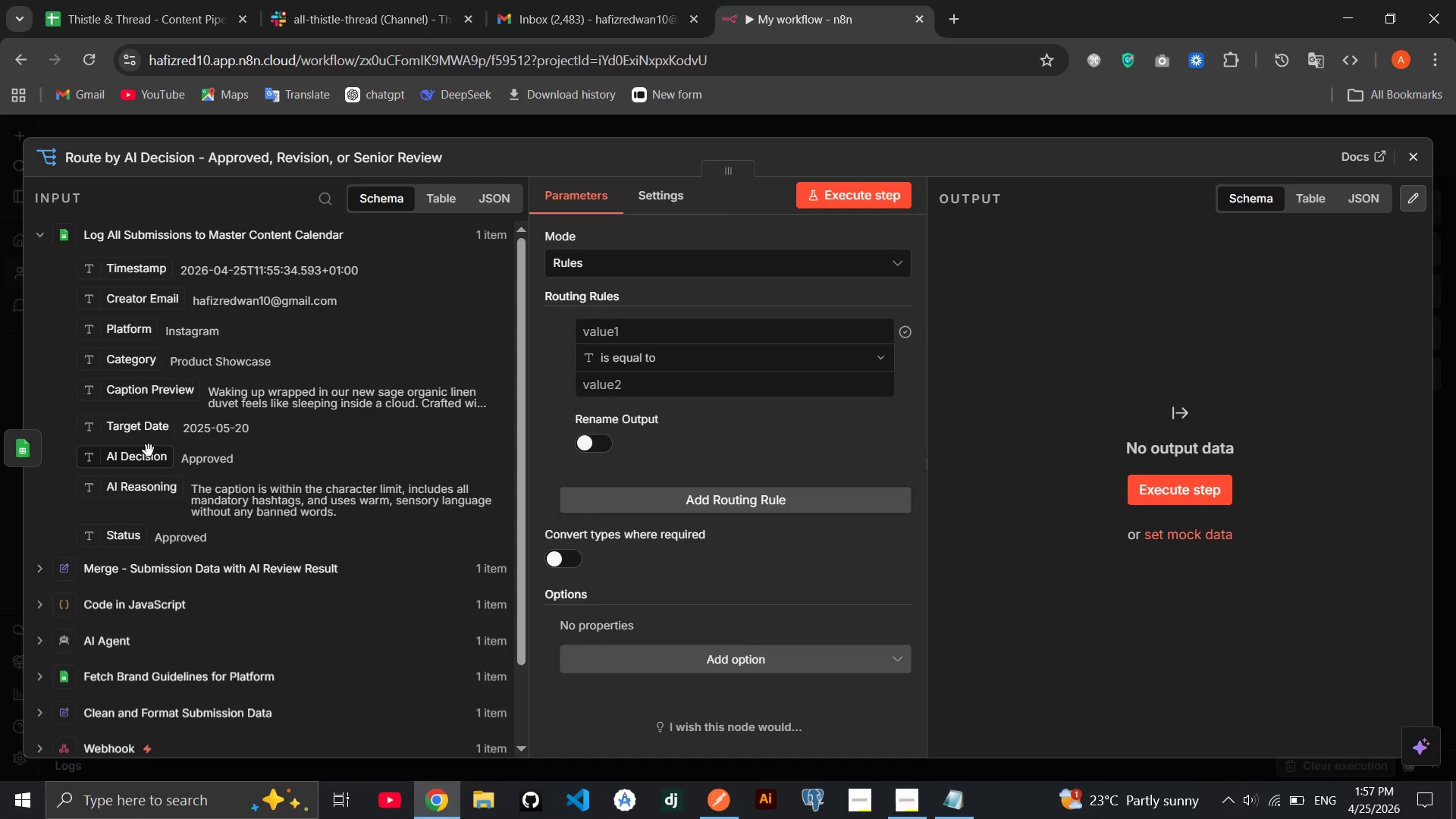 
wait(19.92)
 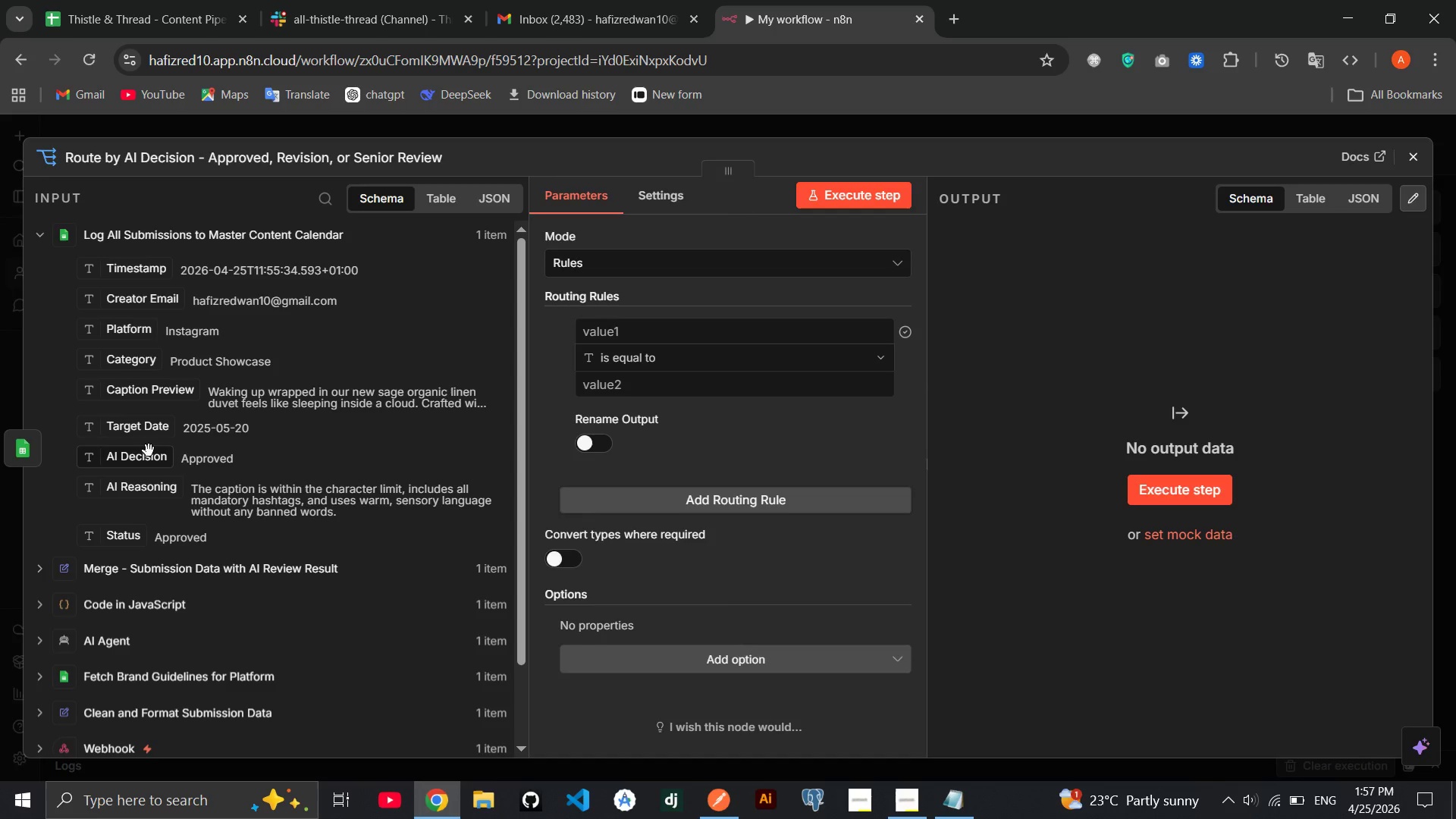 
left_click([162, 513])
 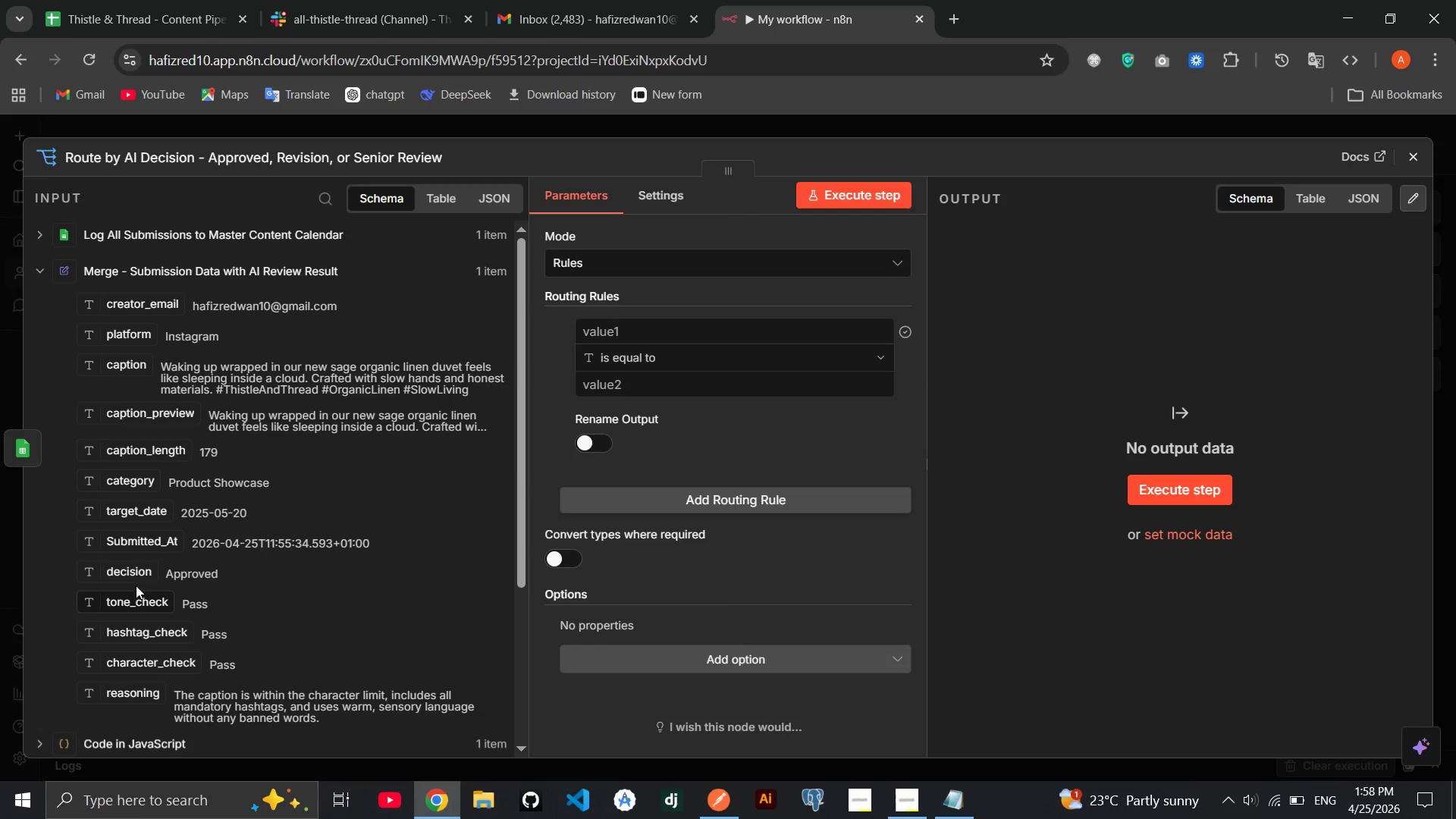 
left_click_drag(start_coordinate=[136, 580], to_coordinate=[617, 339])
 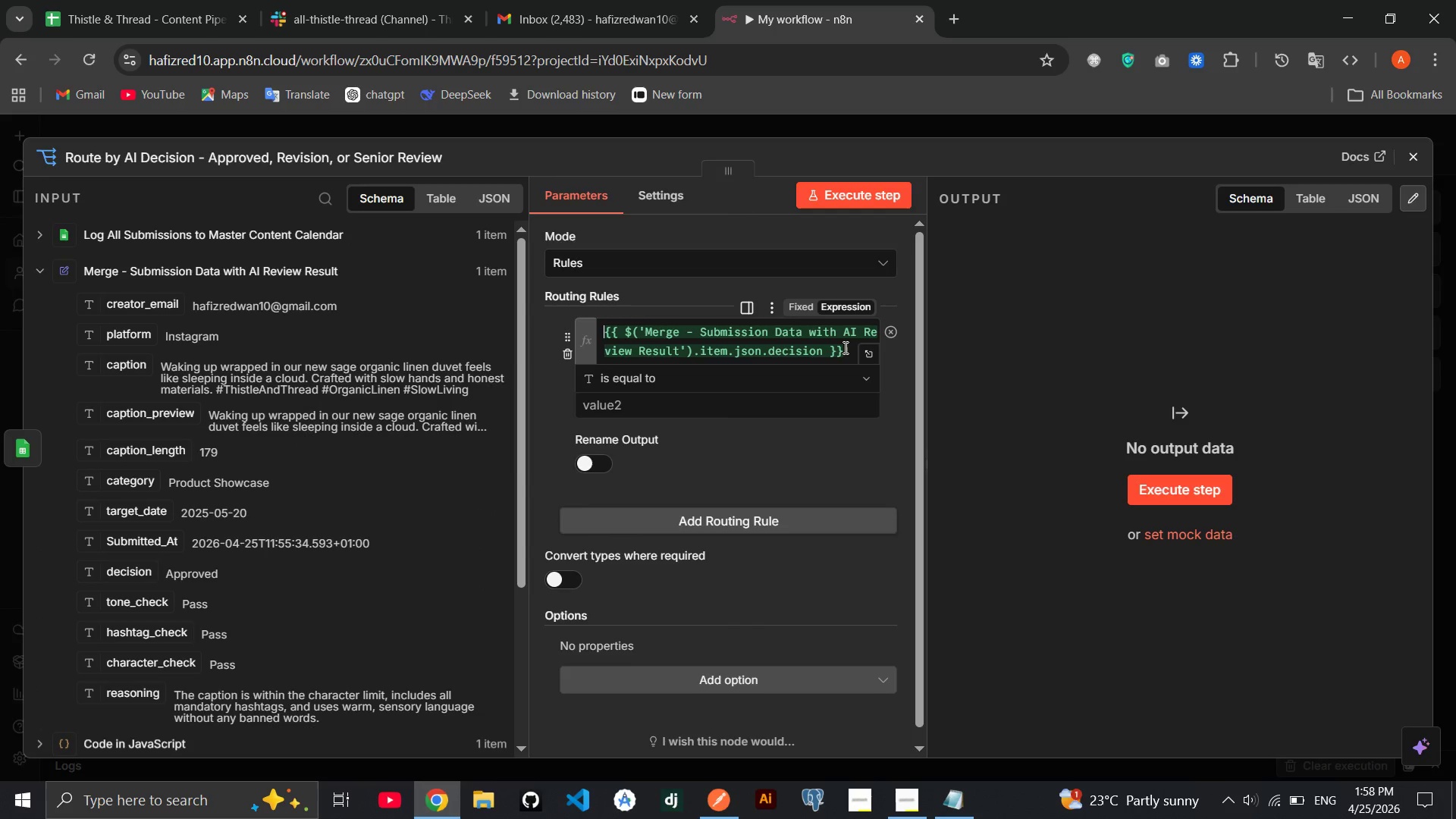 
double_click([844, 348])
 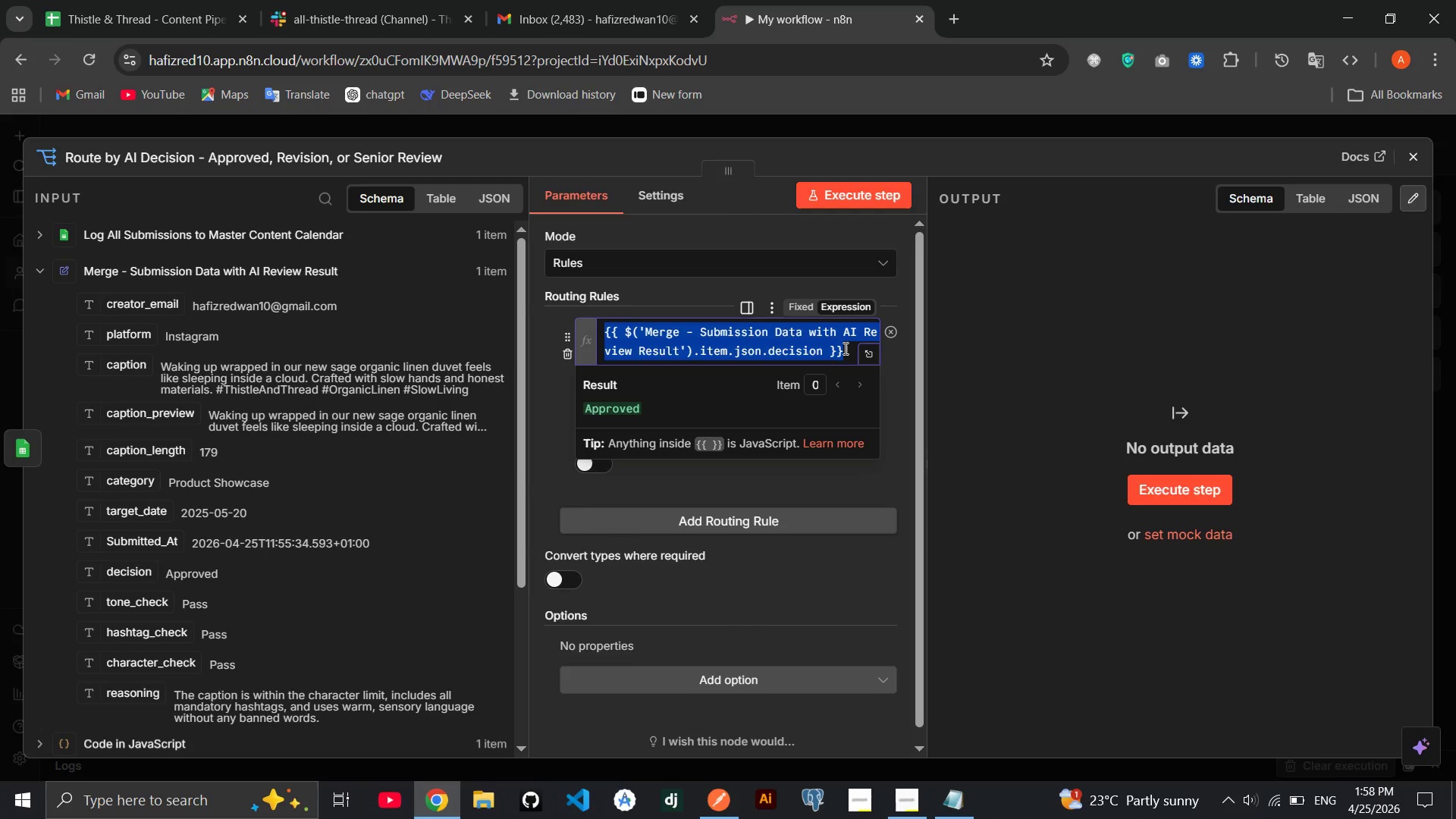 
triple_click([844, 348])
 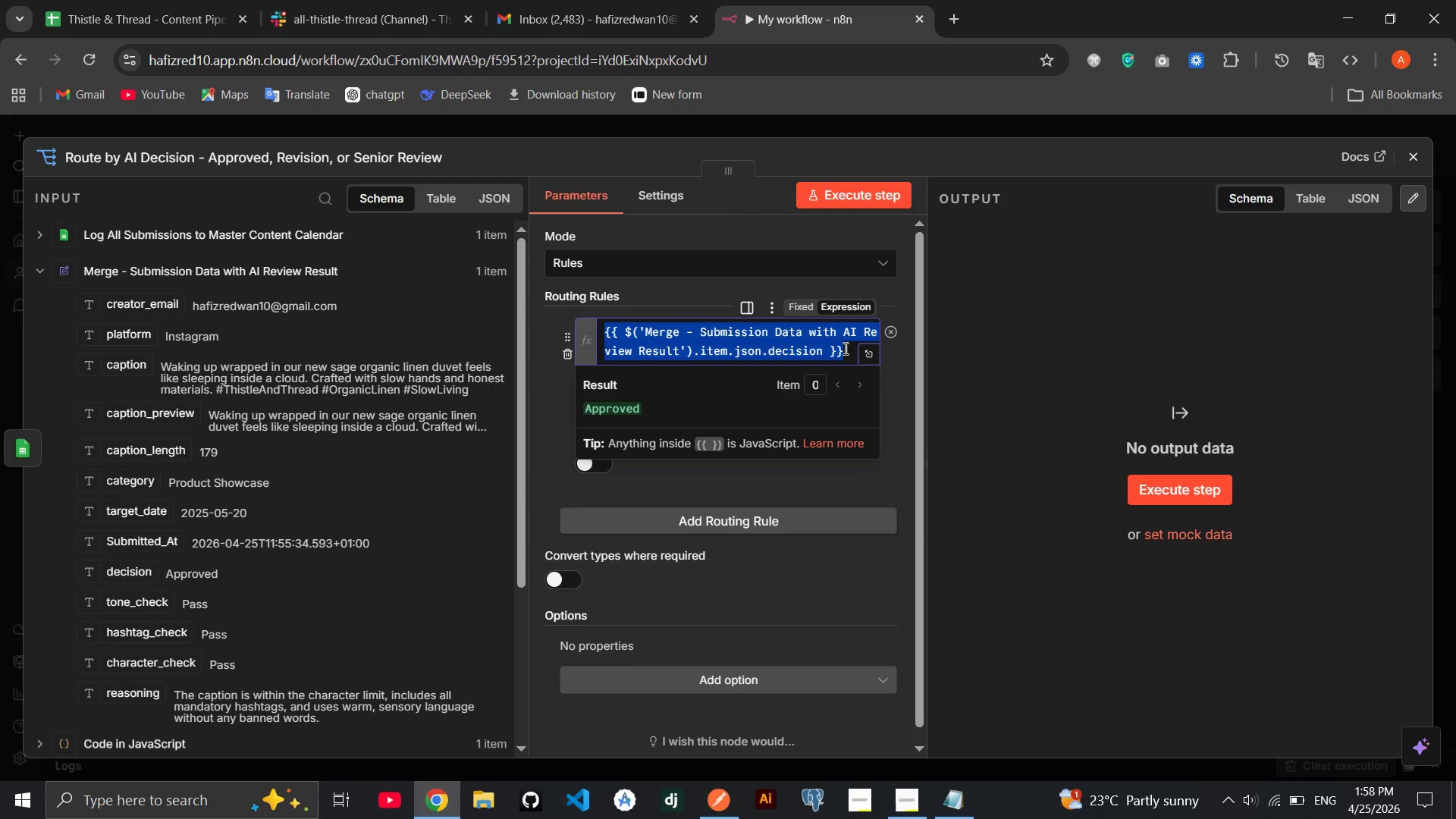 
triple_click([844, 348])
 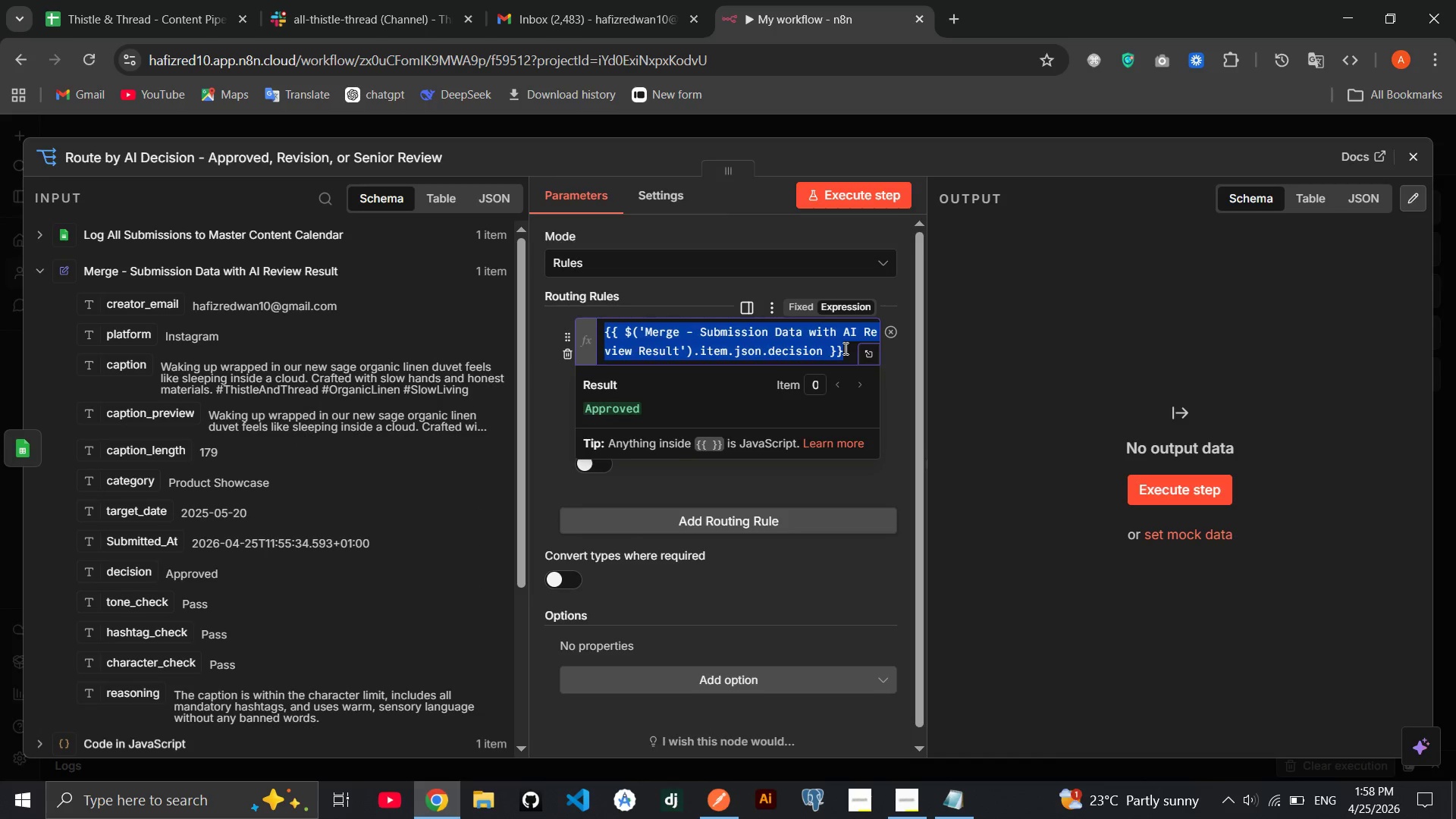 
key(Backspace)
 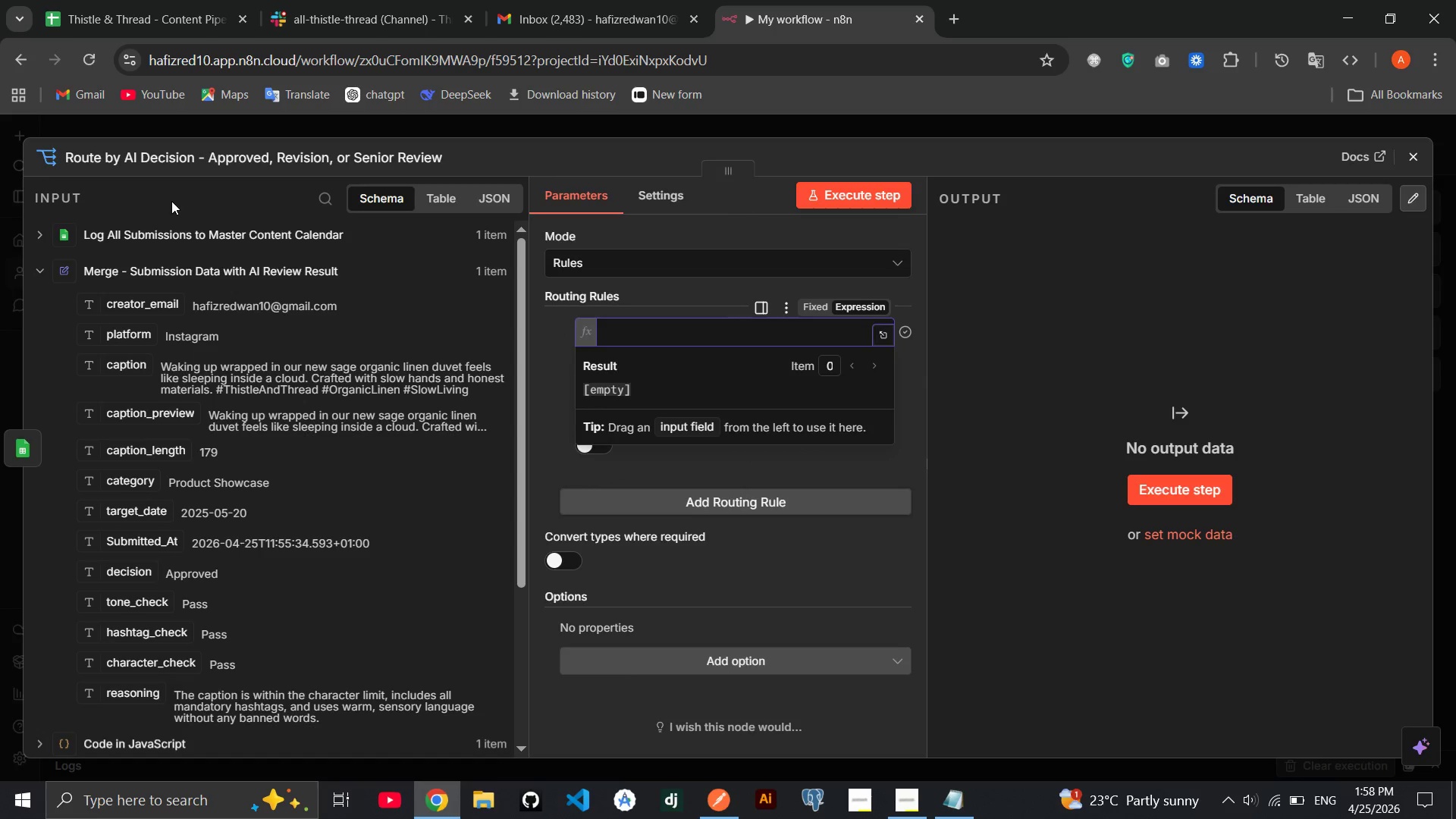 
left_click([161, 237])
 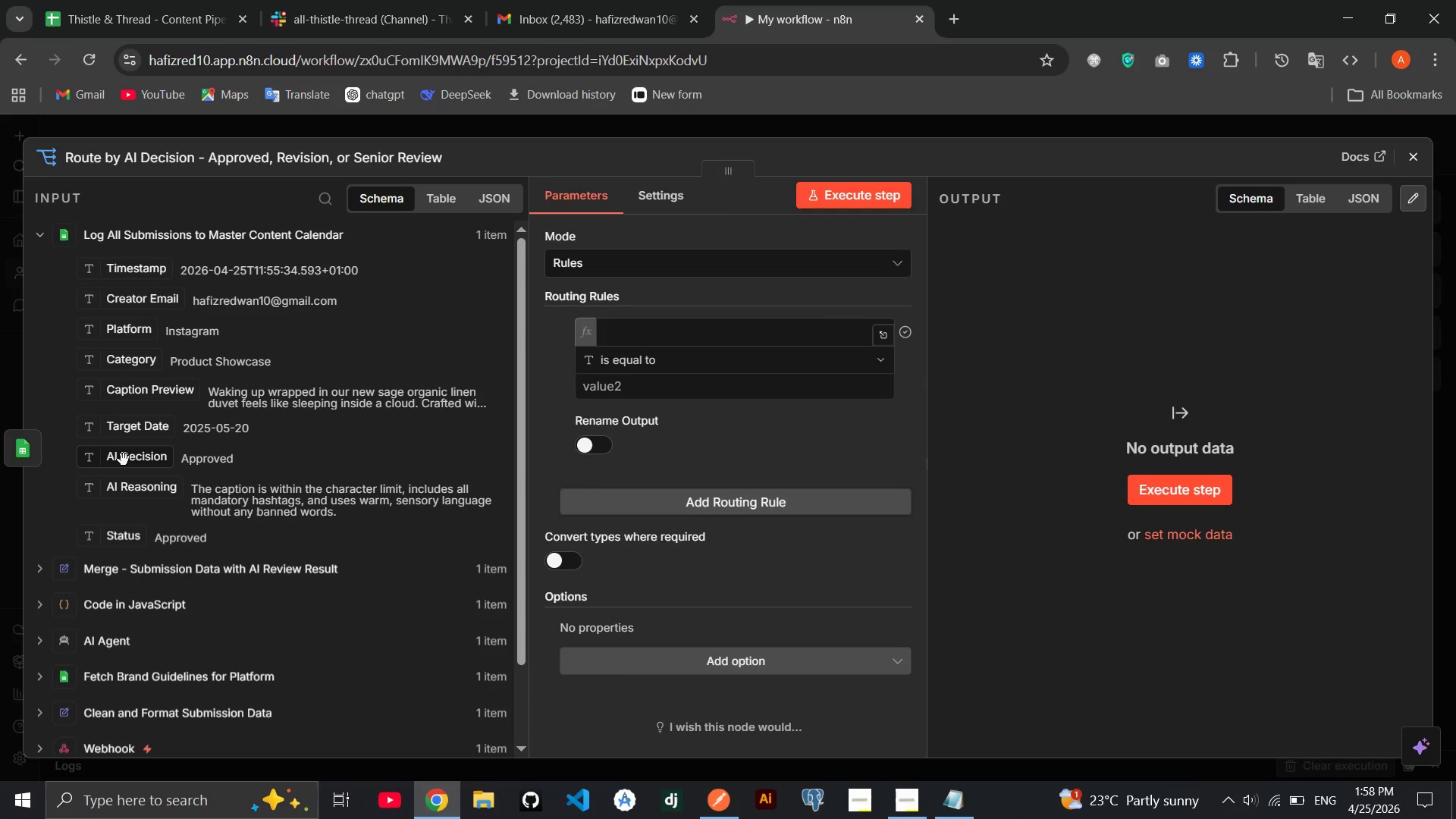 
left_click_drag(start_coordinate=[124, 460], to_coordinate=[597, 324])
 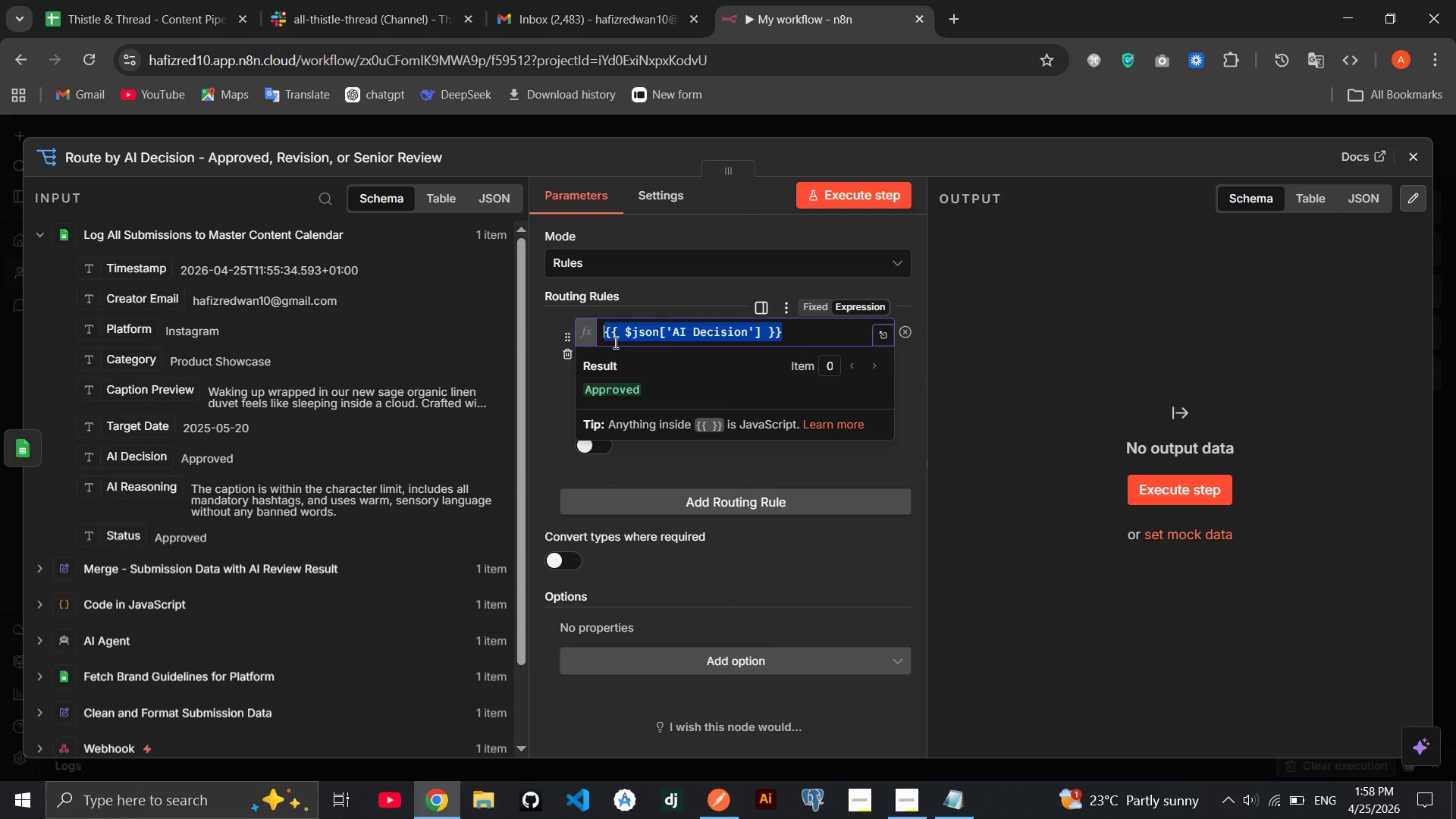 
key(Backspace)
 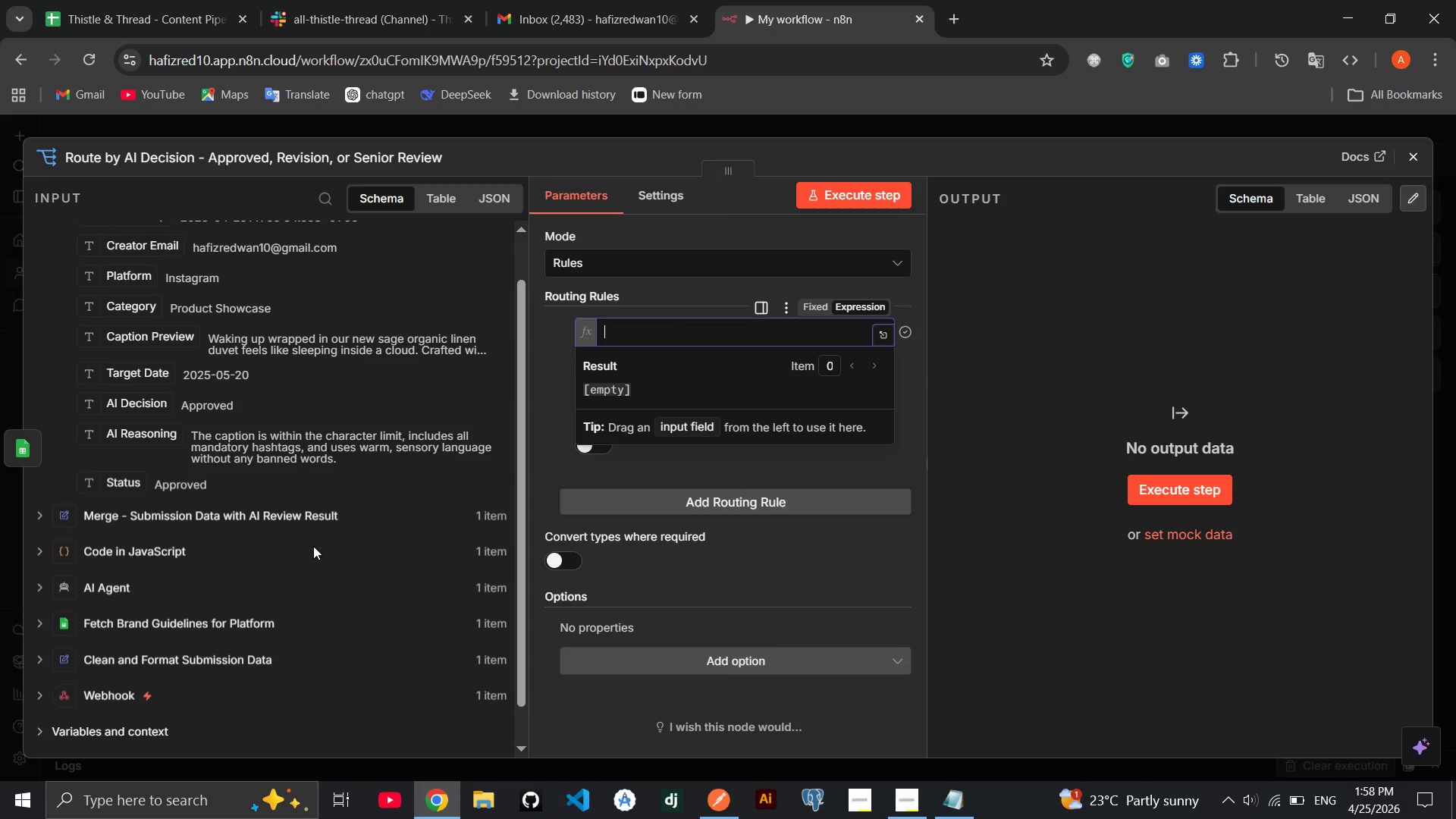 
left_click([292, 522])
 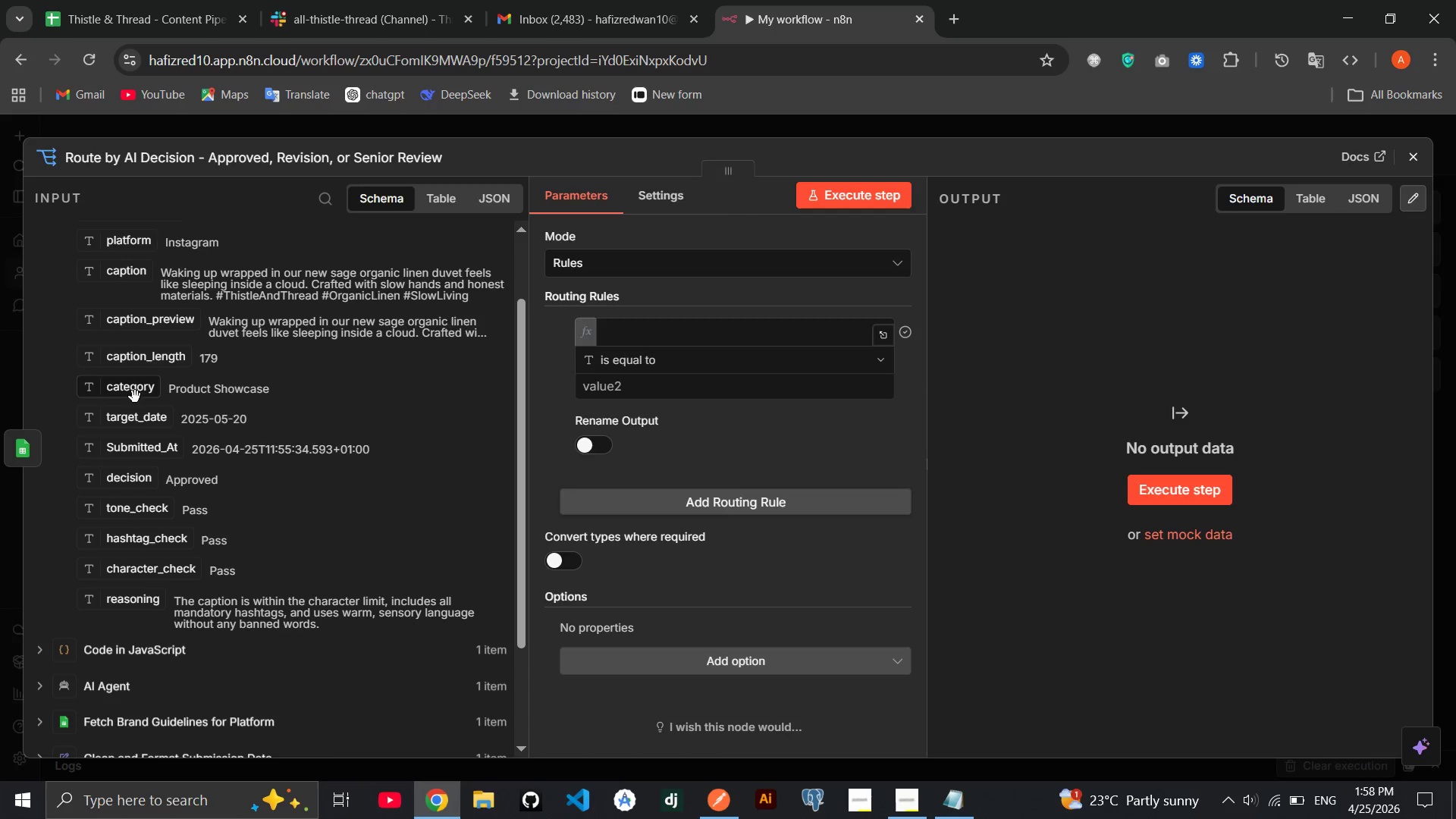 
left_click_drag(start_coordinate=[134, 483], to_coordinate=[602, 332])
 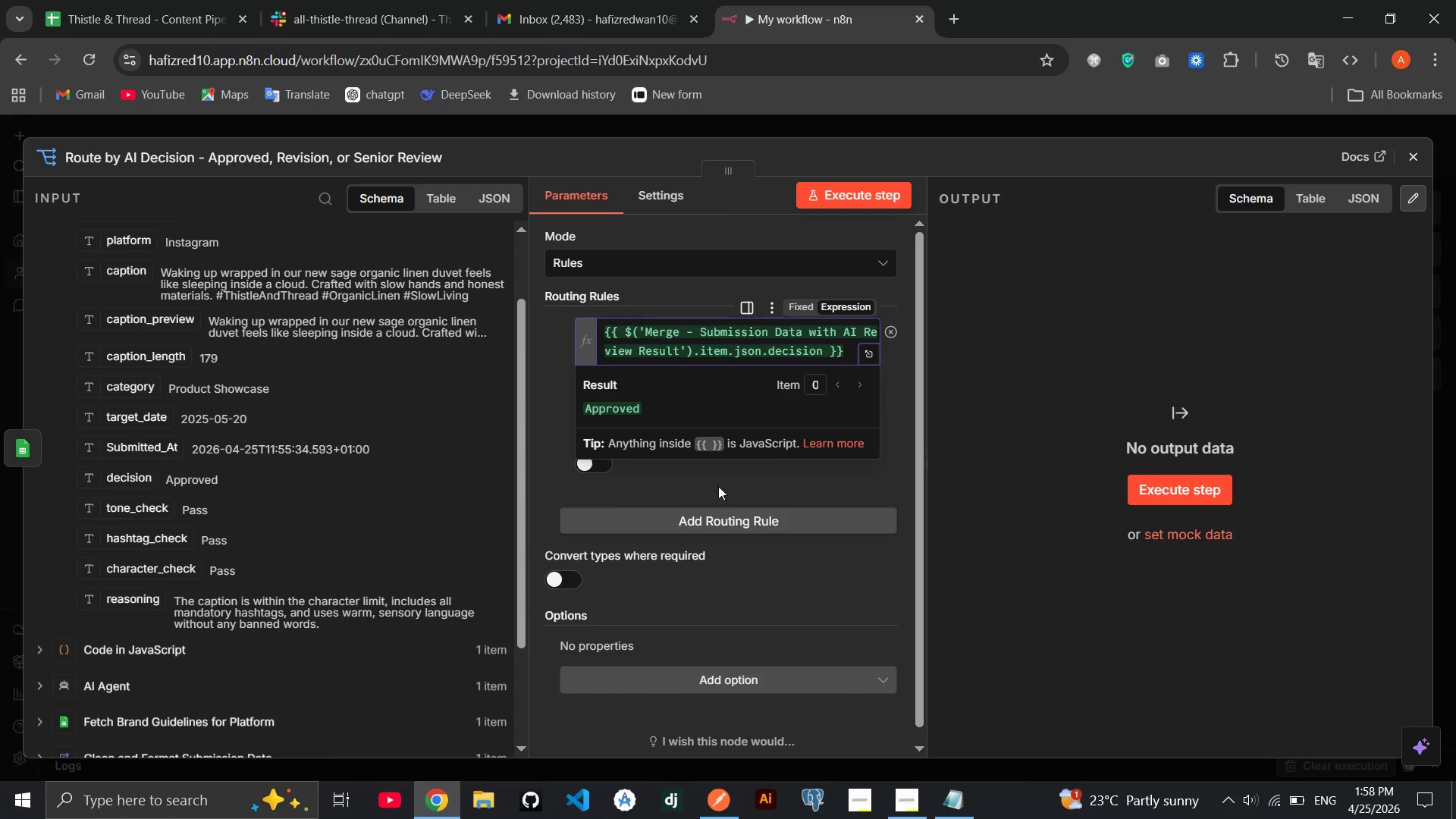 
left_click([710, 466])
 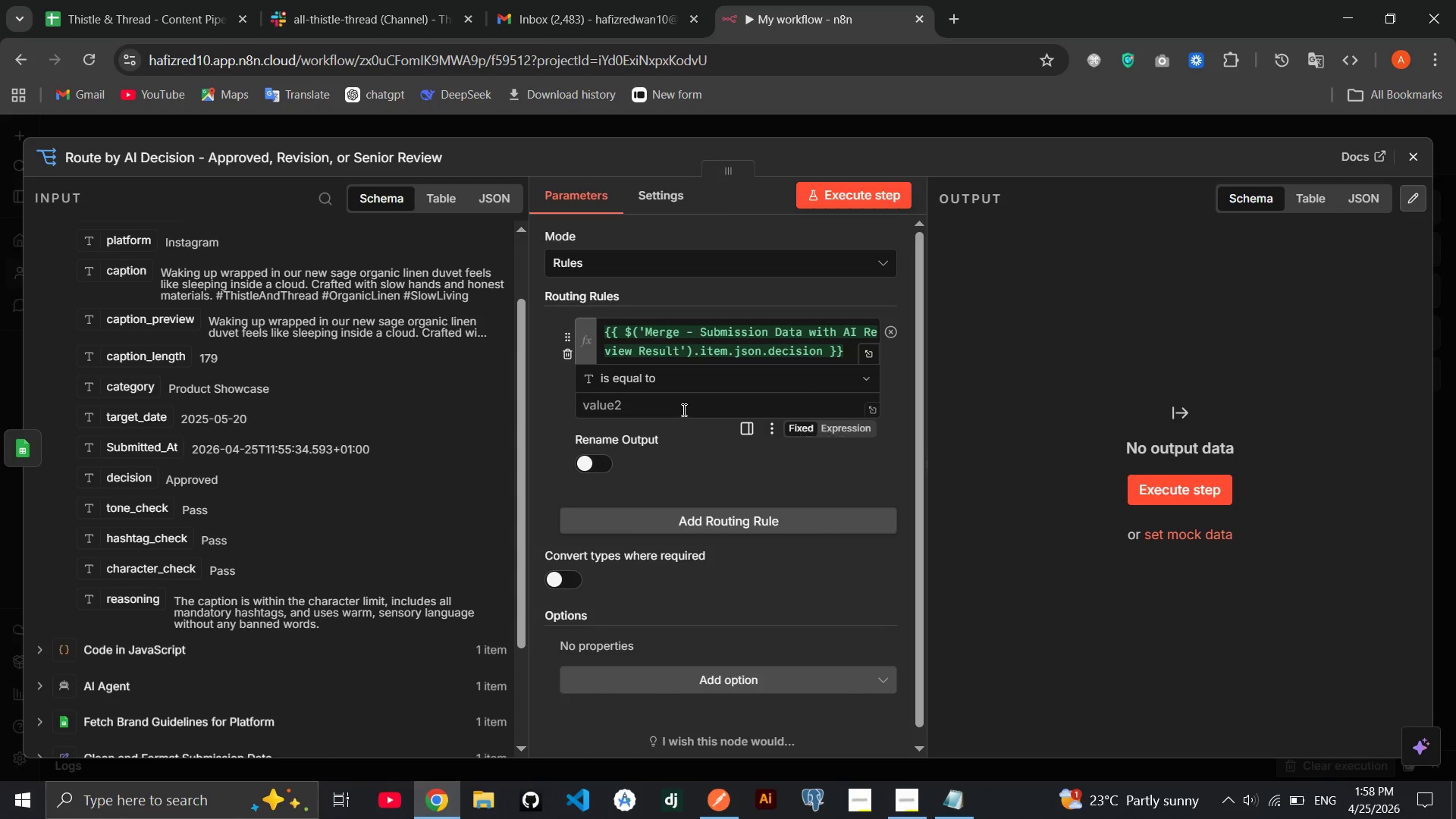 
left_click([682, 410])
 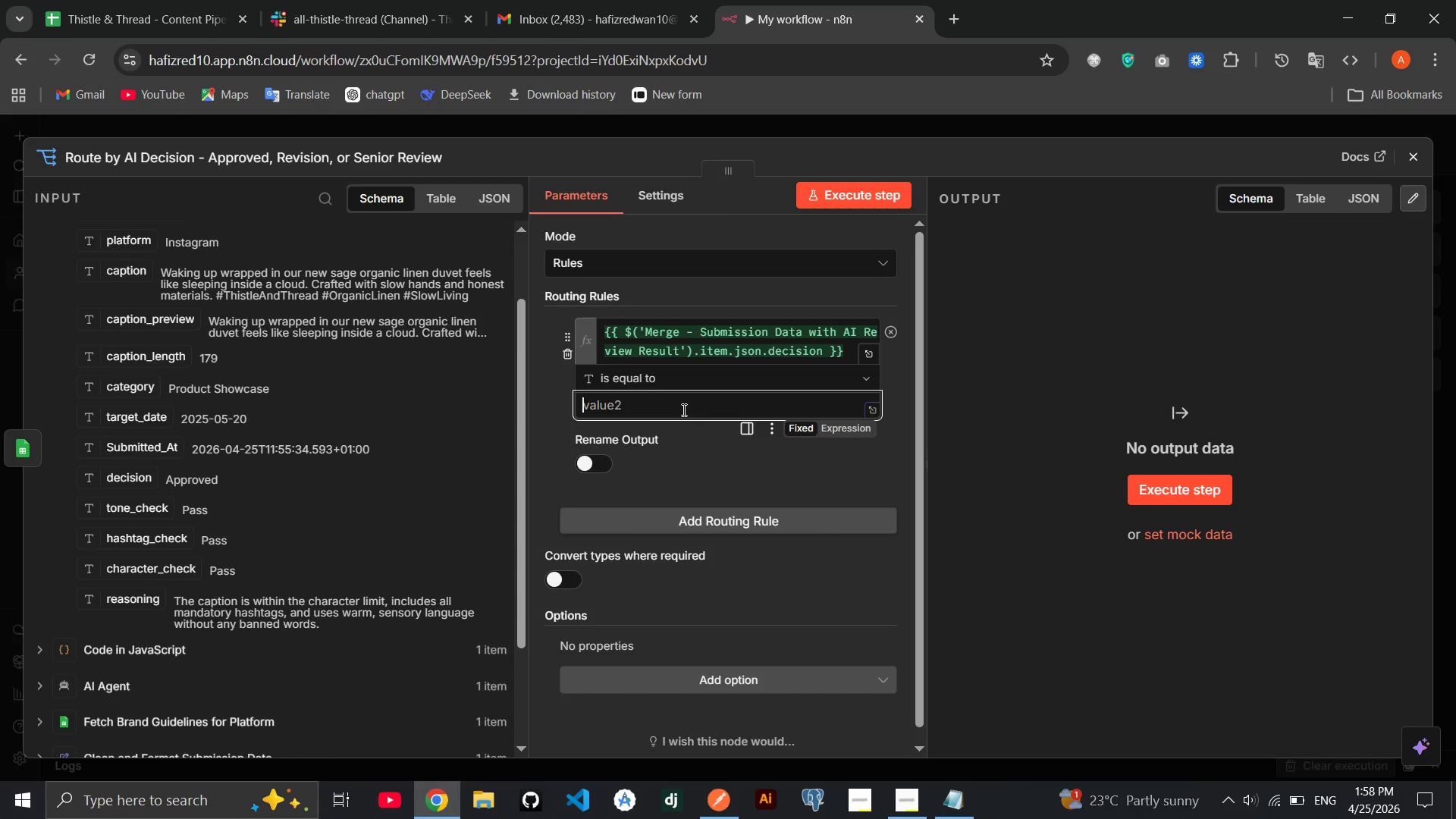 
type(Approved)
 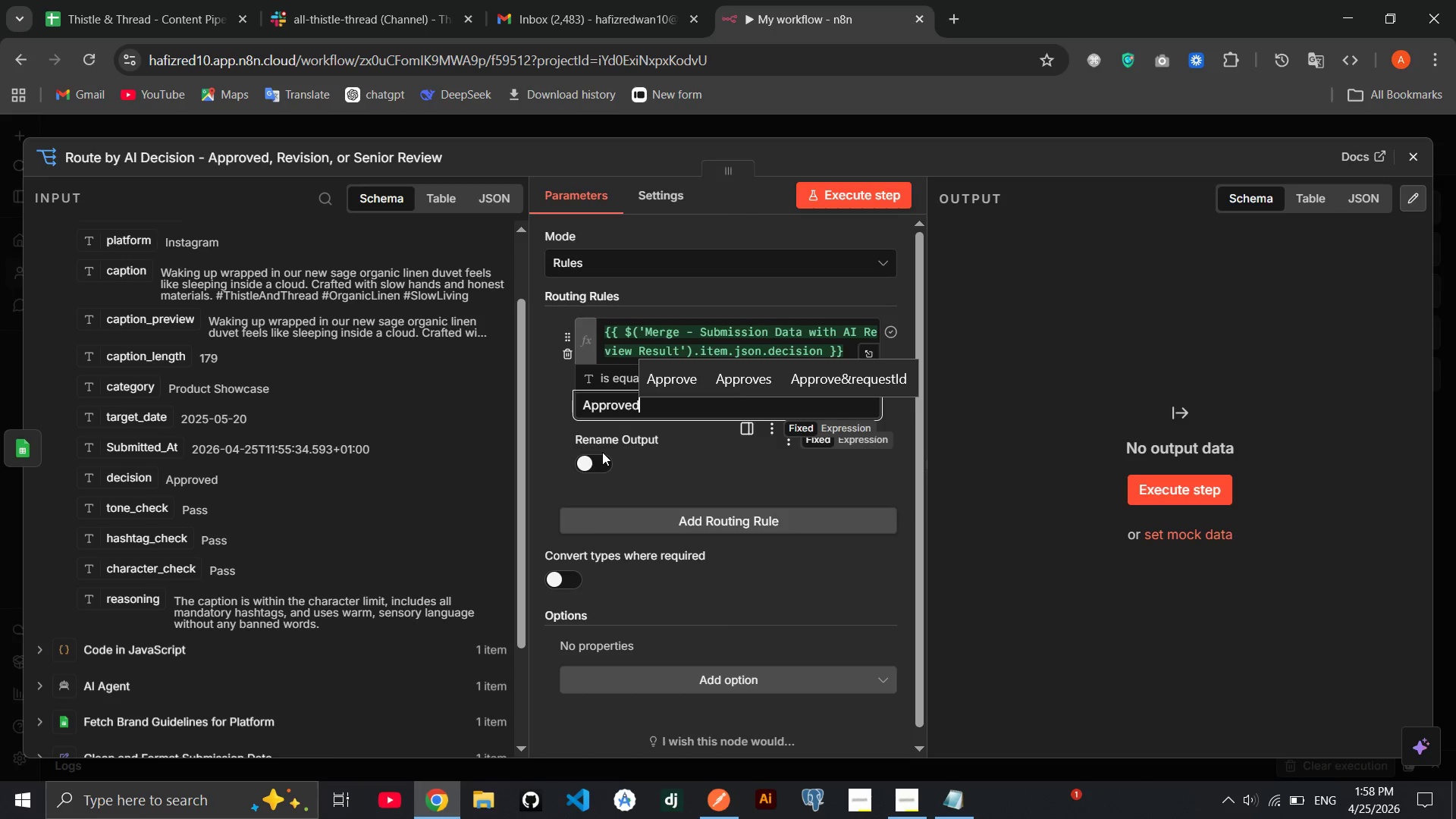 
left_click([602, 453])
 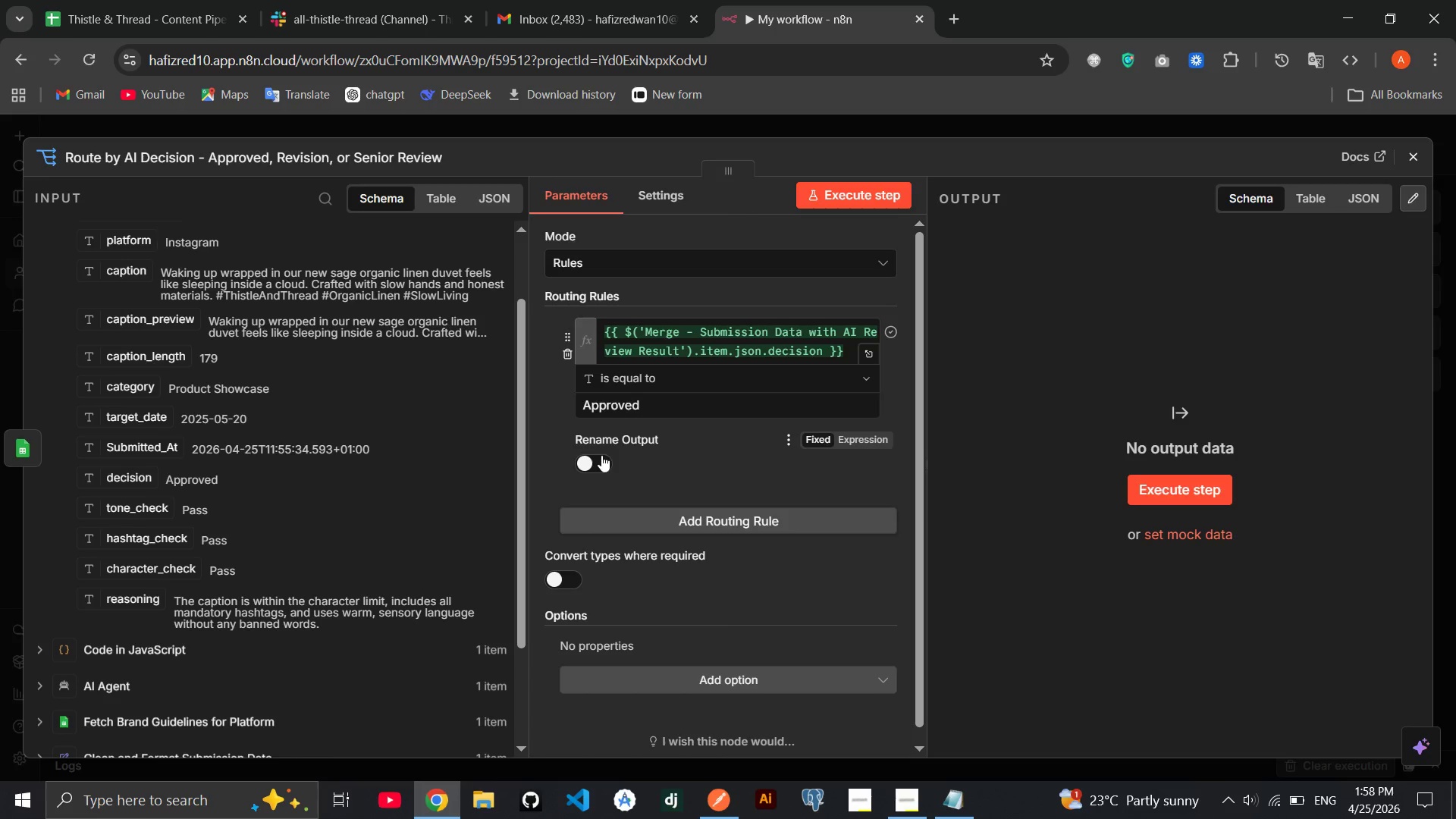 
left_click([601, 457])
 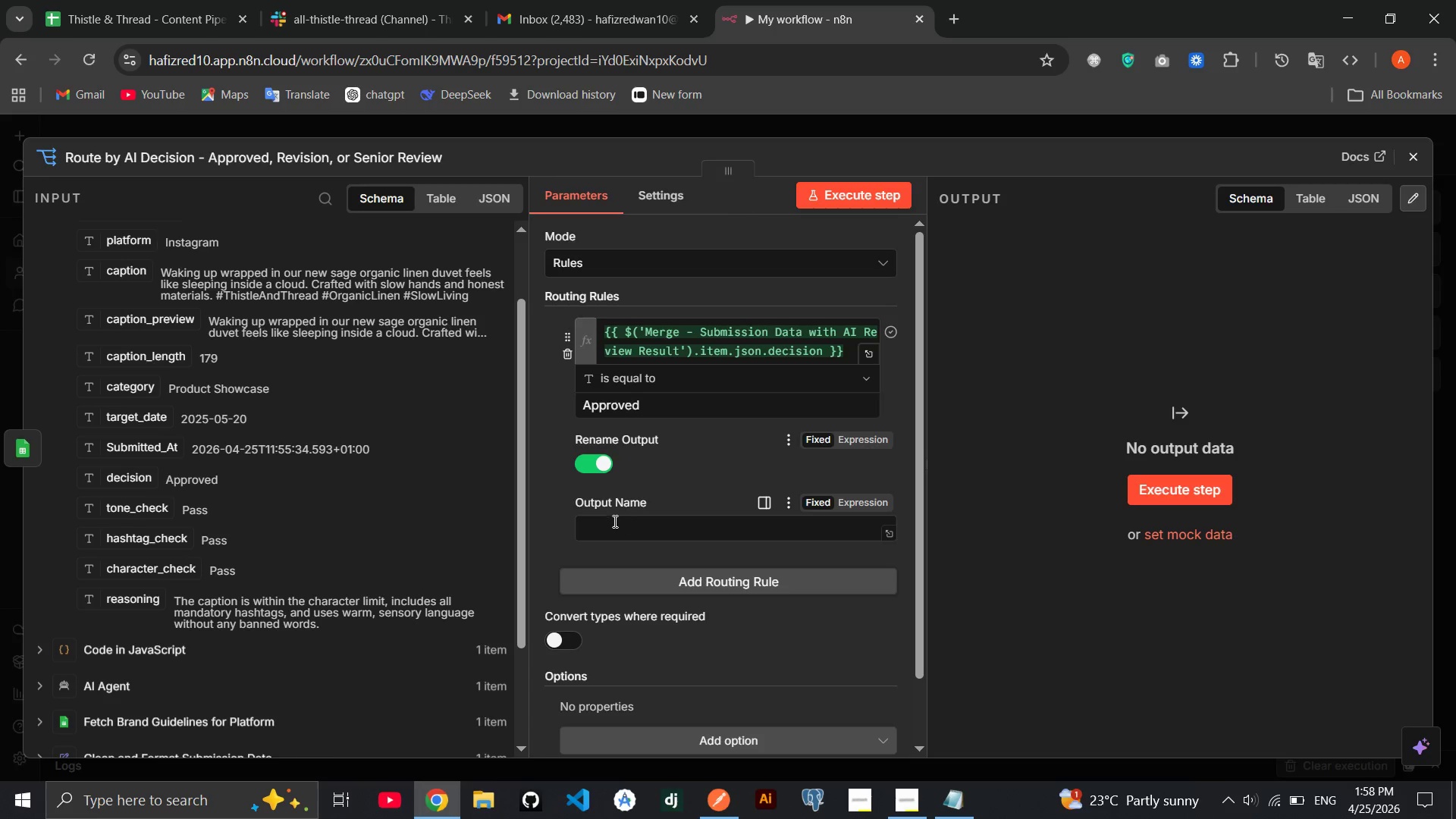 
left_click([612, 522])
 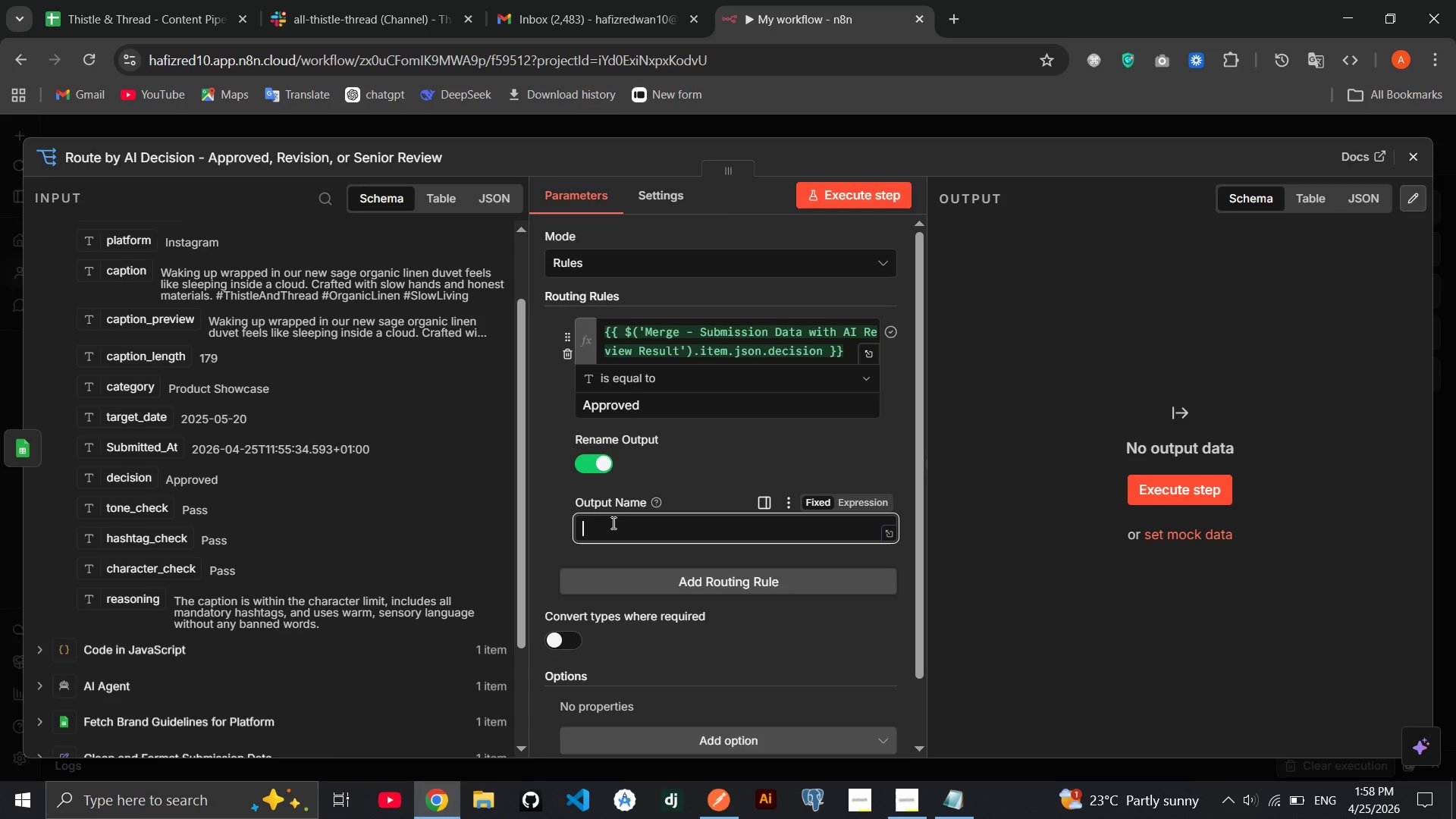 
type(Approved)
 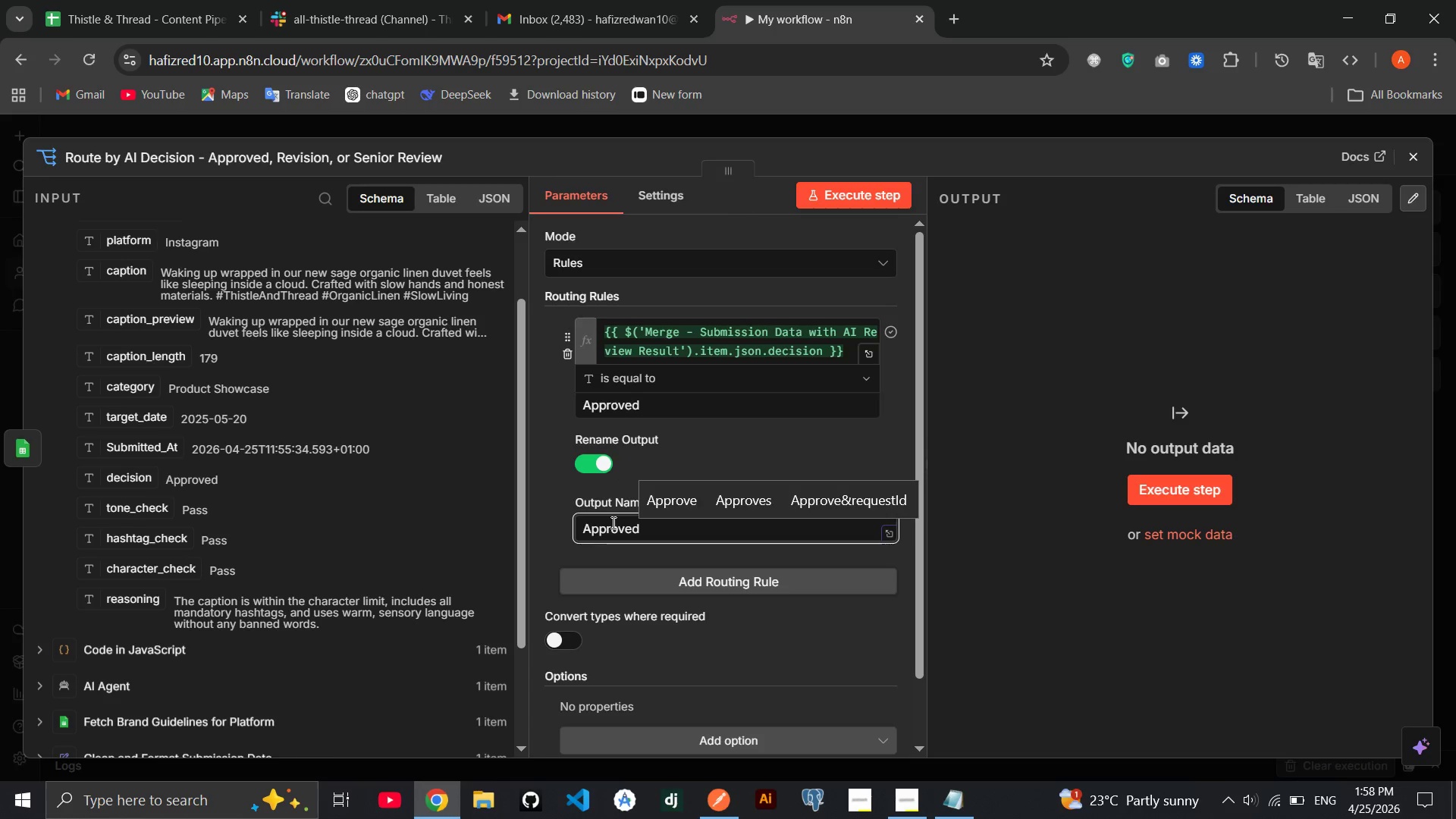 
key(Enter)
 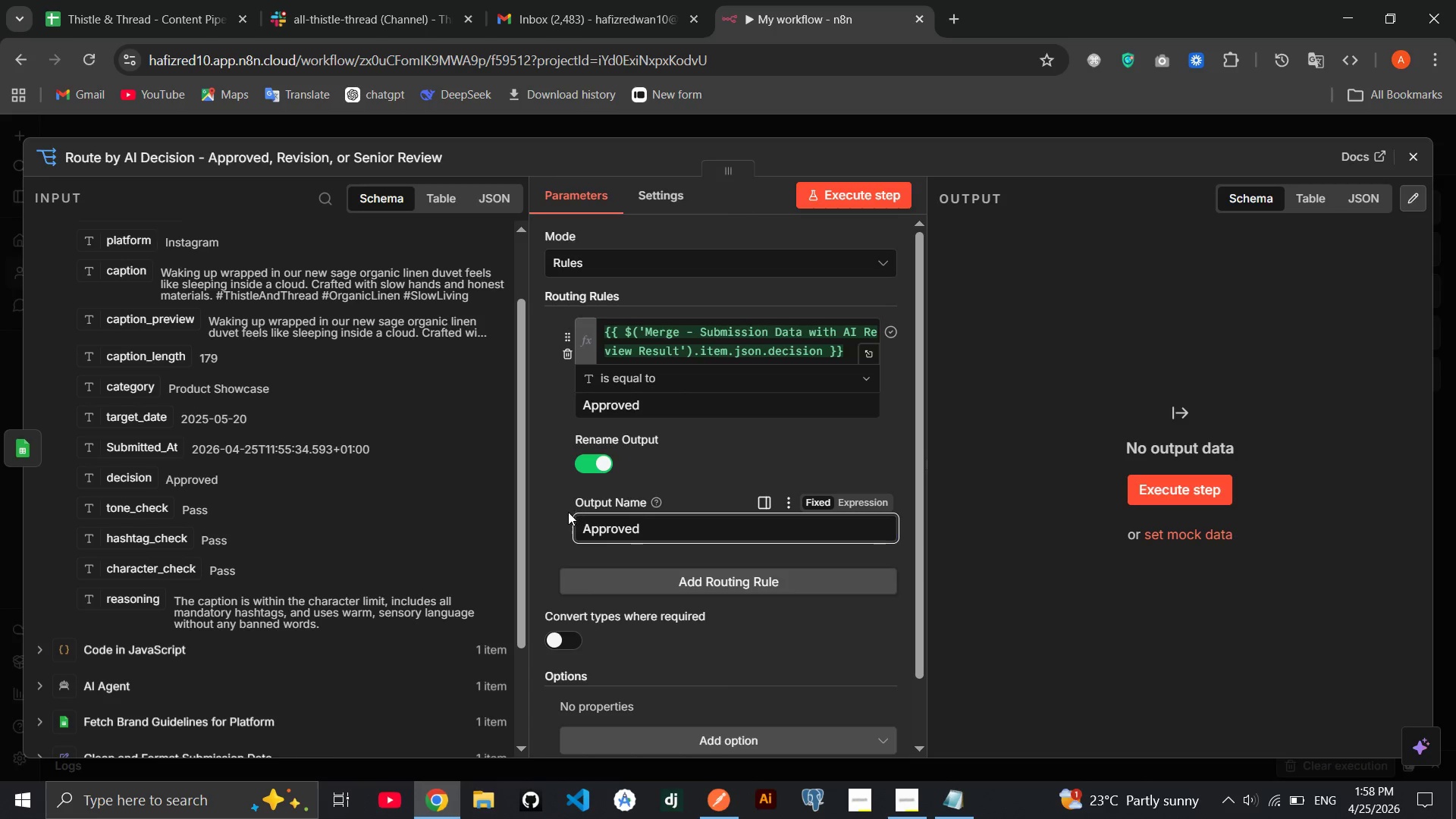 
left_click([568, 512])
 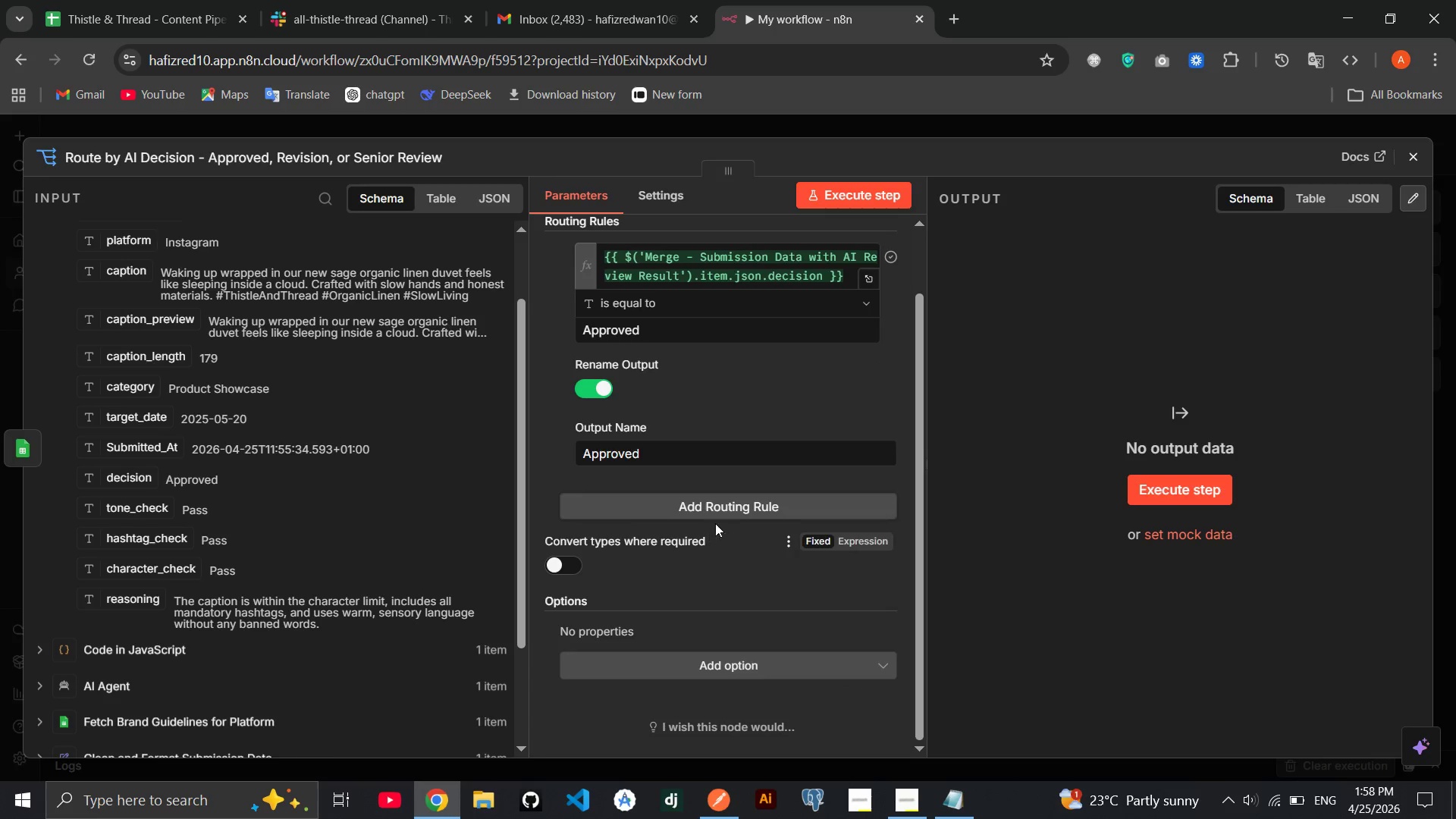 
left_click([736, 498])
 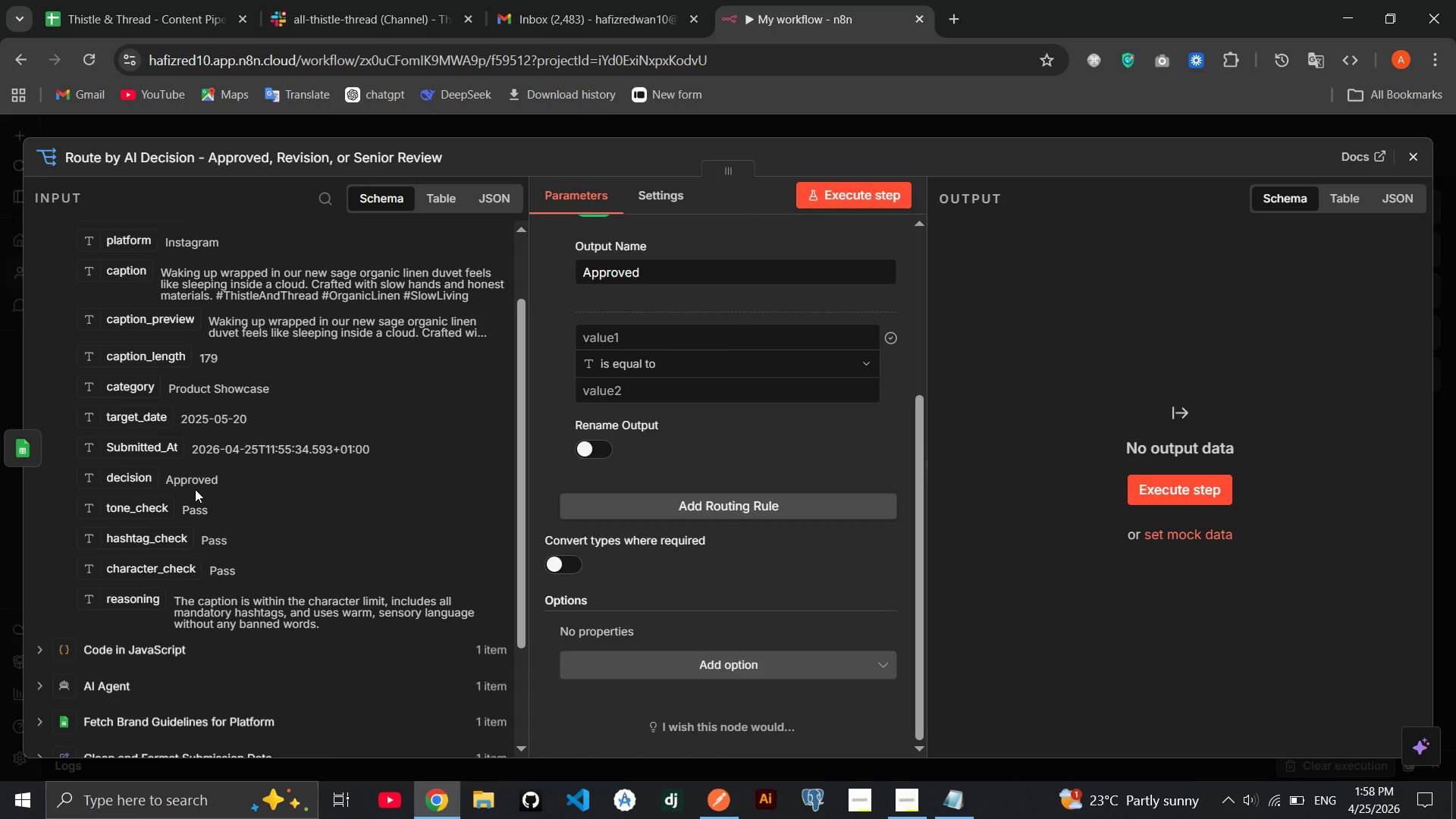 
wait(15.52)
 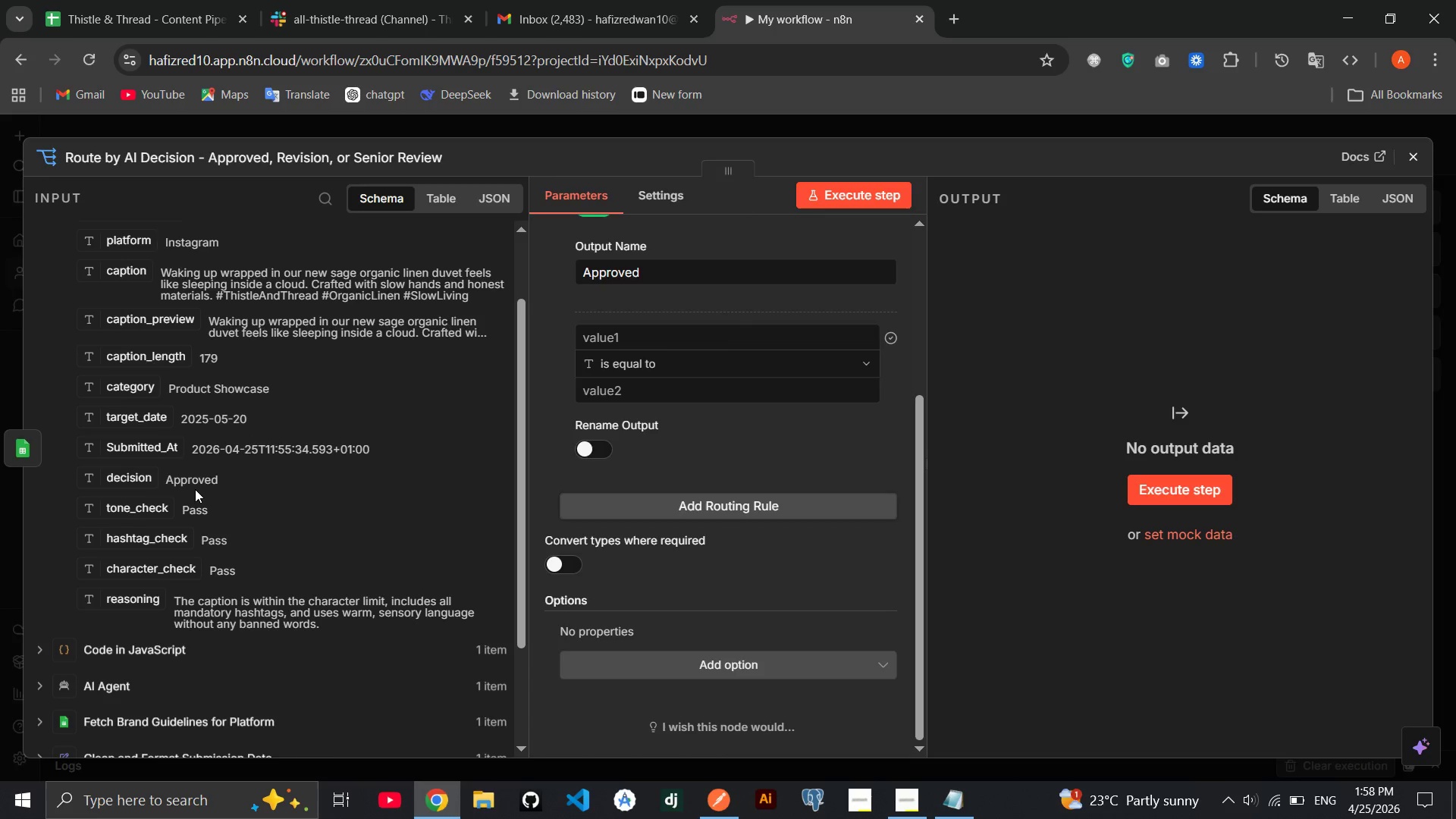 
left_click_drag(start_coordinate=[137, 482], to_coordinate=[622, 351])
 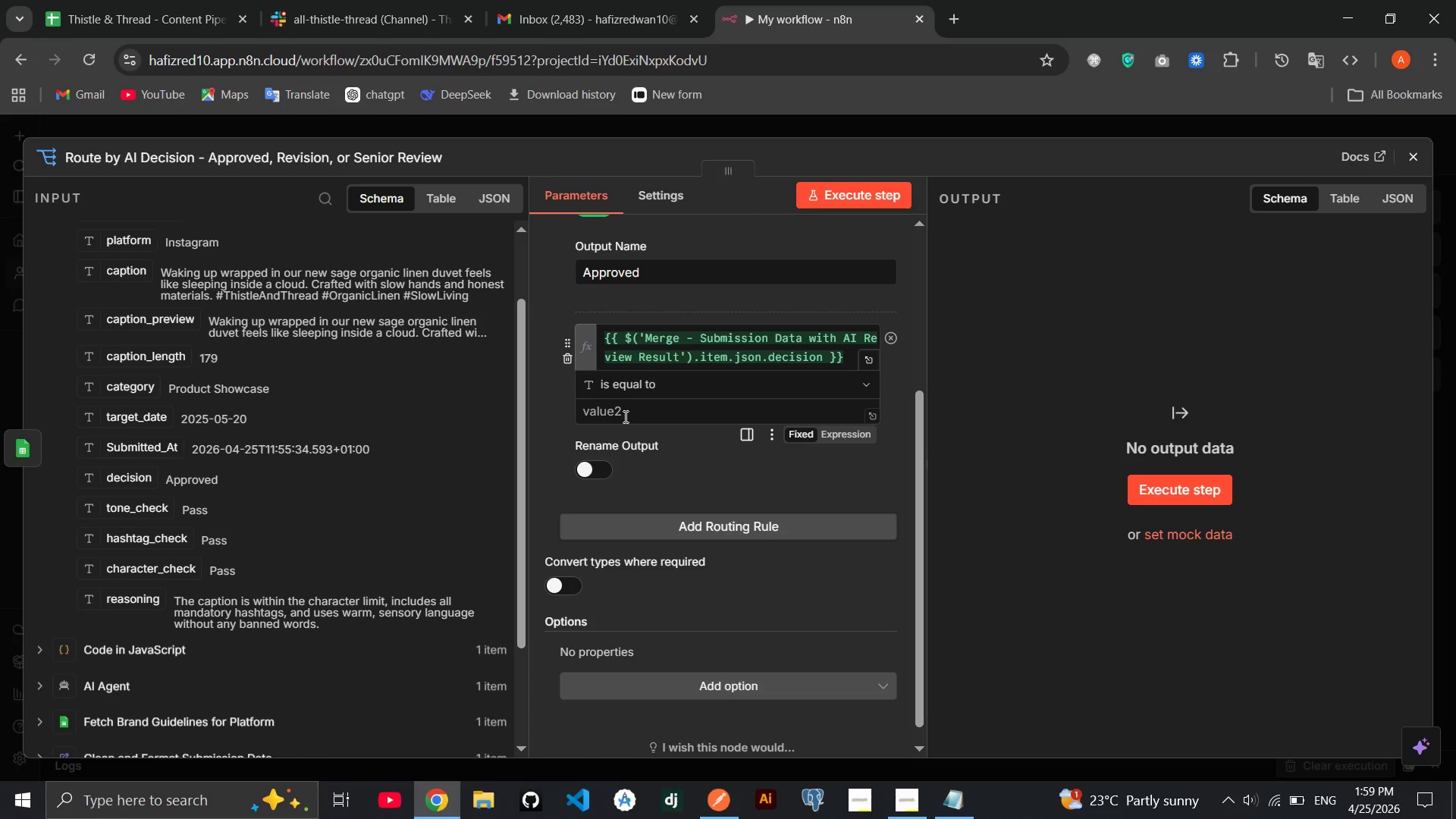 
left_click([621, 416])
 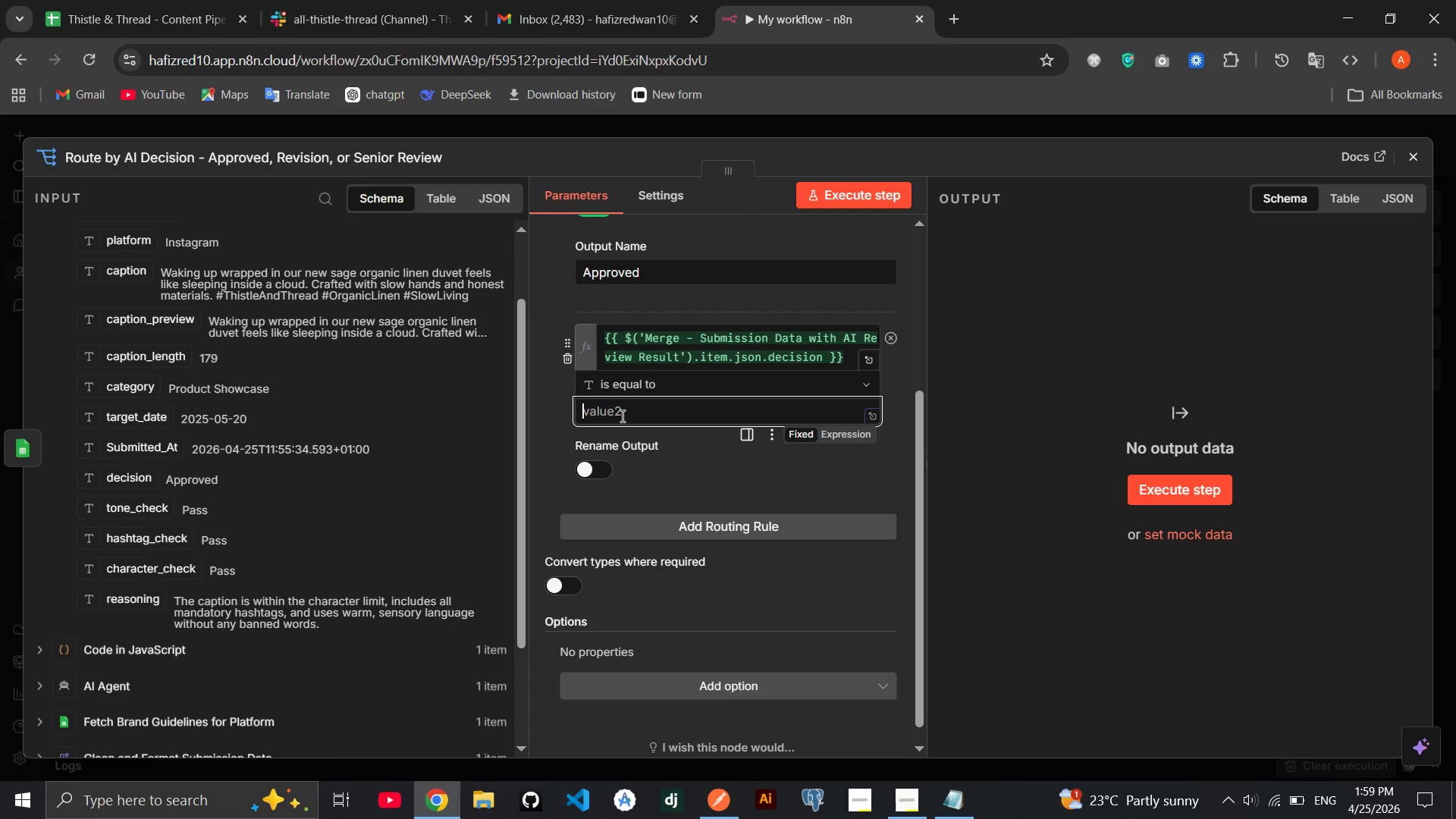 
type(Revision Needed)
 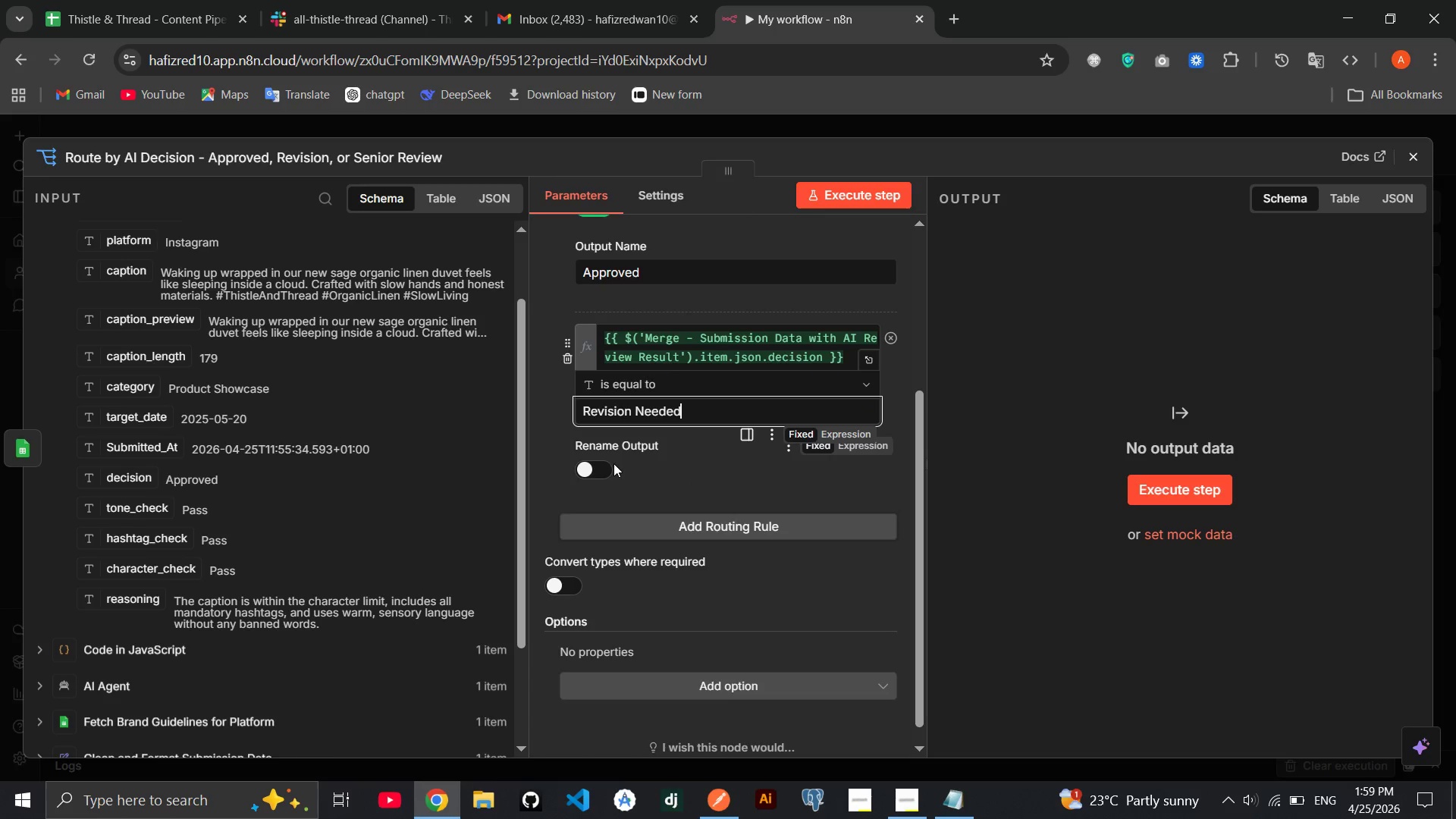 
left_click([596, 466])
 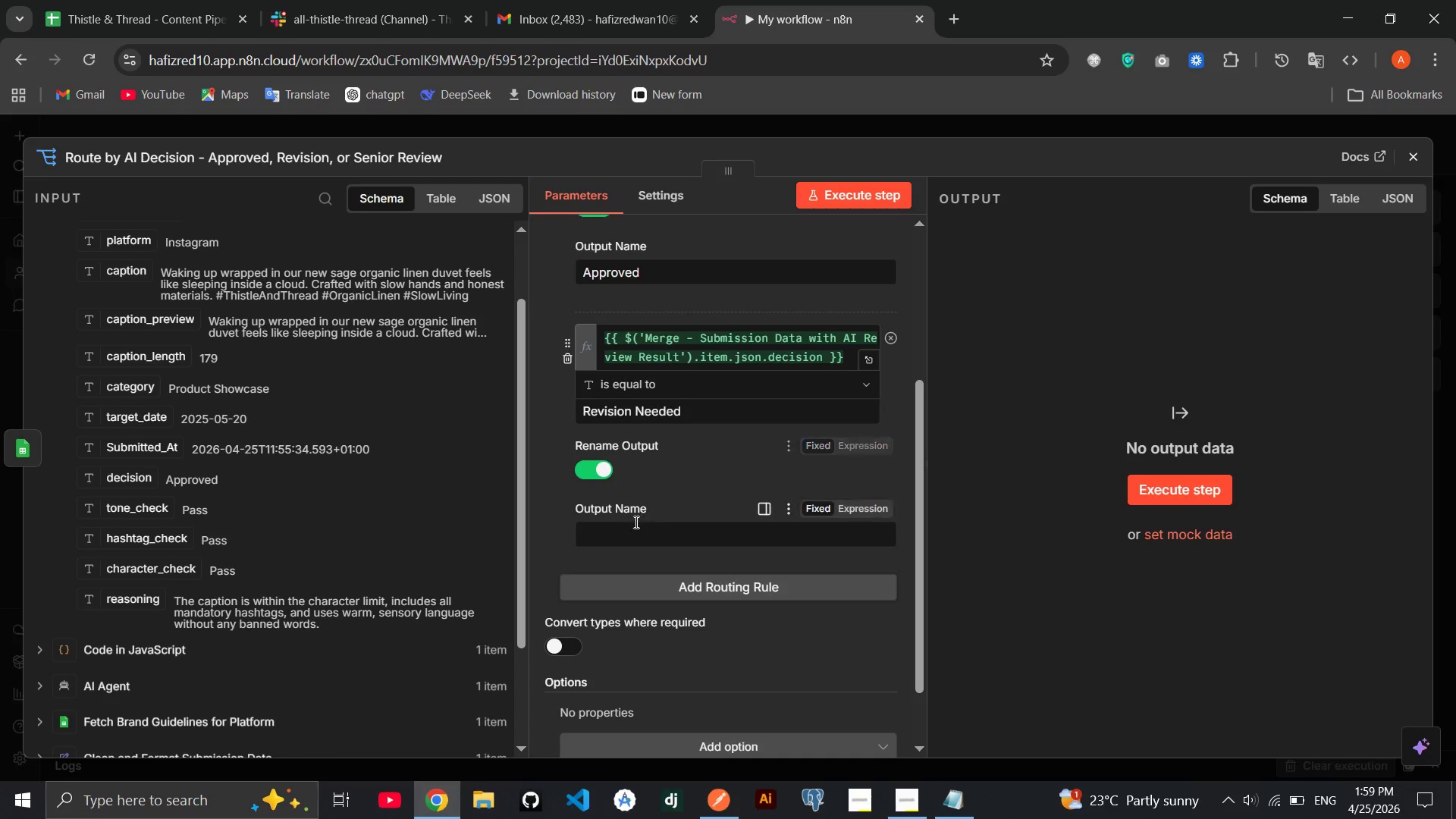 
left_click([630, 524])
 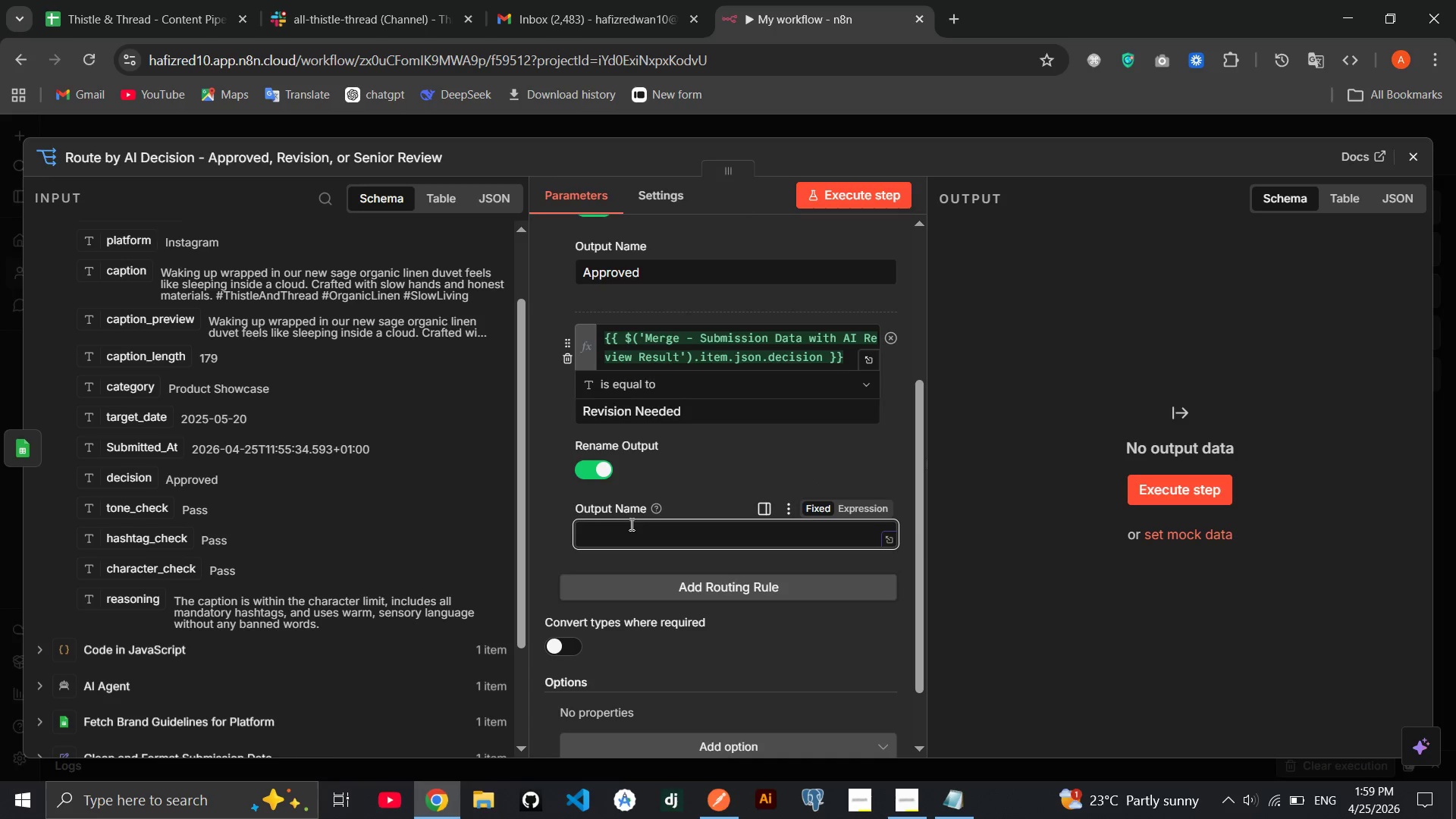 
type(Revison Needed)
 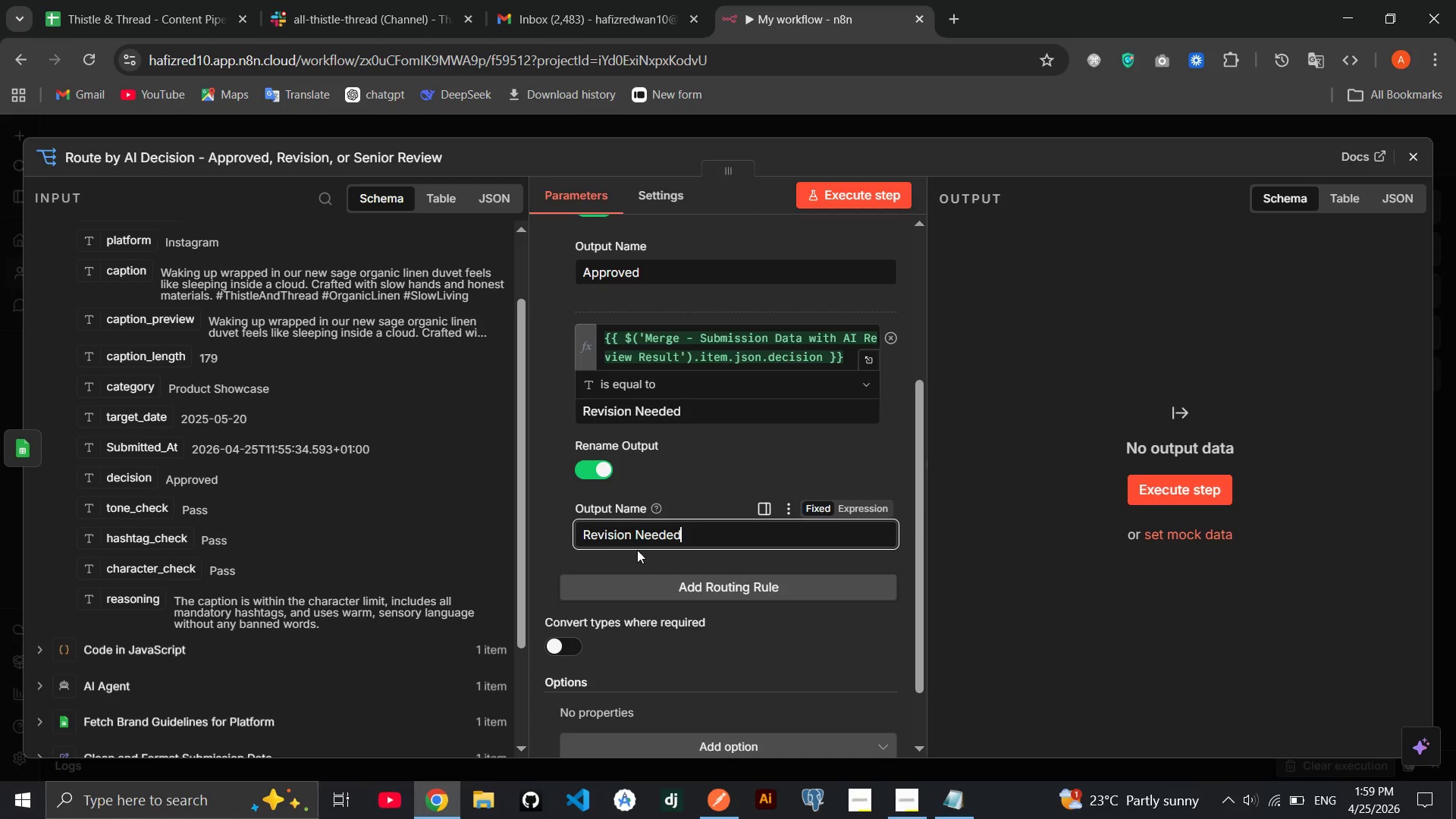 
left_click([671, 593])
 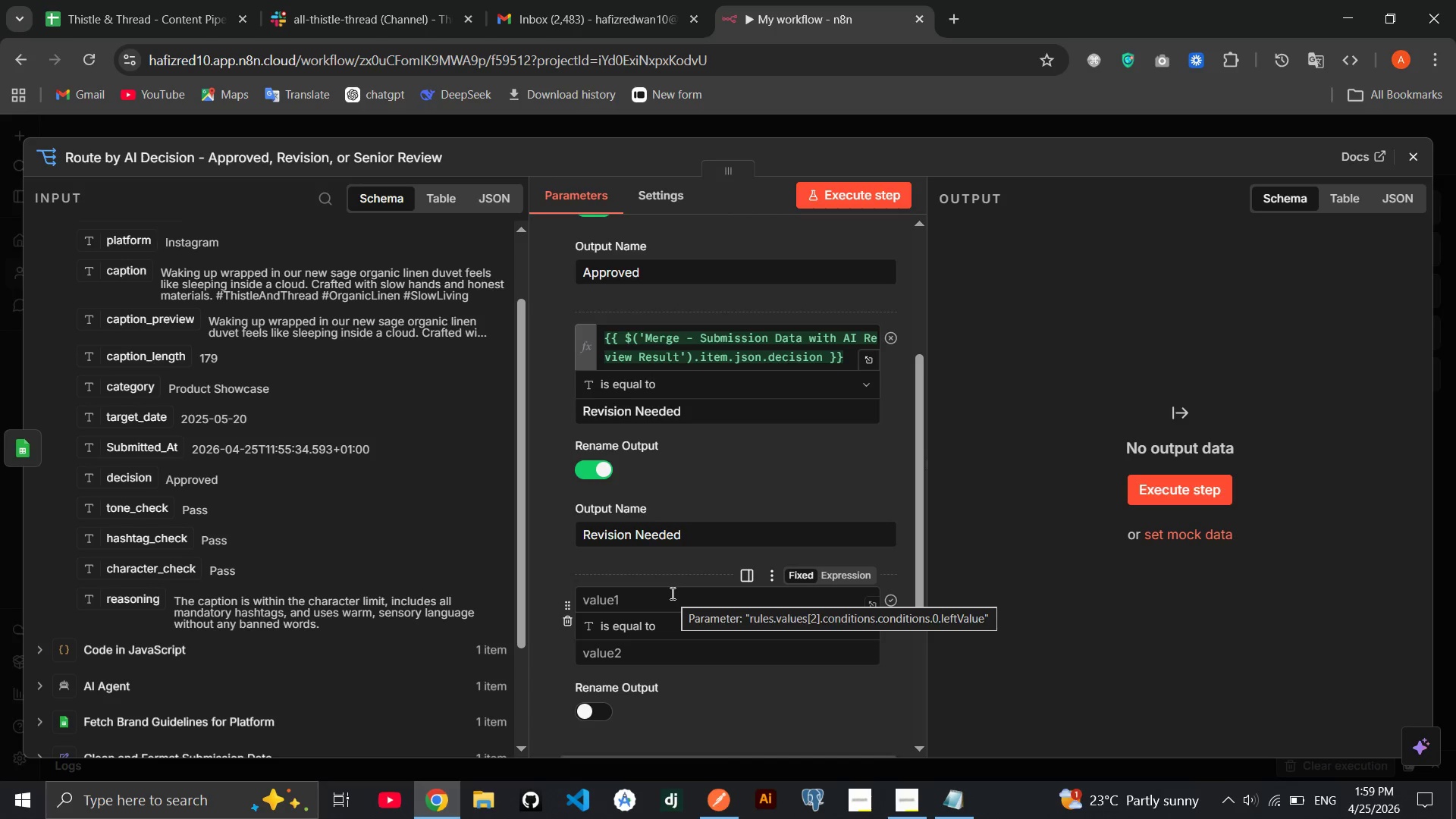 
left_click([671, 593])
 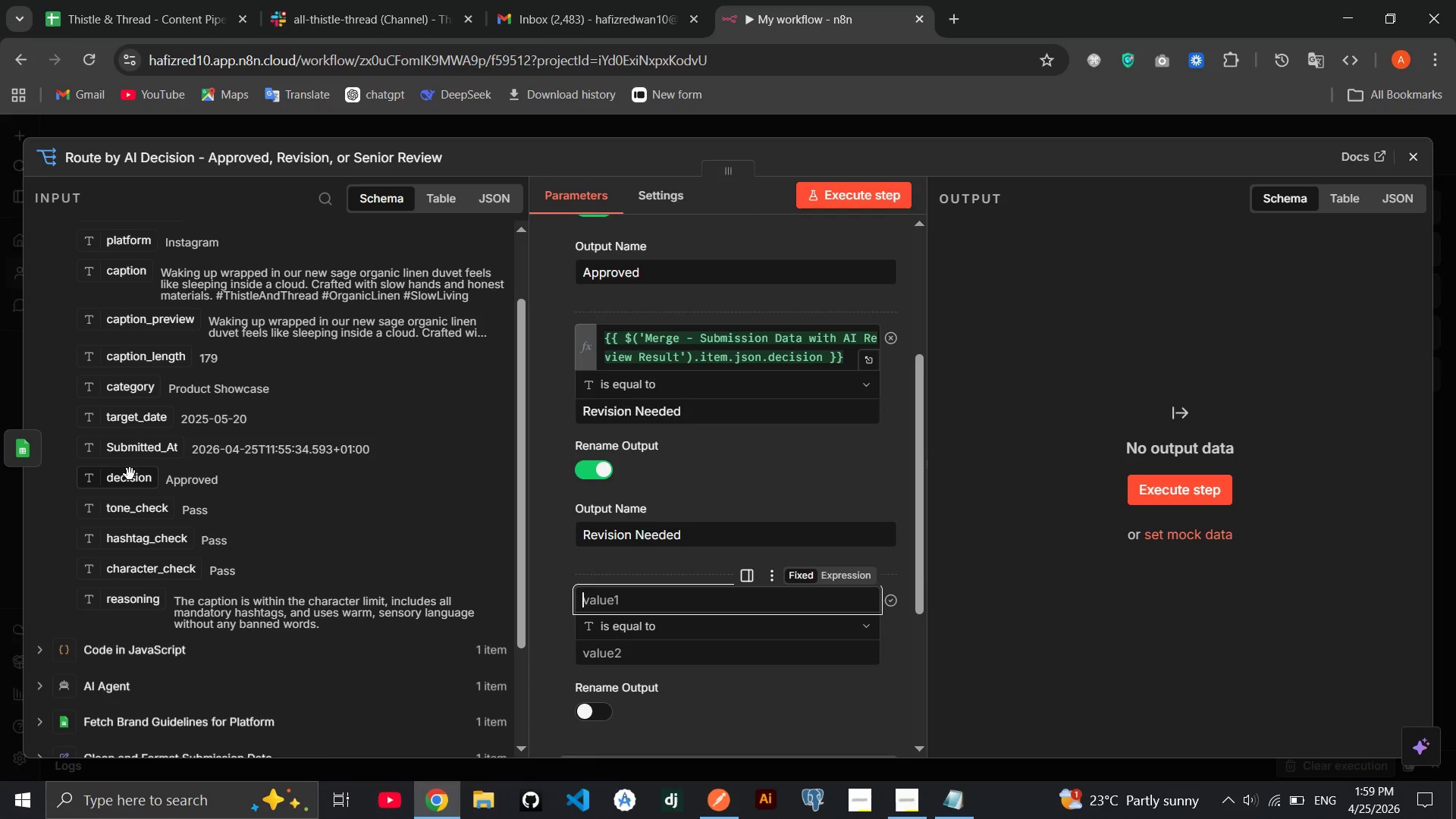 
left_click_drag(start_coordinate=[128, 480], to_coordinate=[608, 588])
 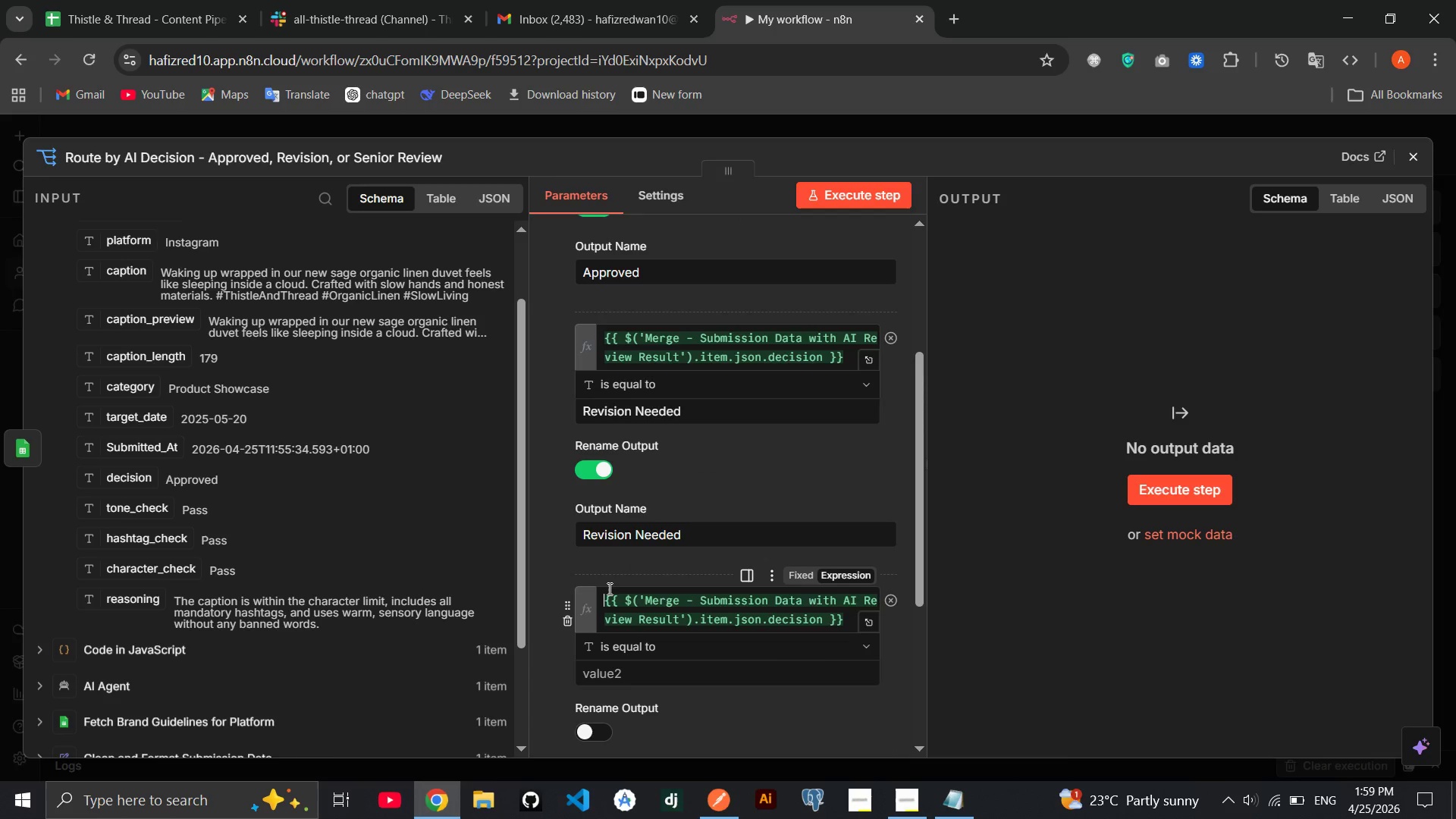 
left_click([614, 668])
 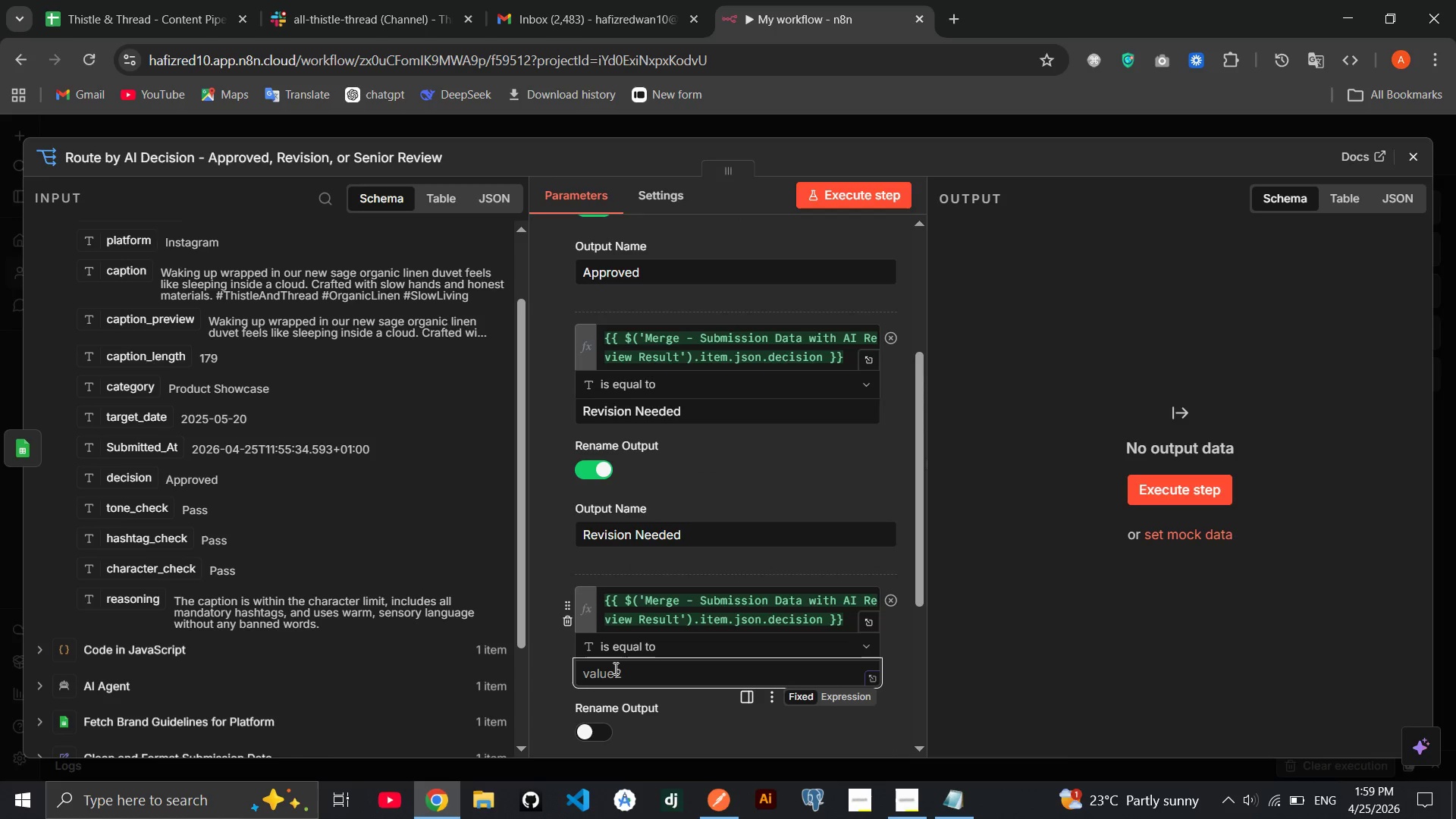 
type(s)
key(Backspace)
type(Senor Review)
 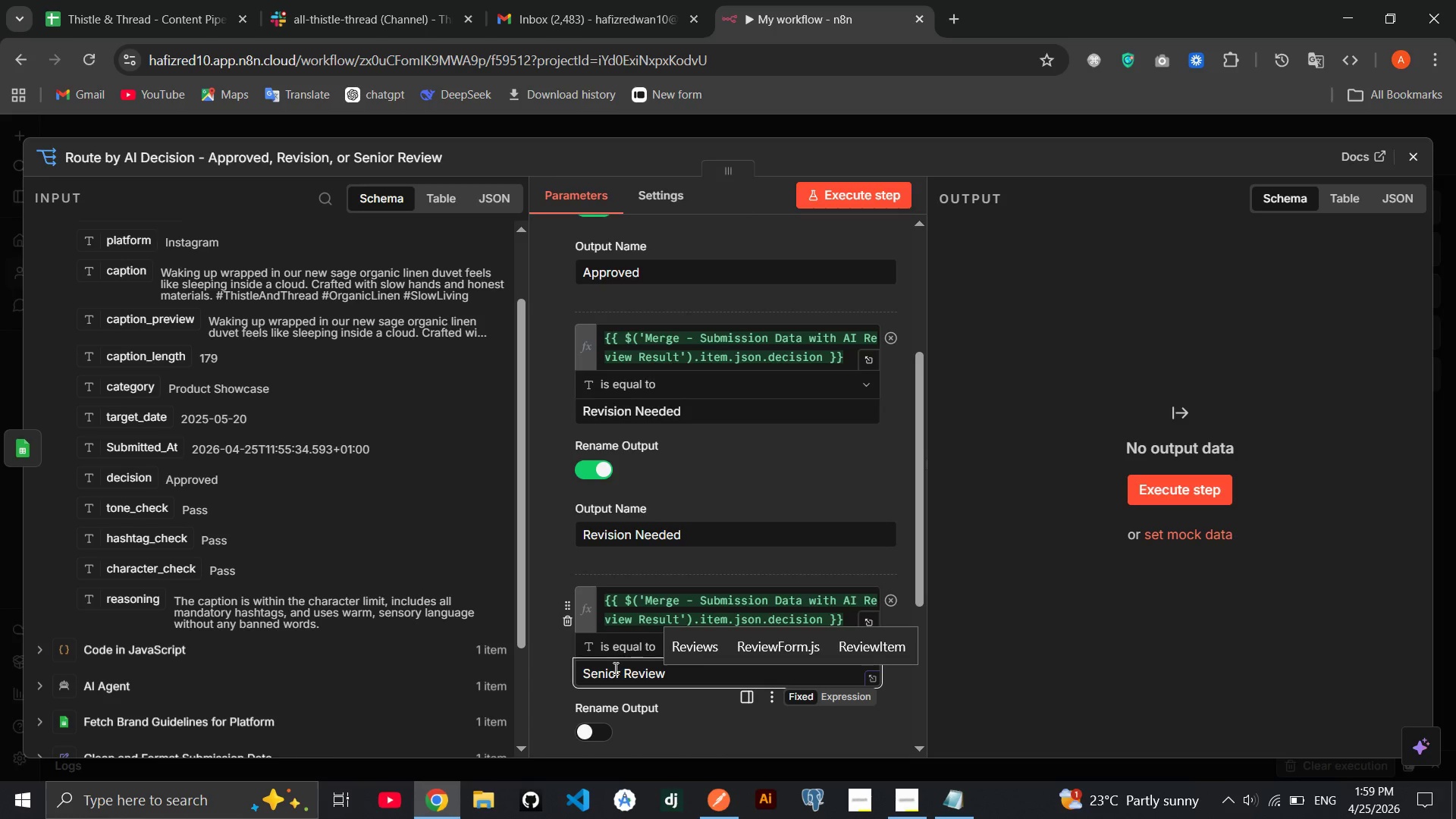 
key(Enter)
 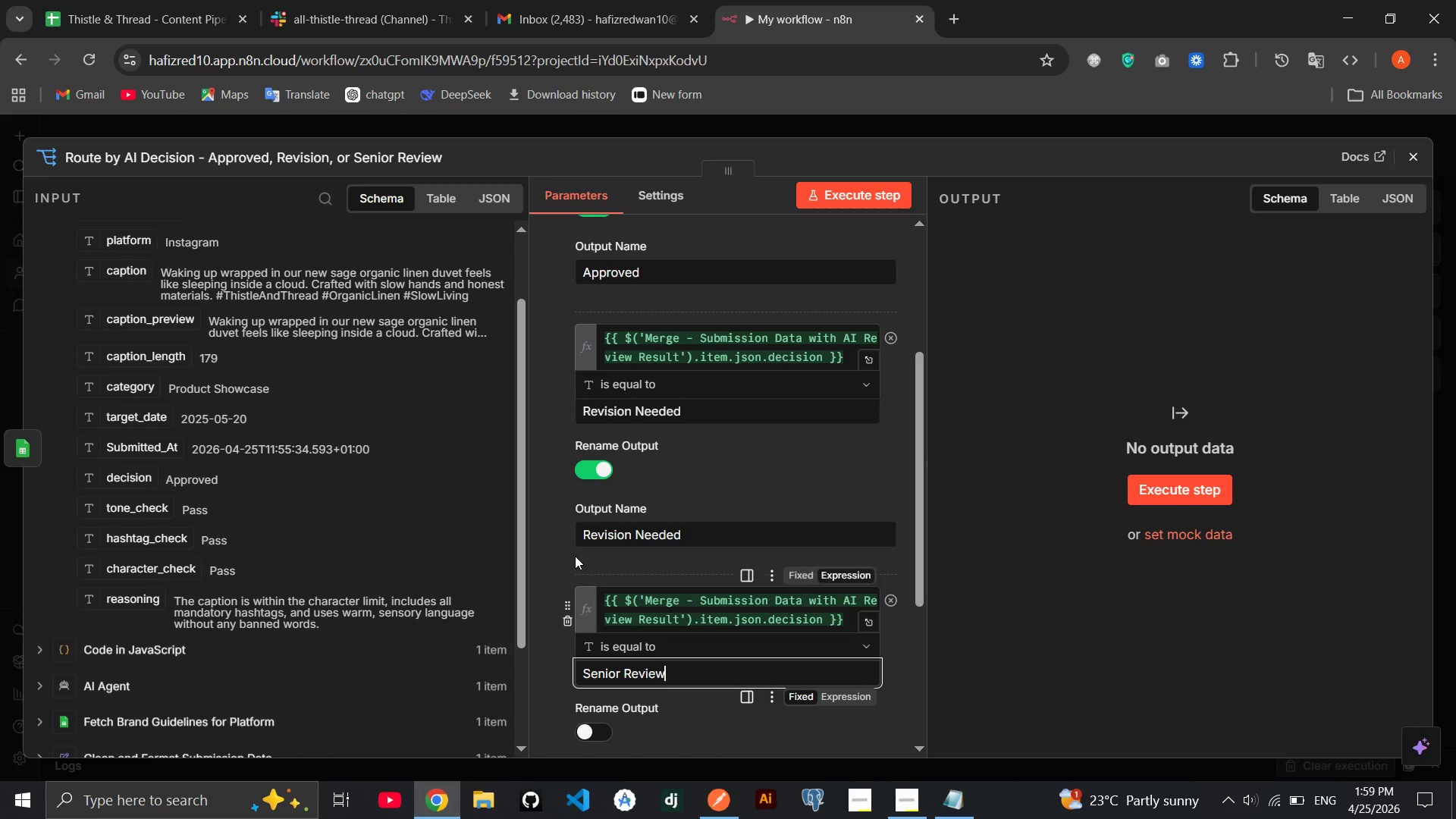 
left_click([573, 552])
 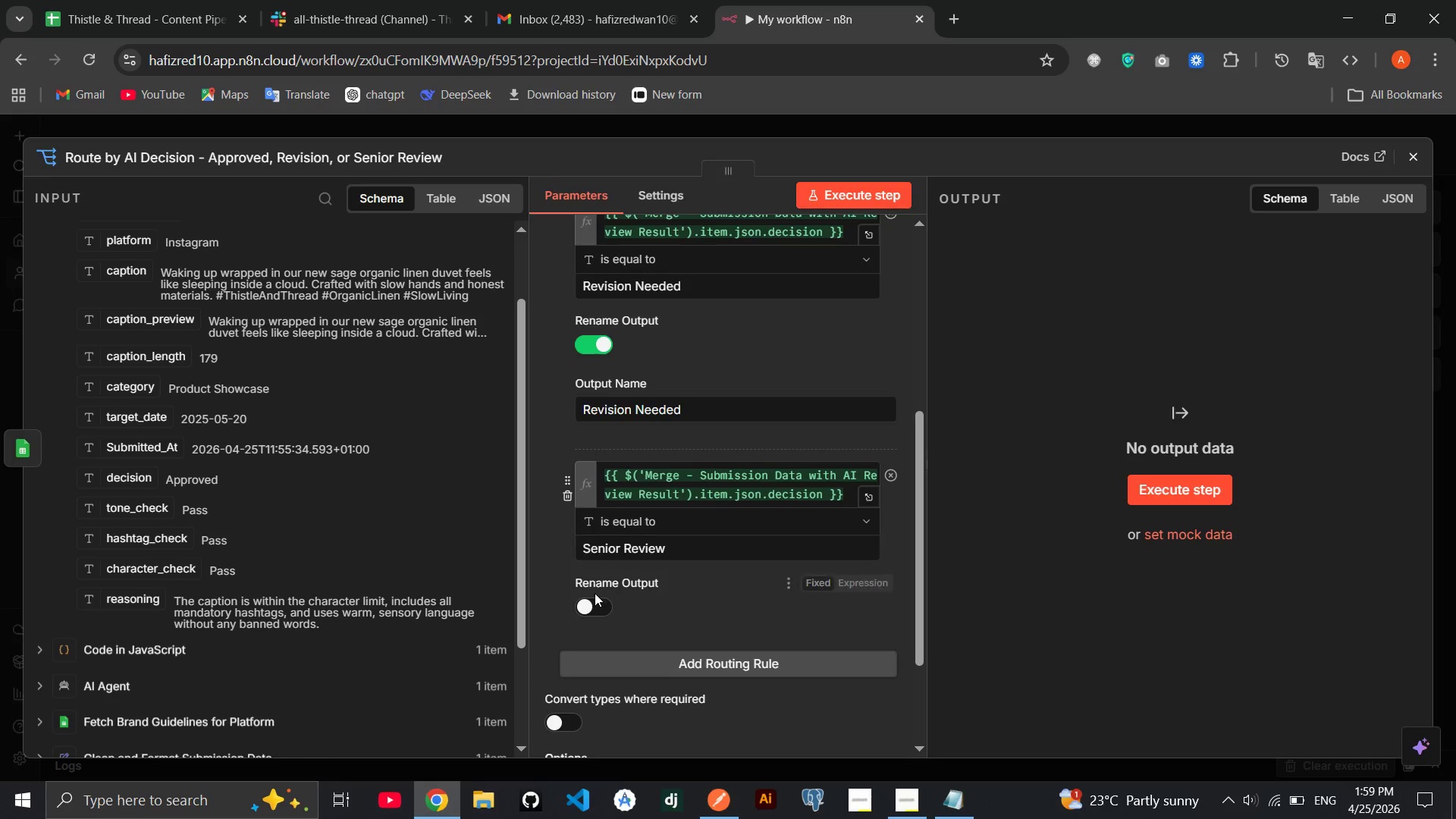 
left_click([595, 599])
 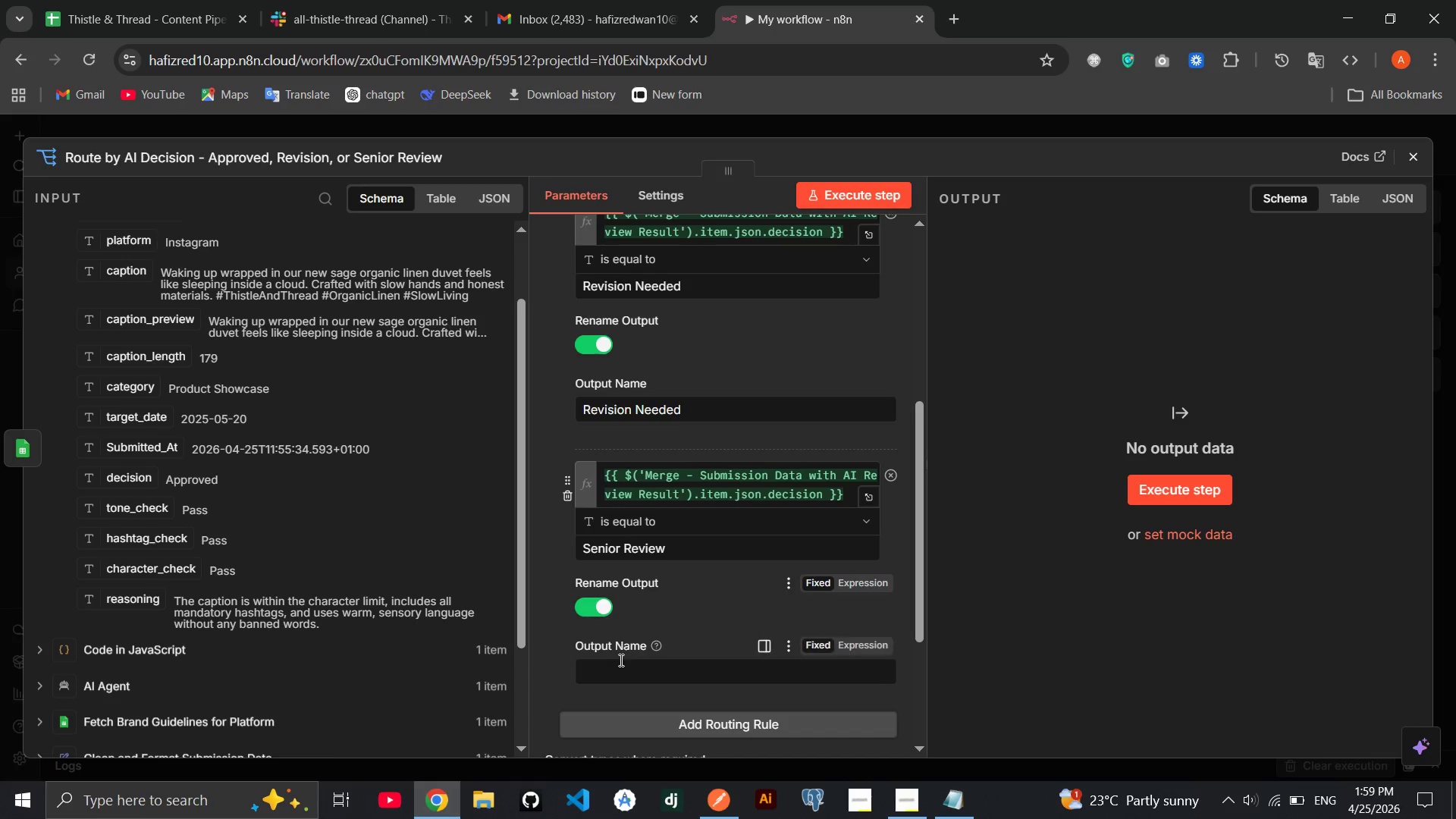 
left_click([619, 663])
 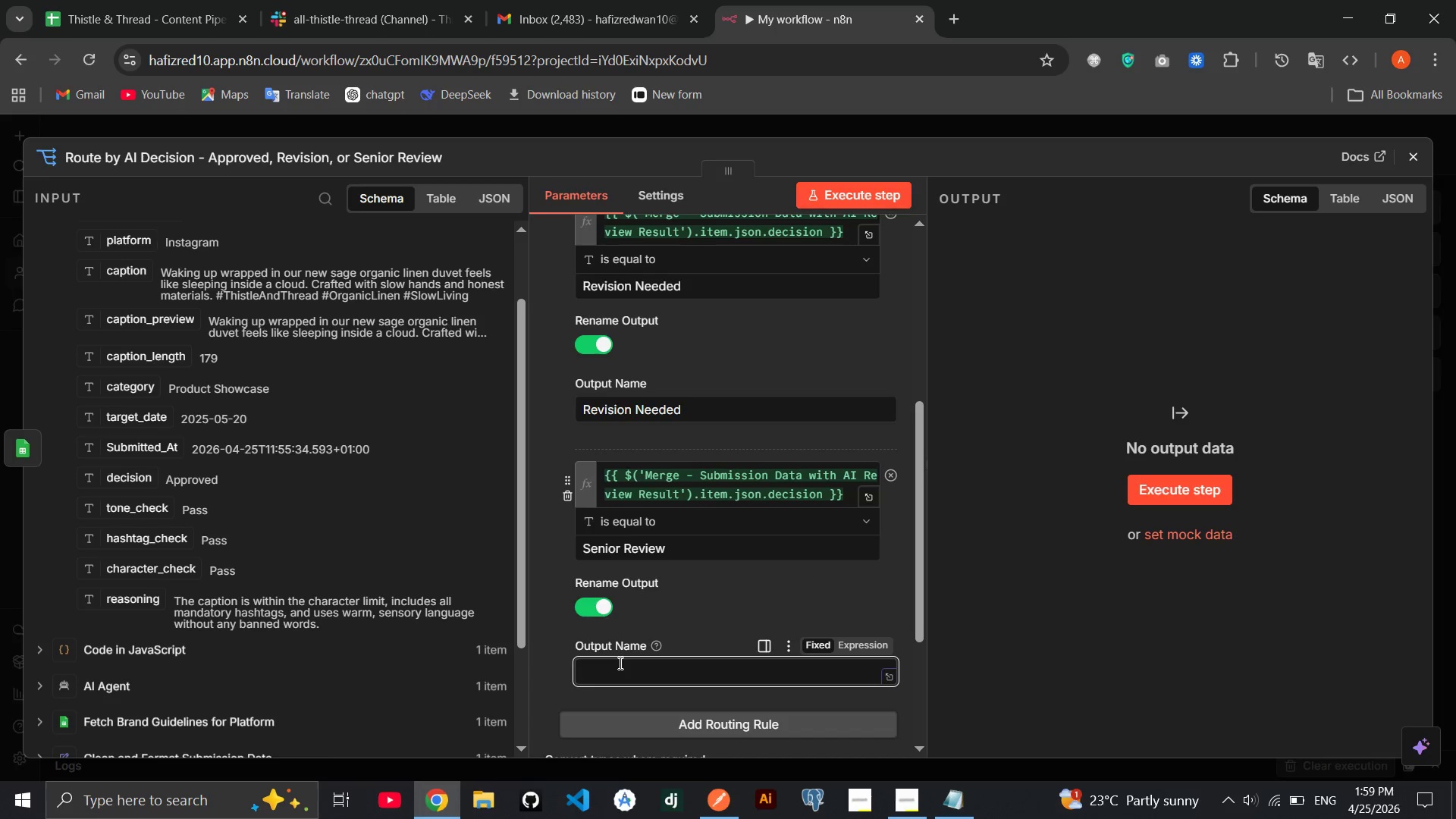 
type(Senr Review)
 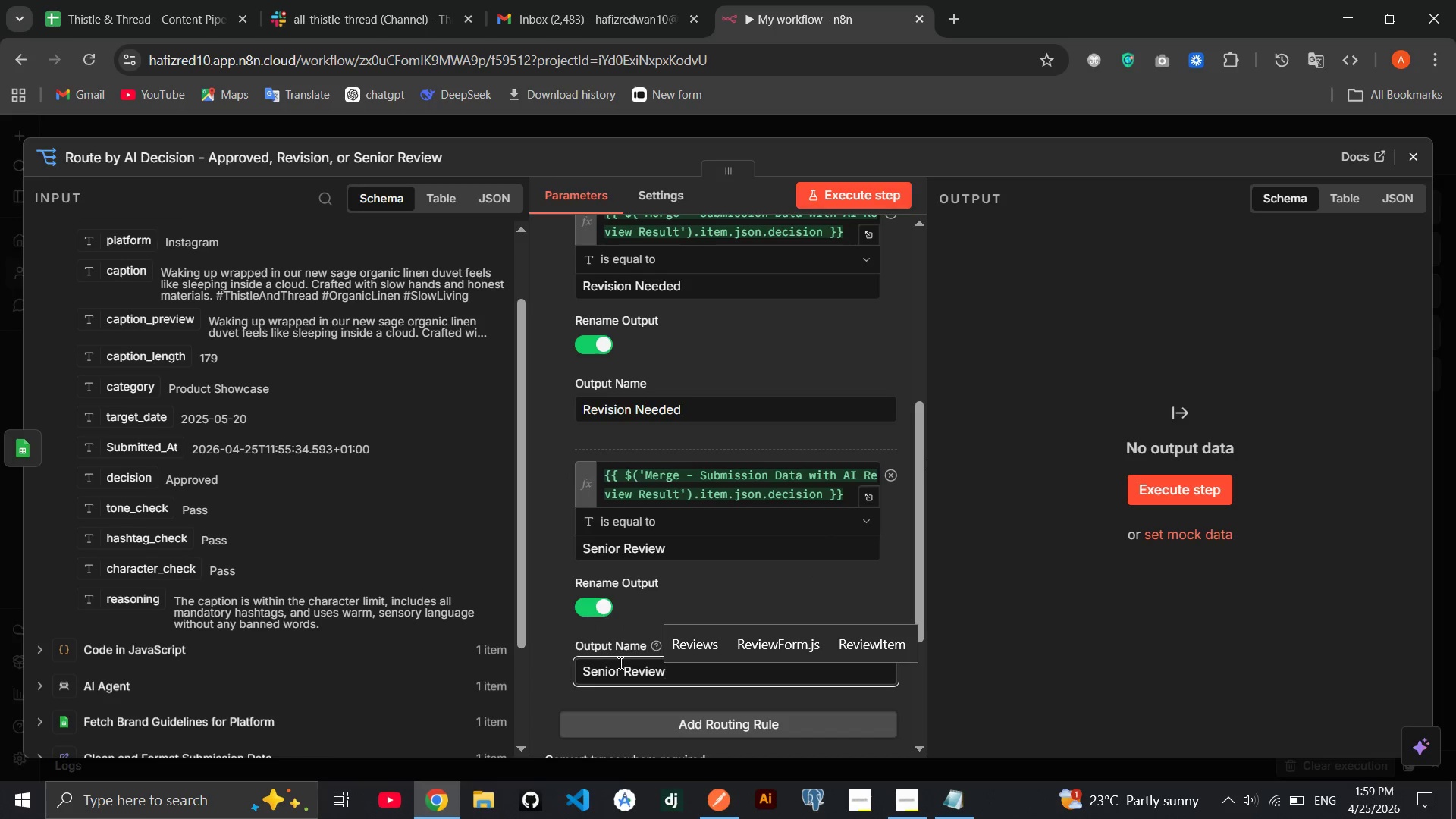 
hold_key(key=O, duration=0.36)
 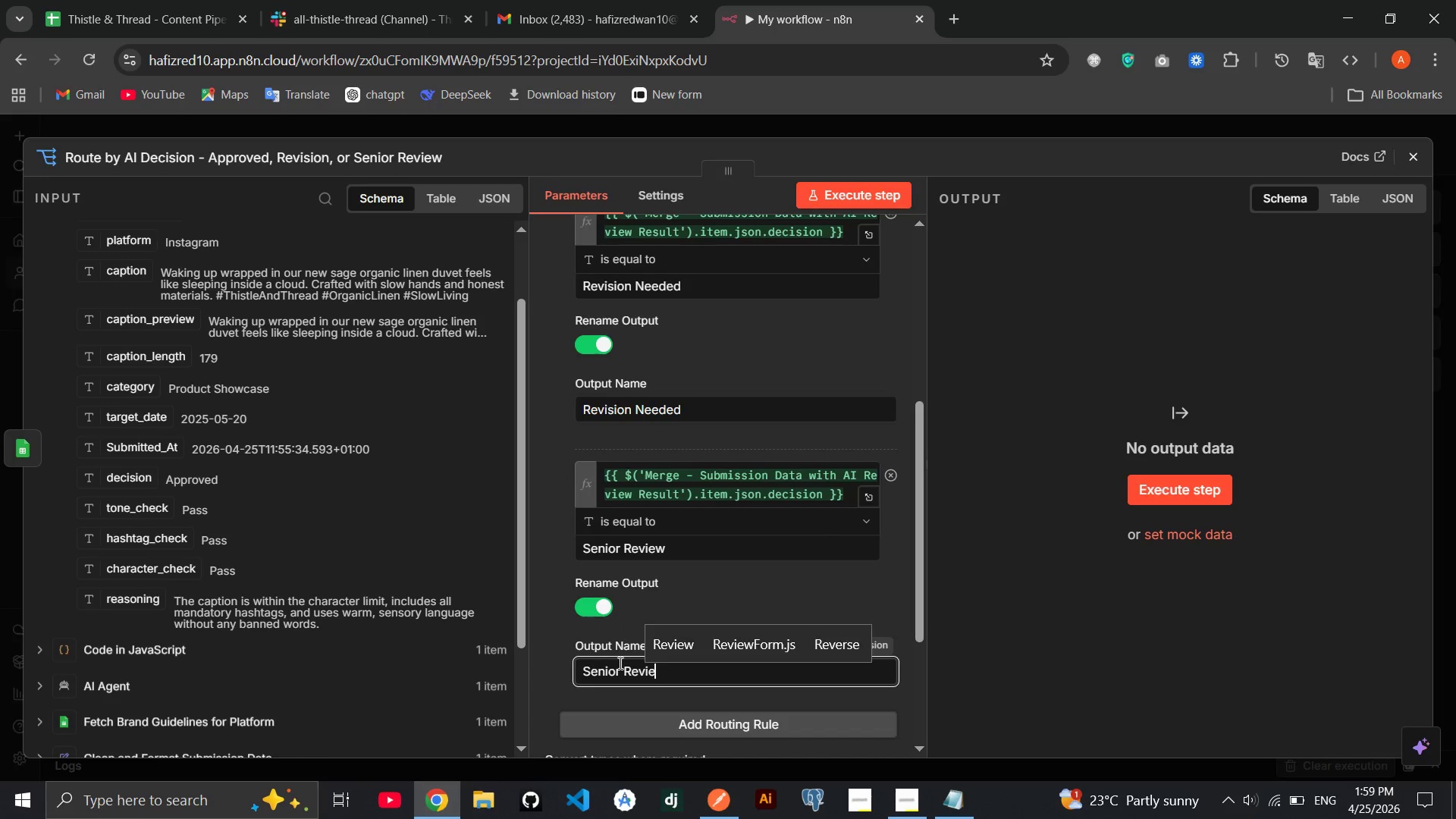 
key(Enter)
 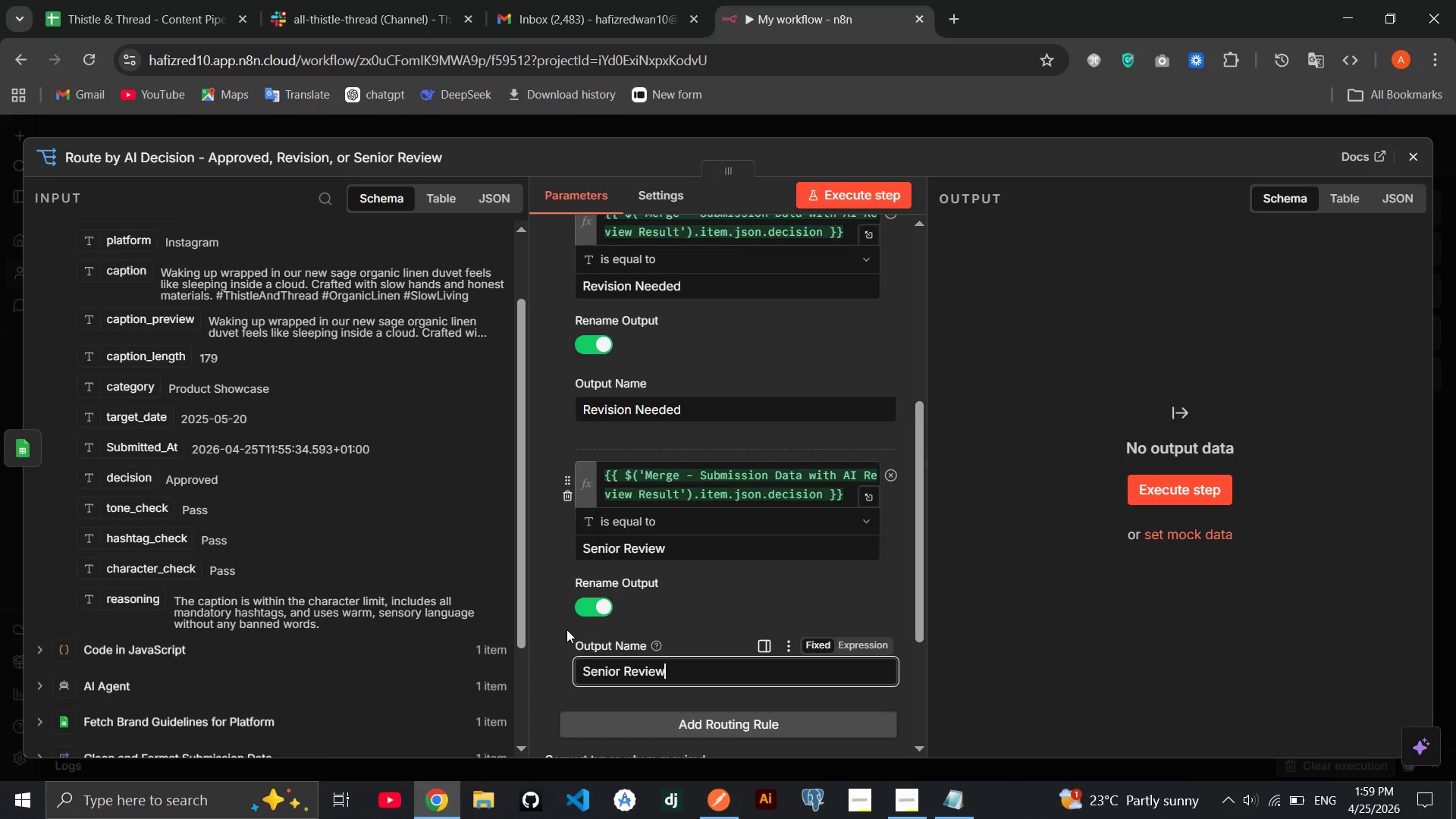 
left_click([563, 611])
 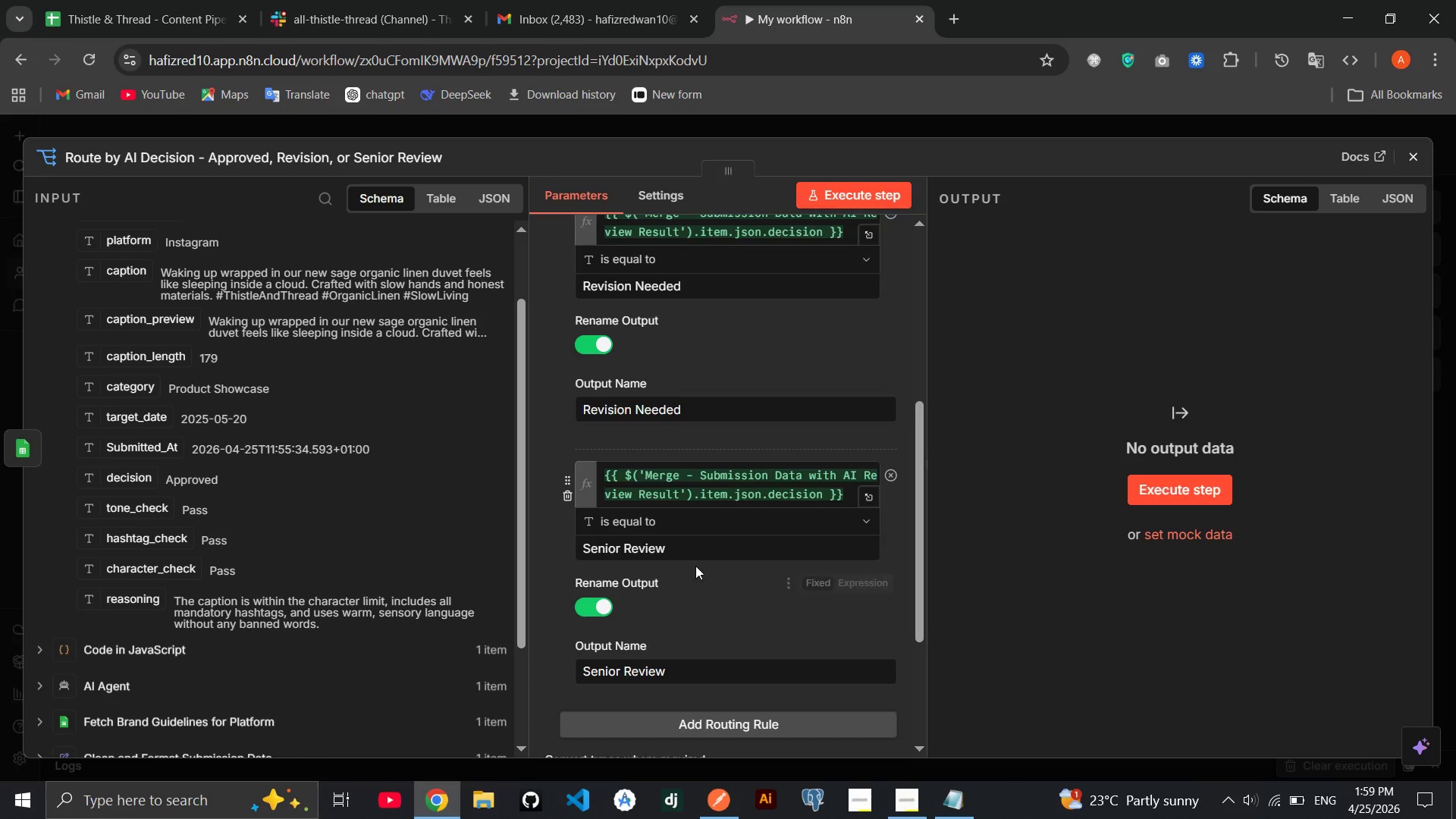 
wait(6.91)
 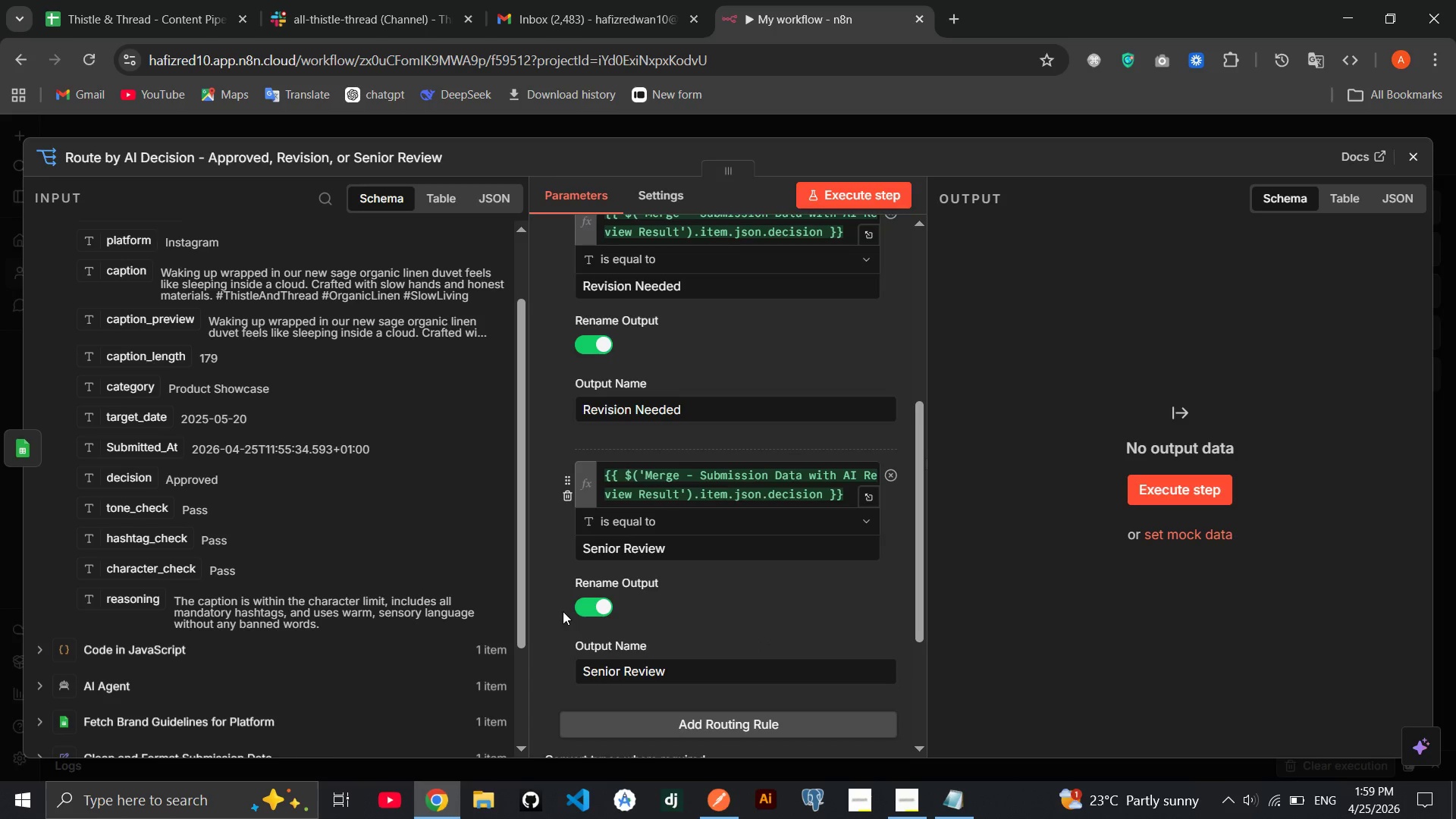 
left_click([1149, 493])
 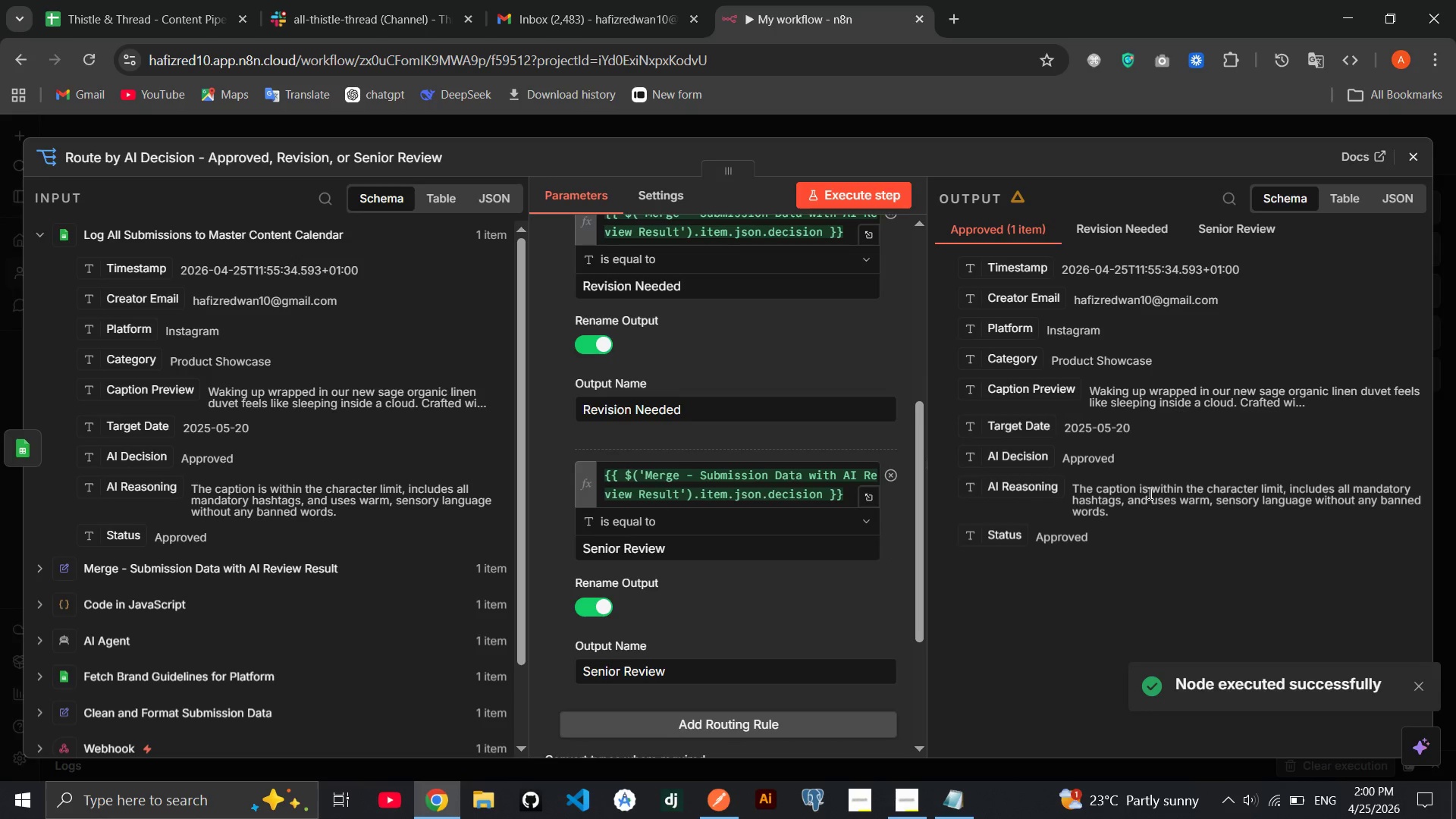 
wait(15.84)
 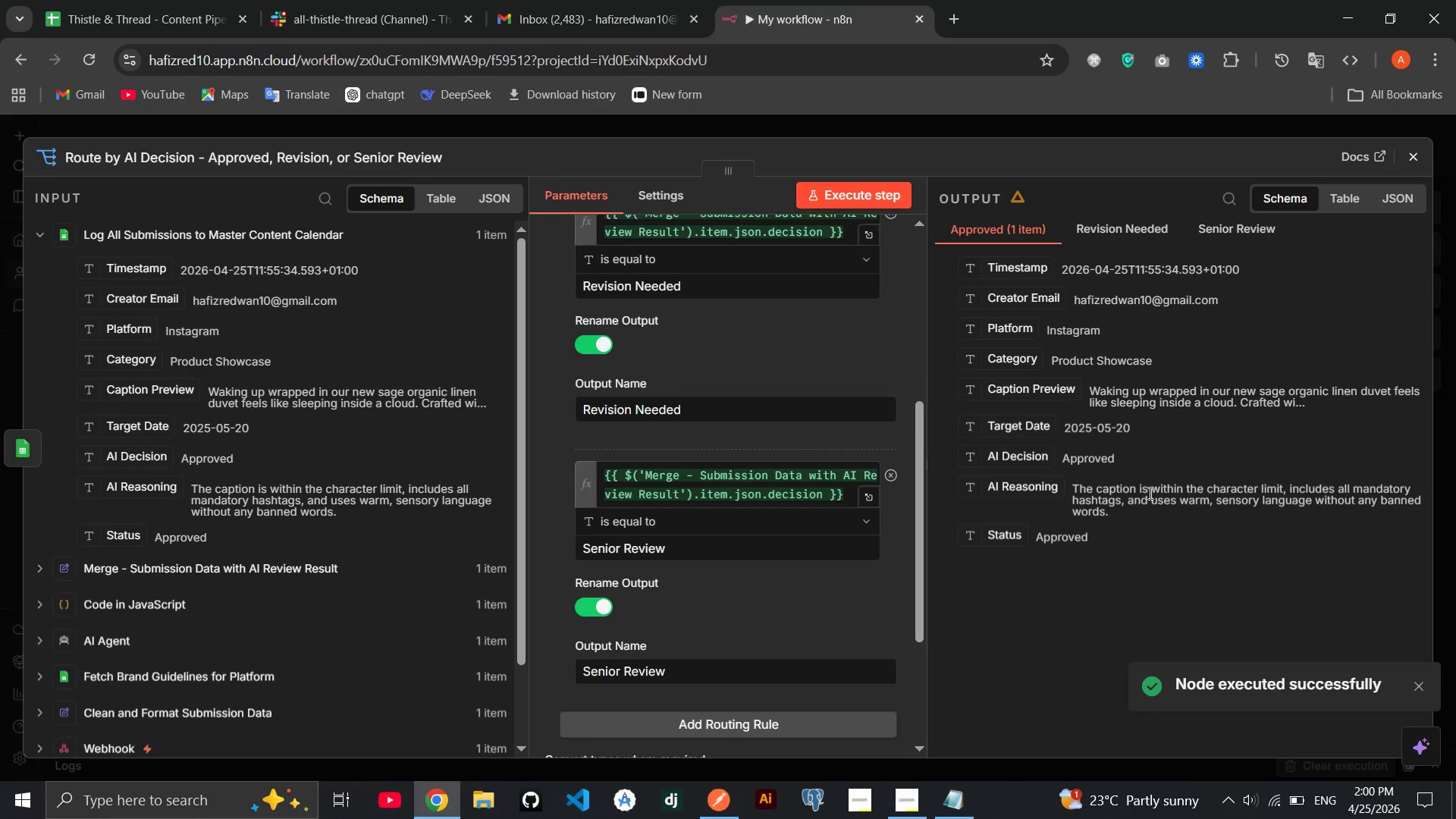 
left_click([1410, 165])
 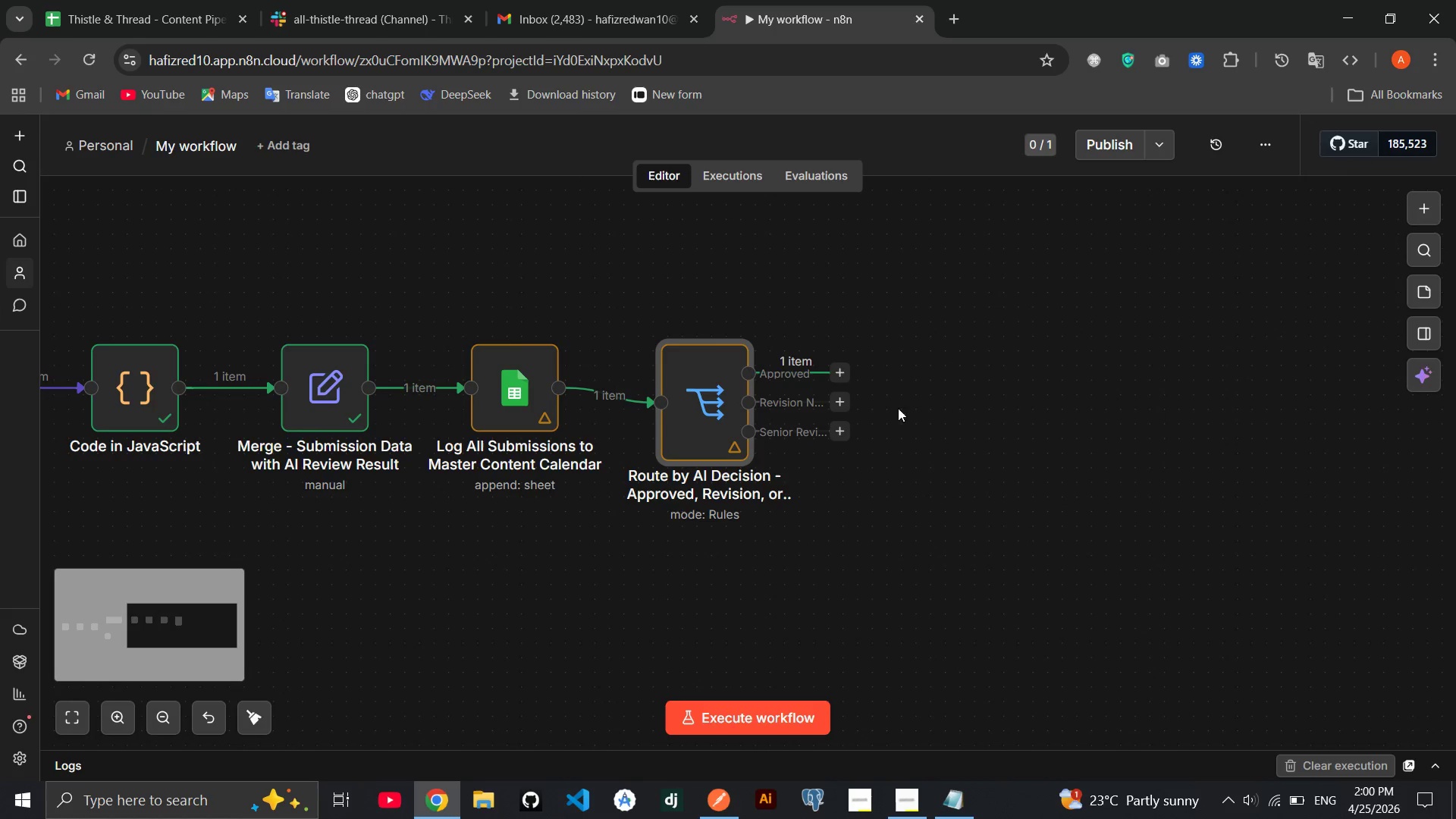 
left_click([833, 369])
 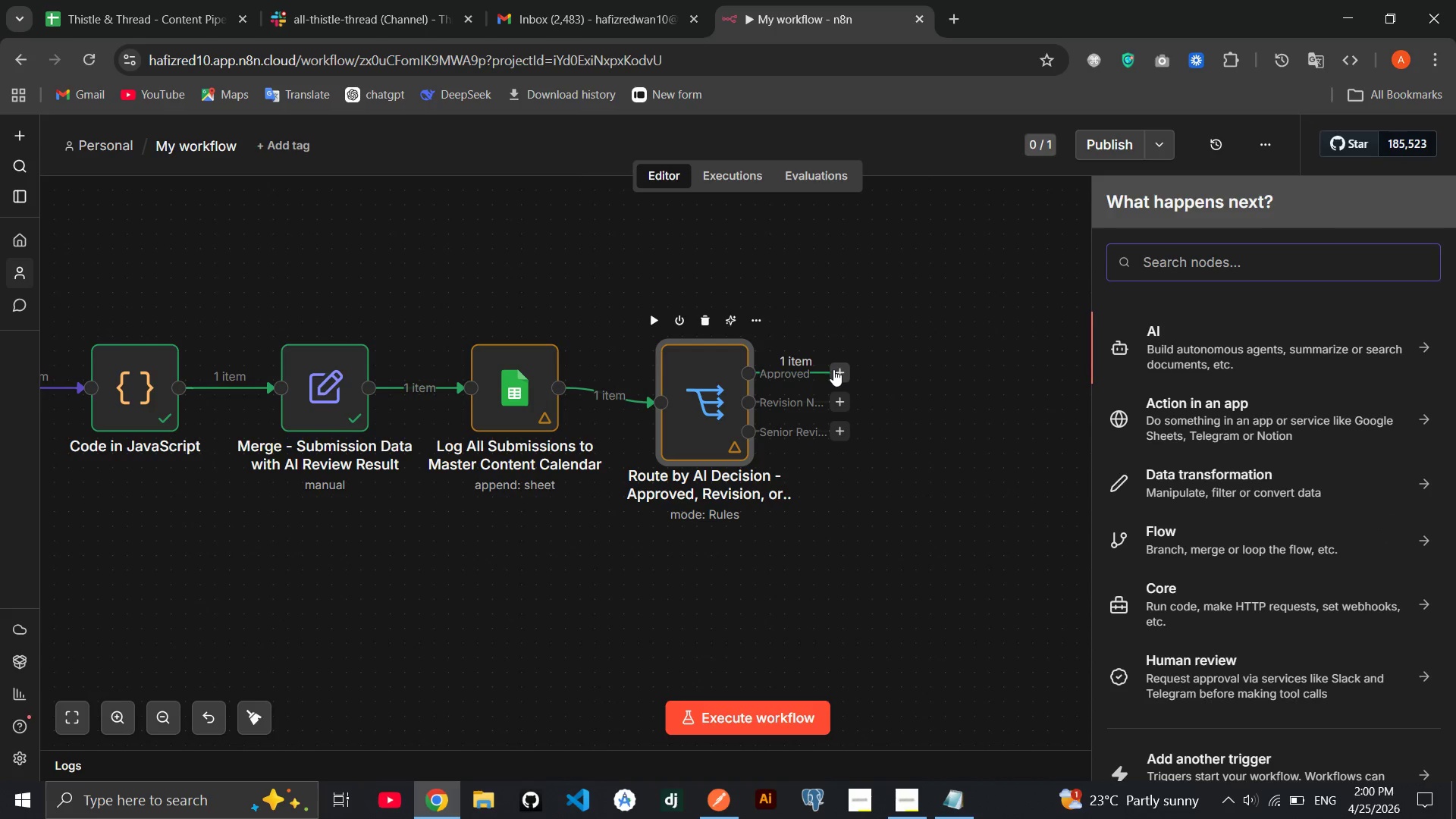 
type(sheet)
 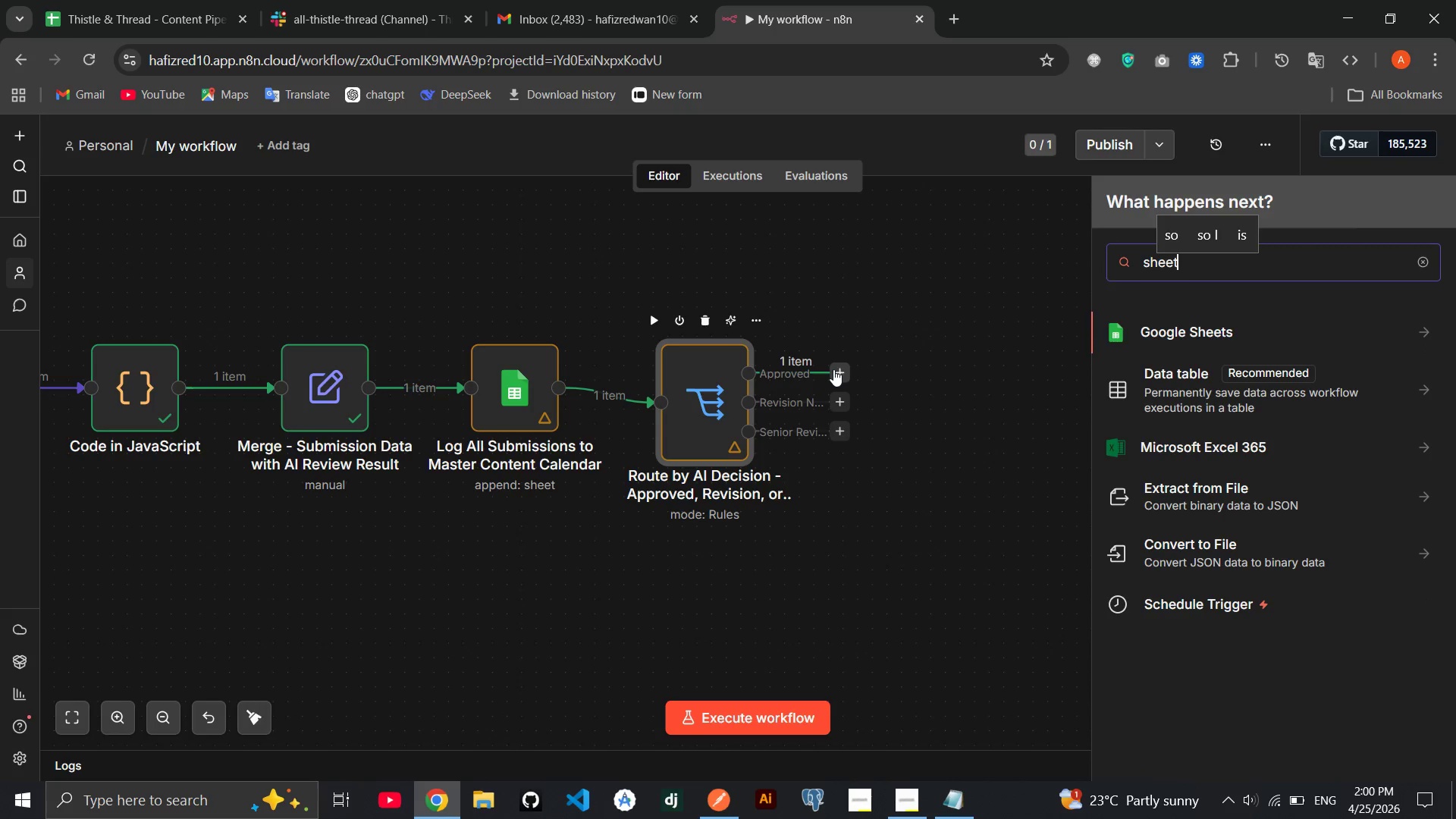 
key(Enter)
 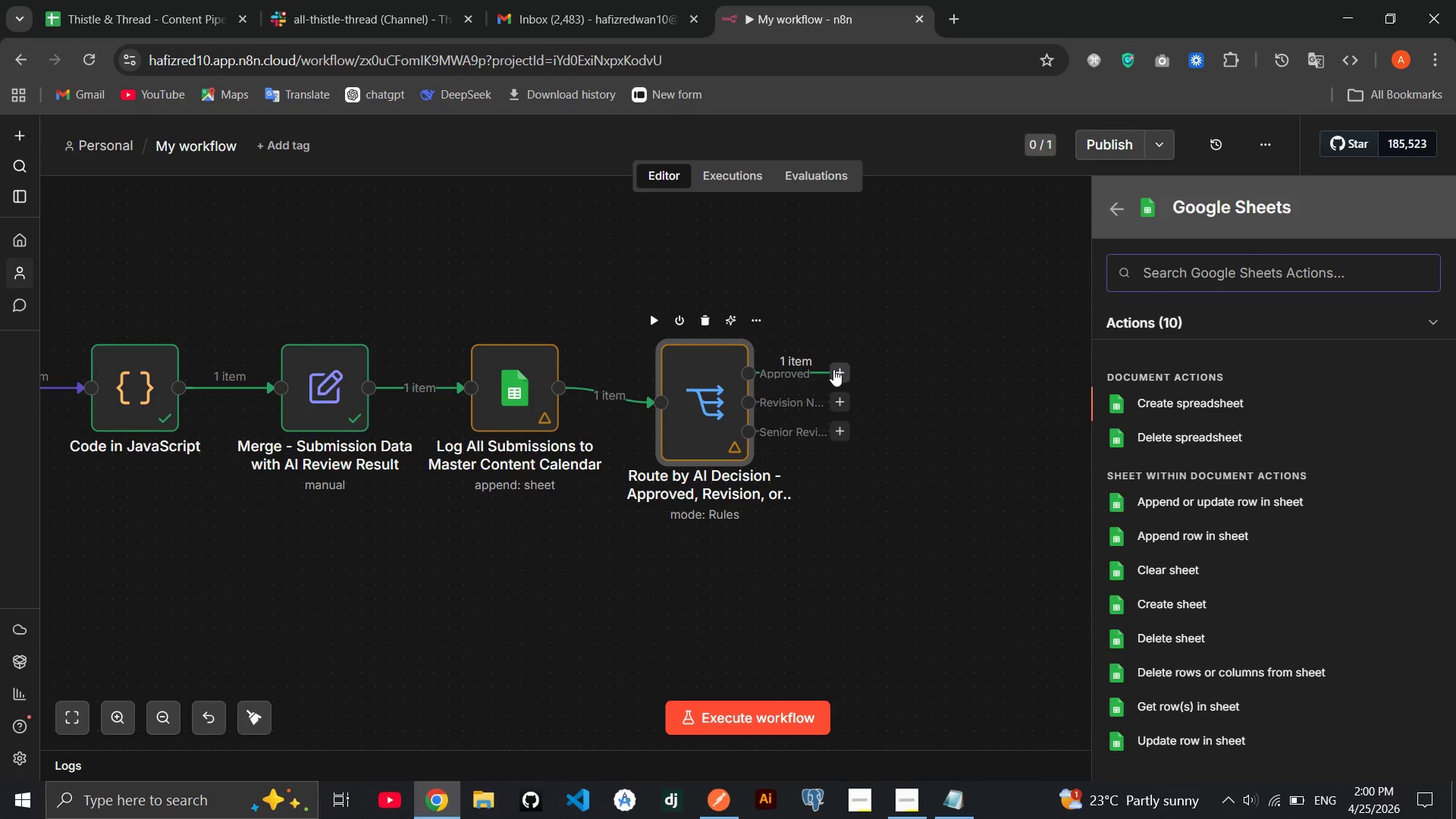 
wait(8.23)
 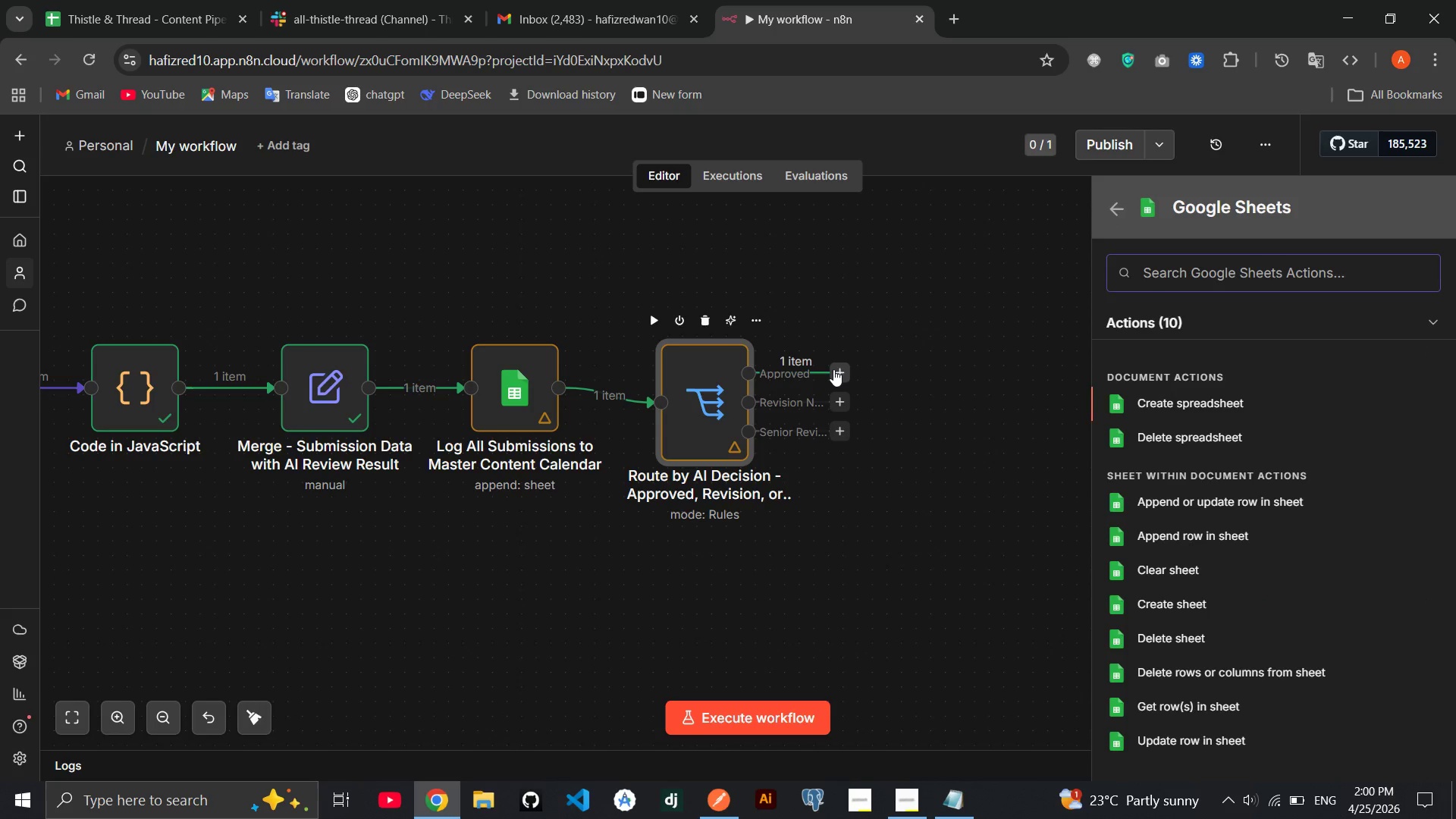 
left_click([1175, 535])
 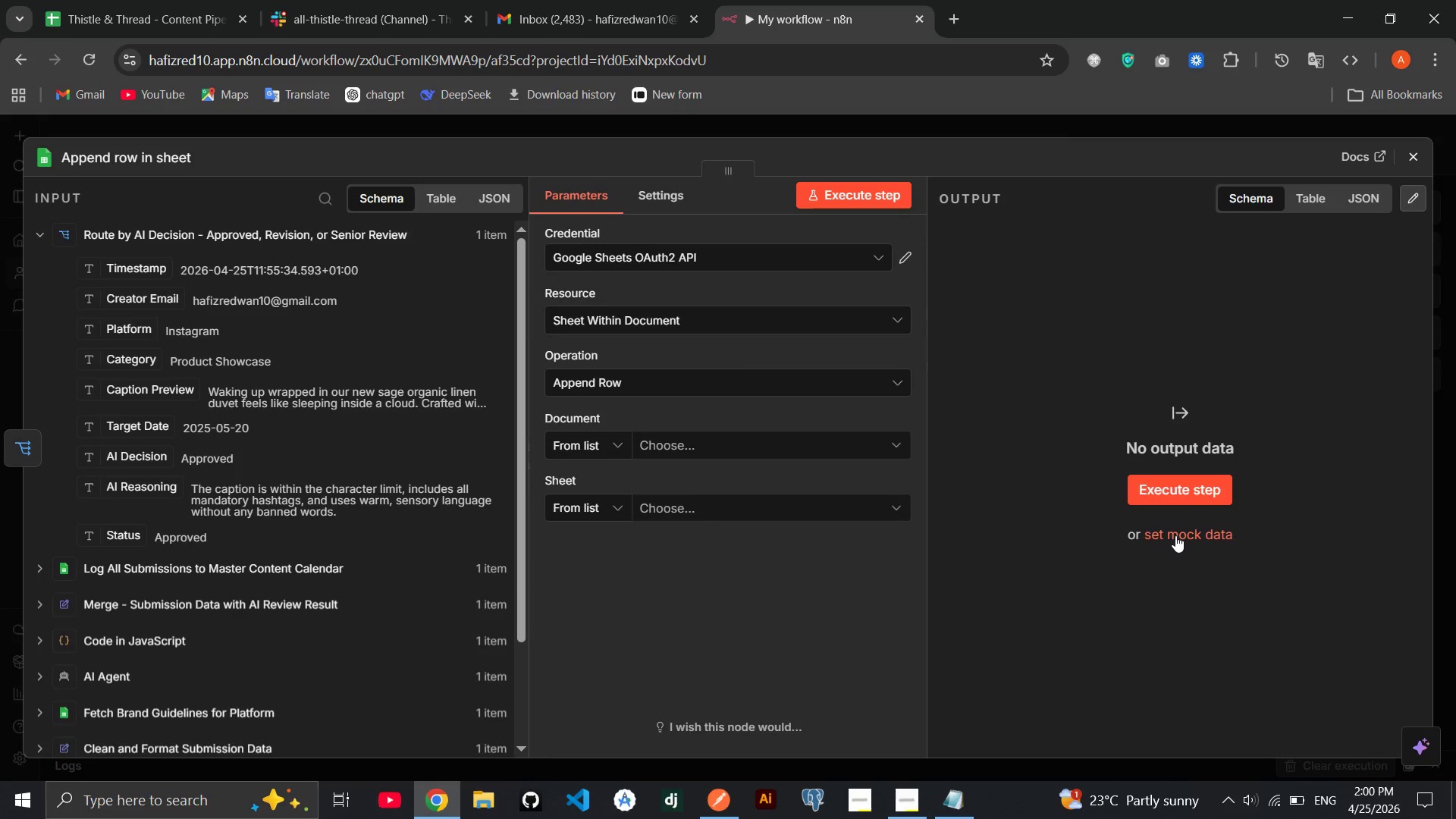 
wait(14.05)
 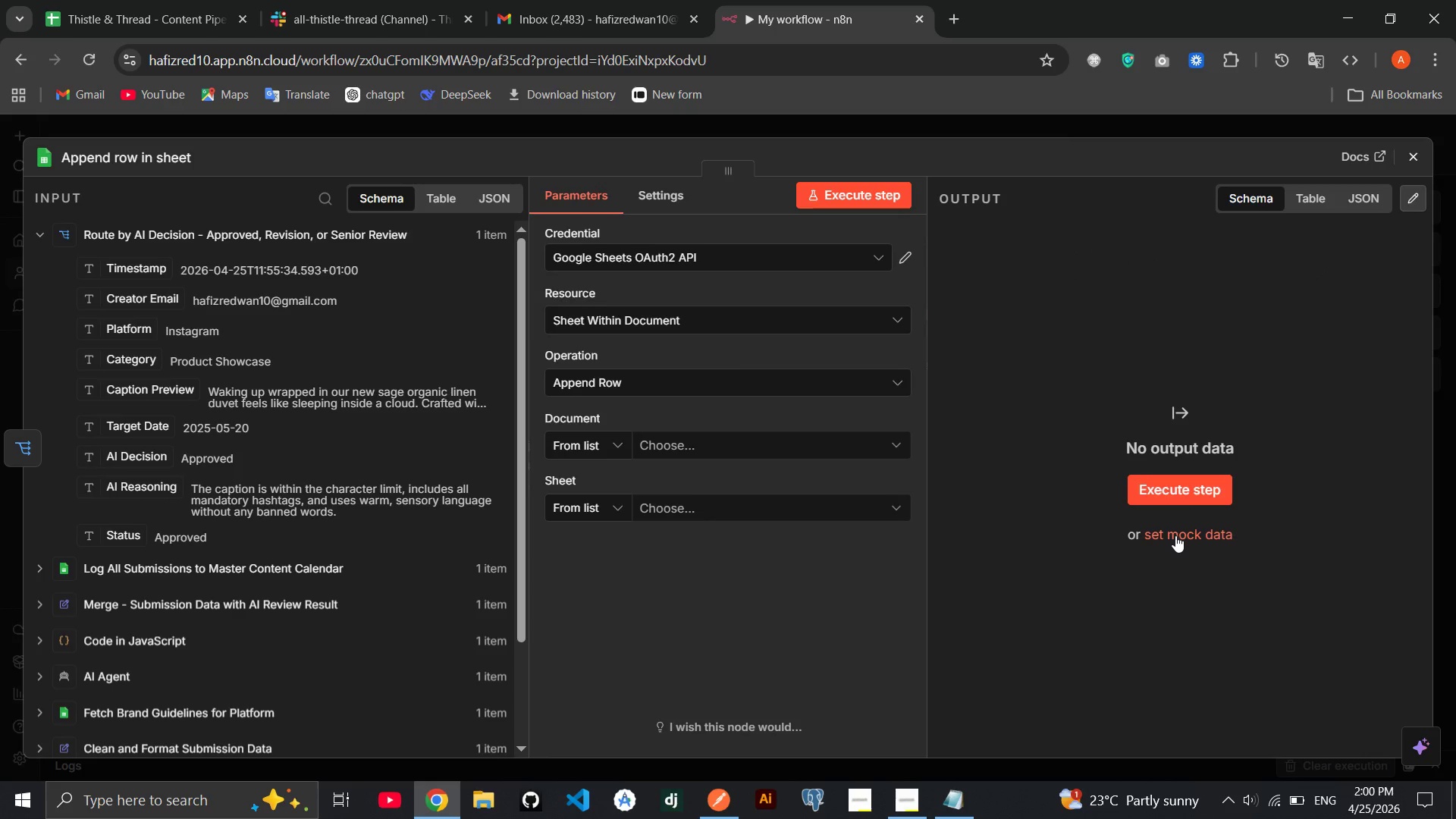 
left_click([817, 446])
 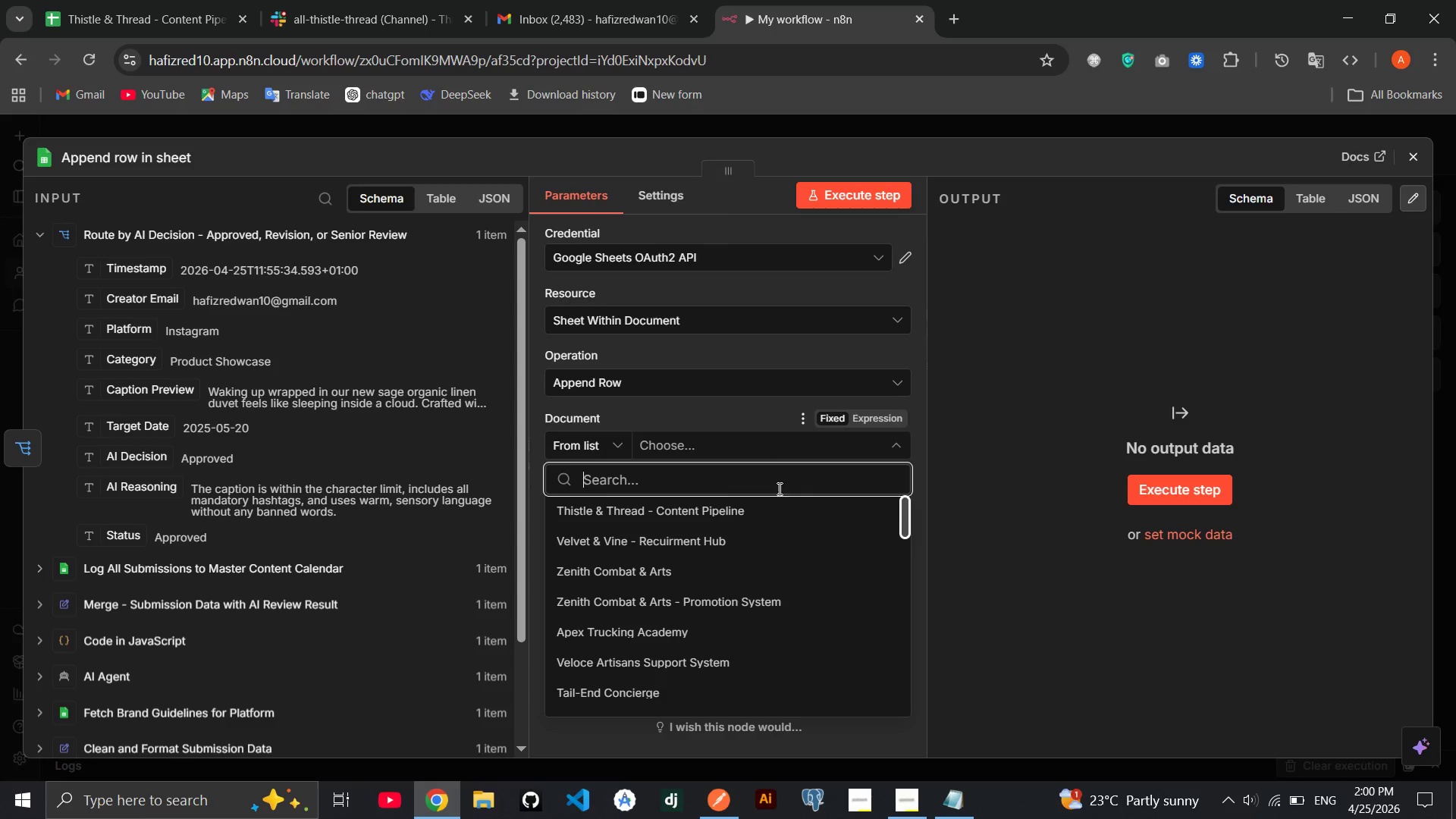 
left_click([760, 506])
 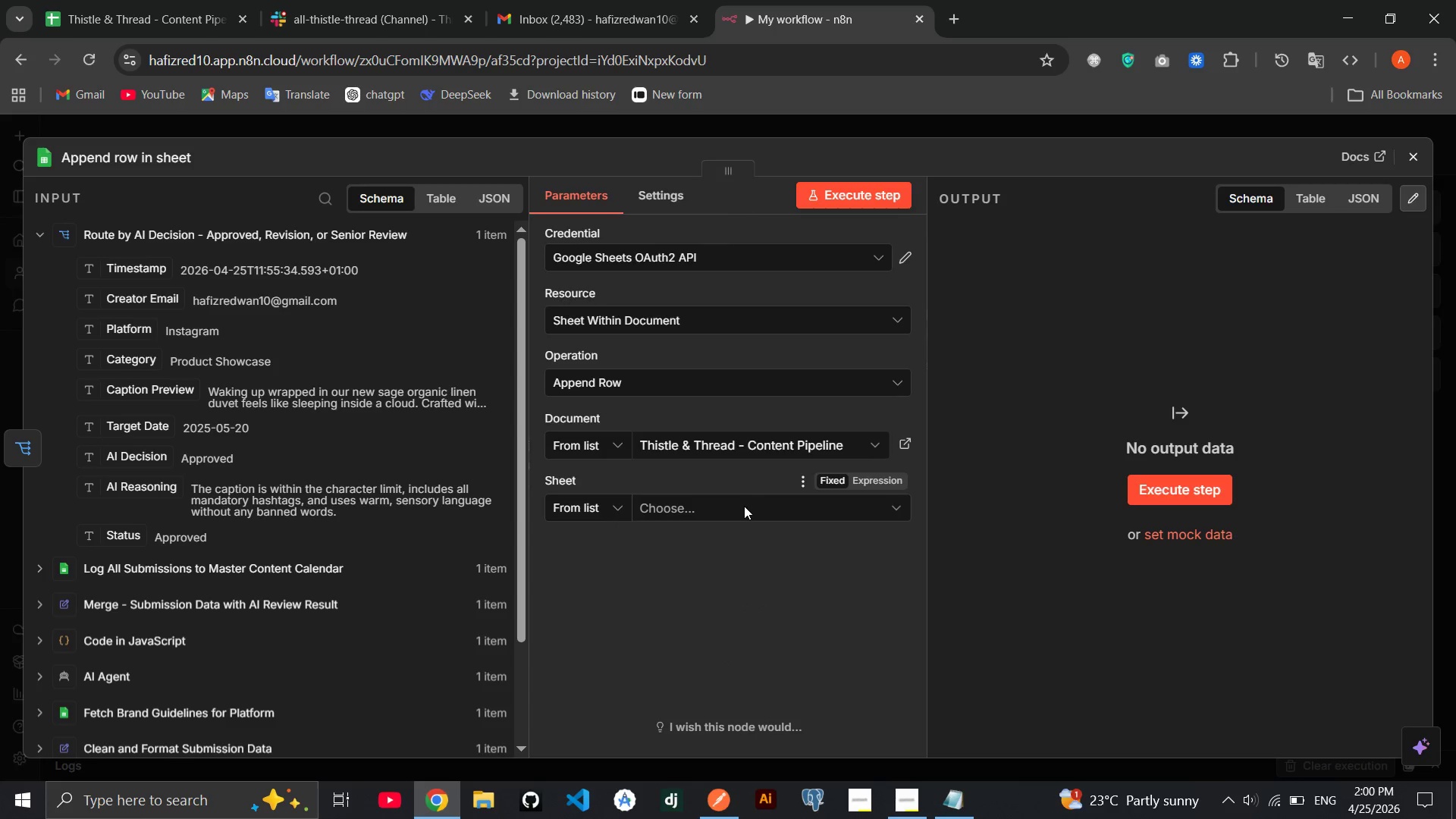 
left_click([743, 506])
 